 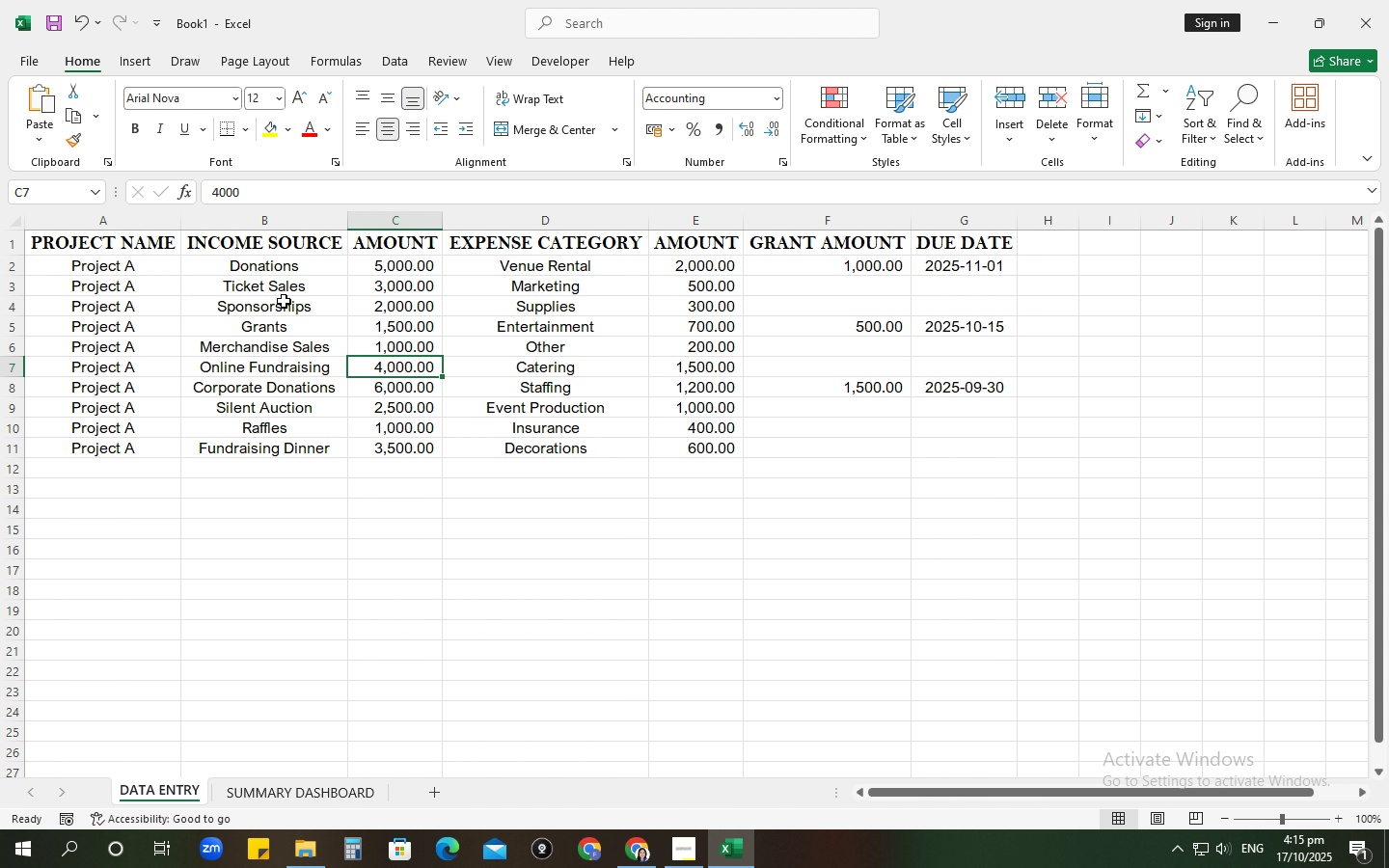 
left_click([271, 258])
 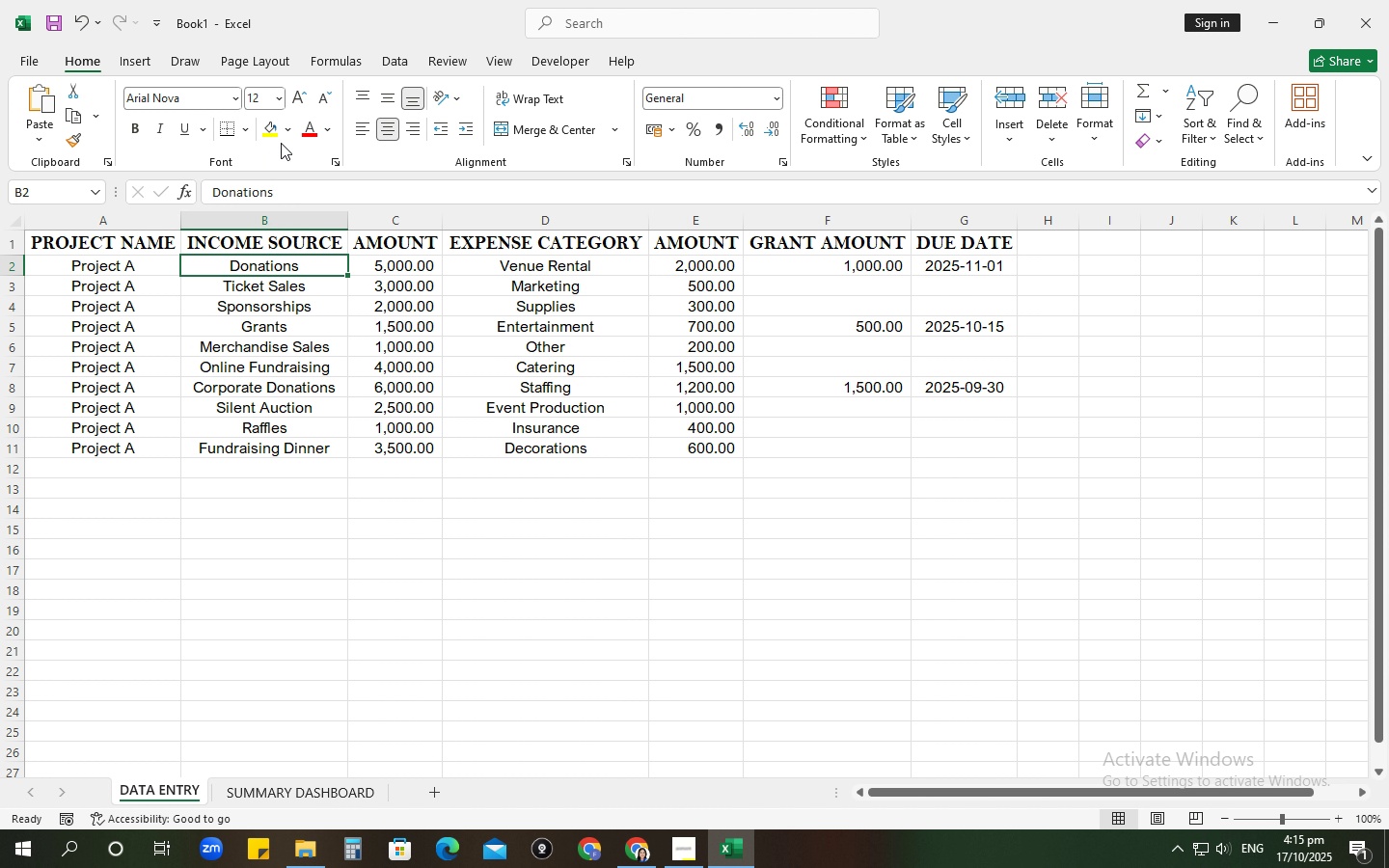 
wait(5.25)
 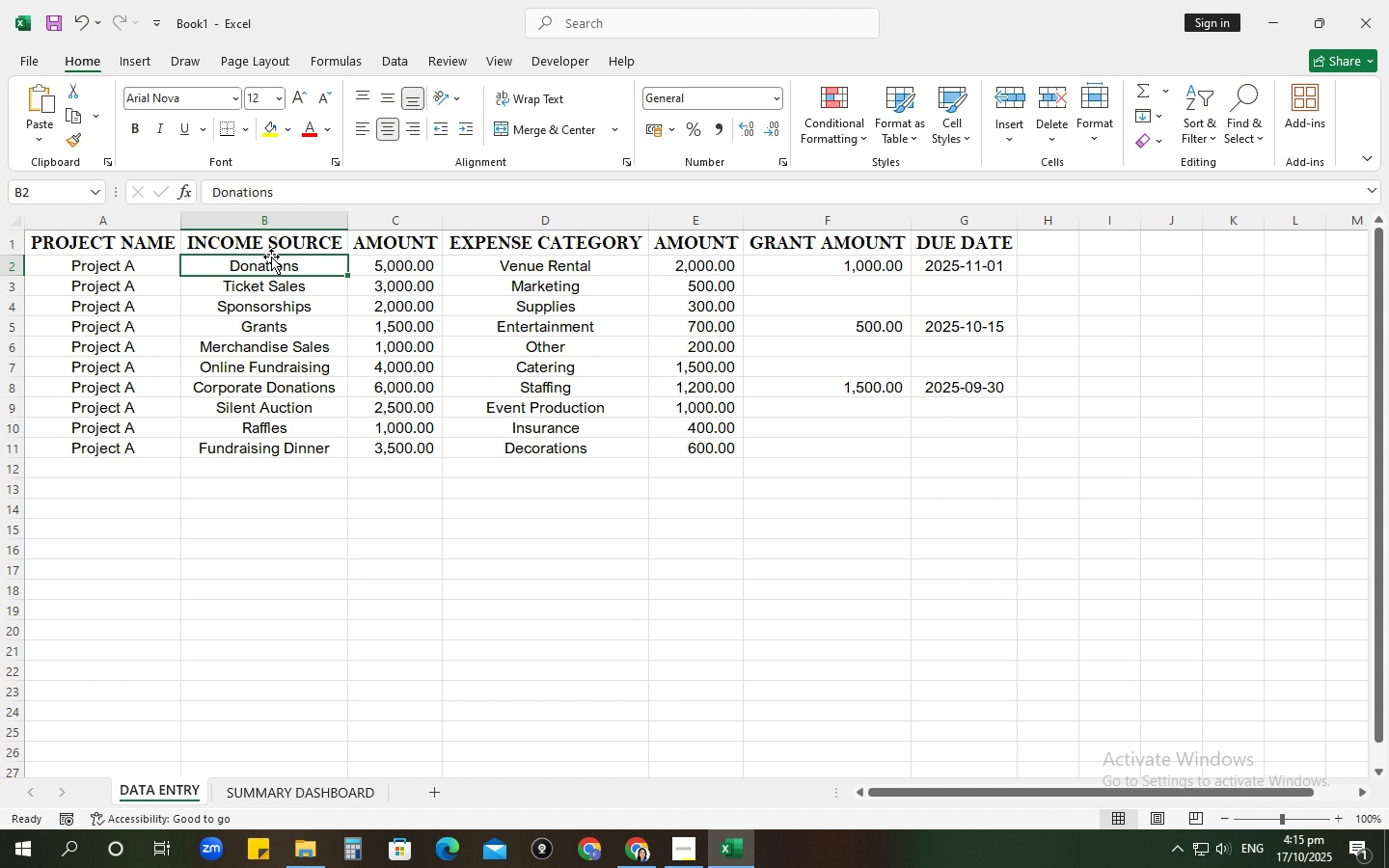 
left_click([433, 352])
 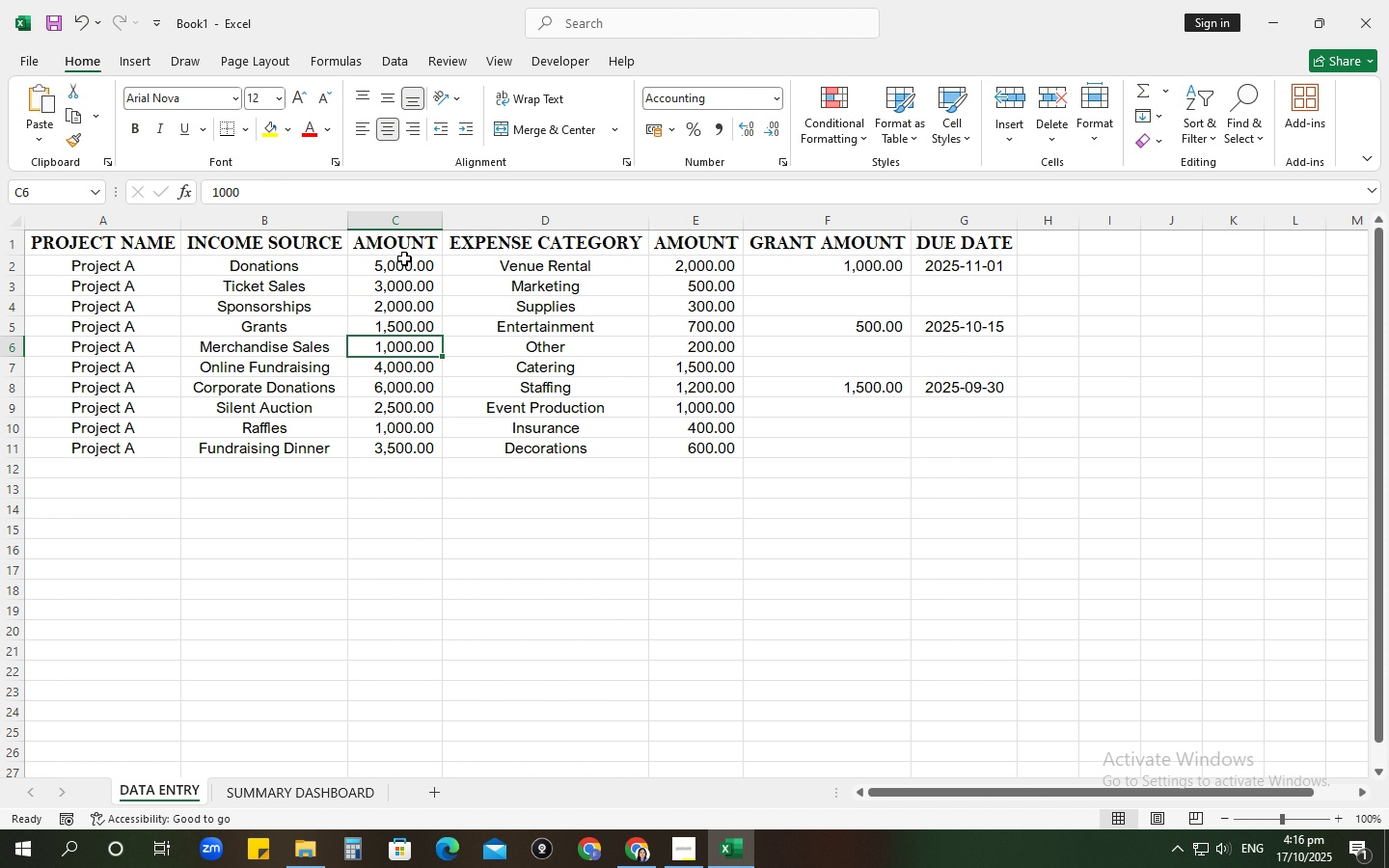 
wait(5.64)
 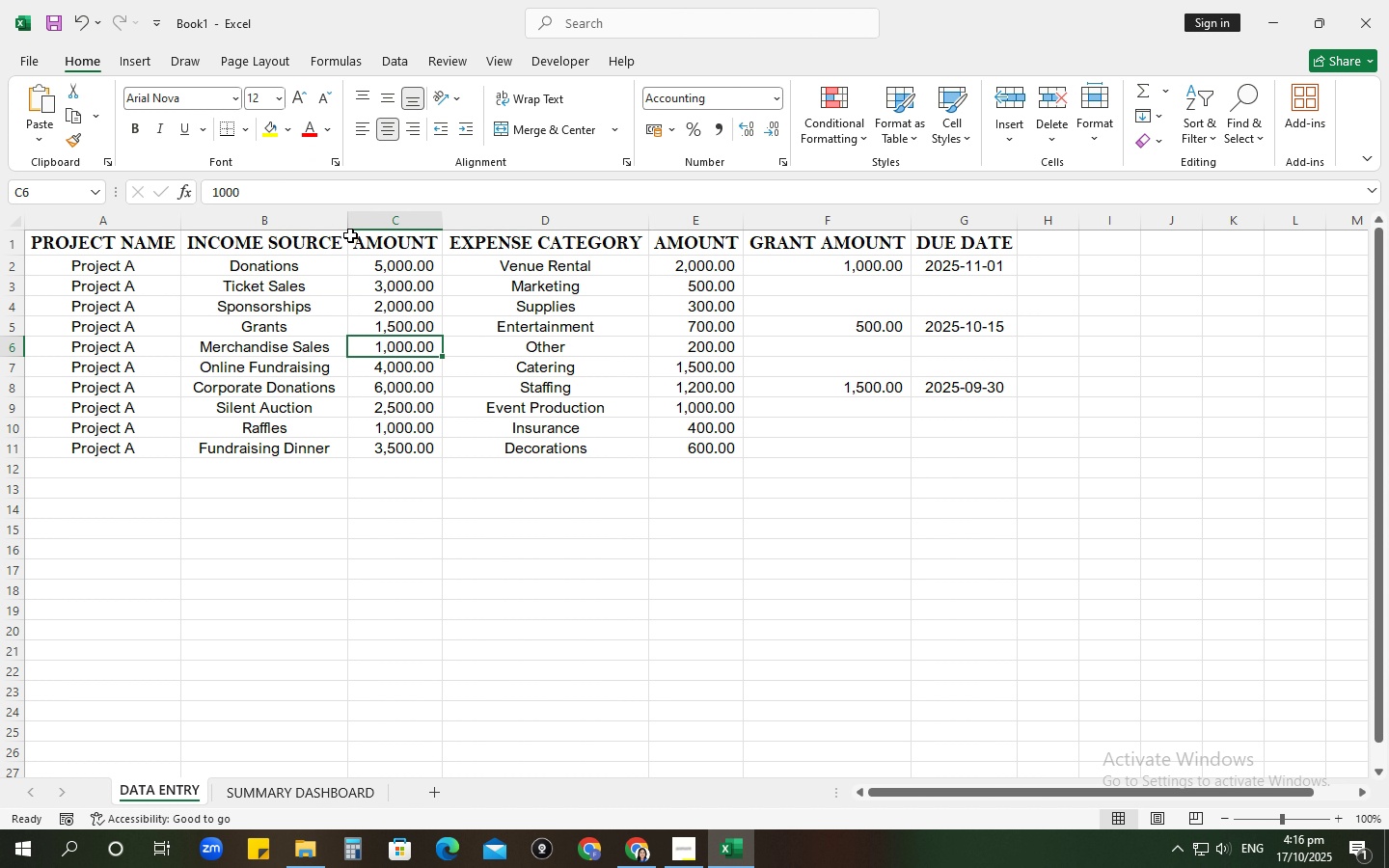 
left_click([410, 227])
 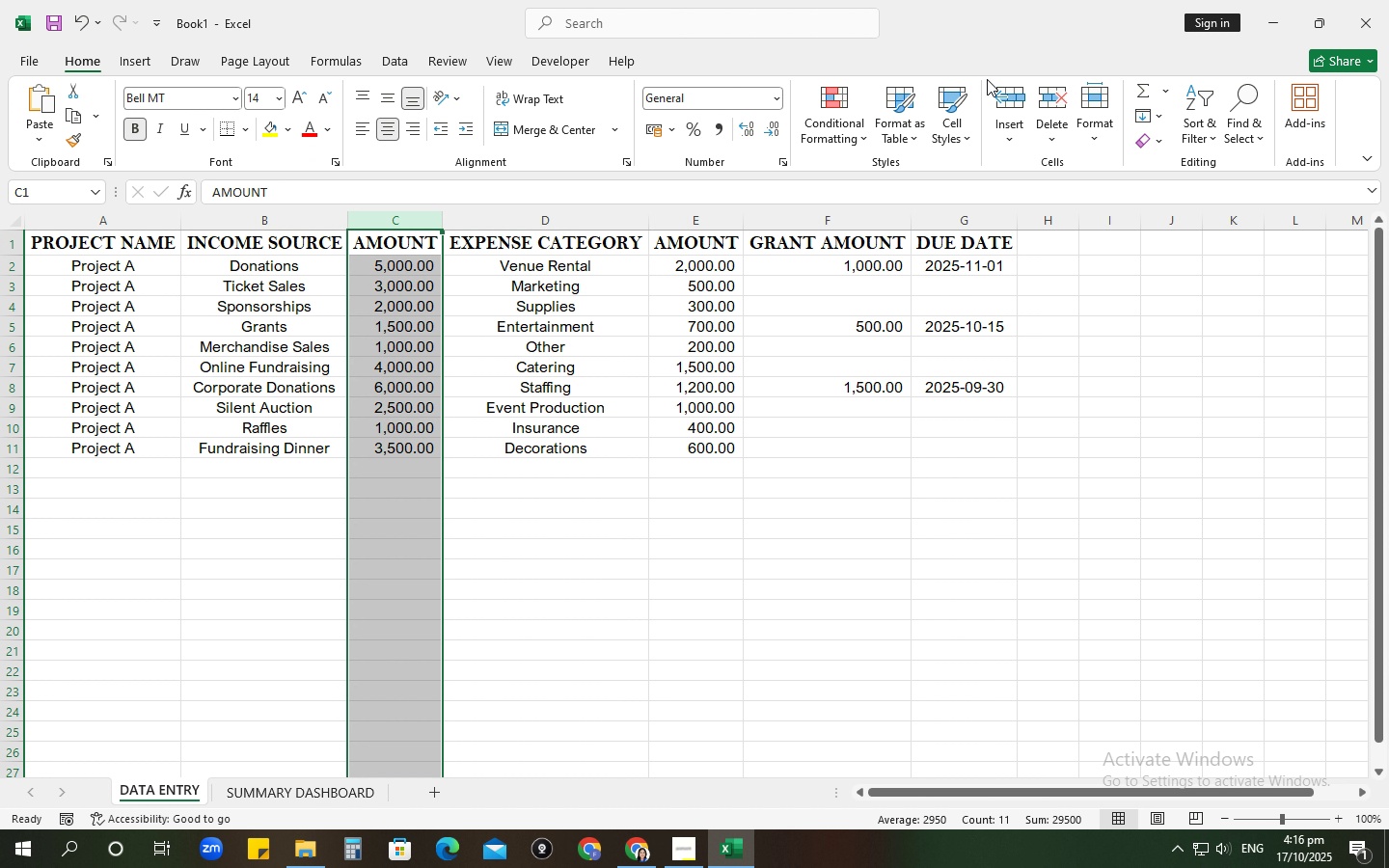 
left_click_drag(start_coordinate=[1003, 90], to_coordinate=[993, 93])
 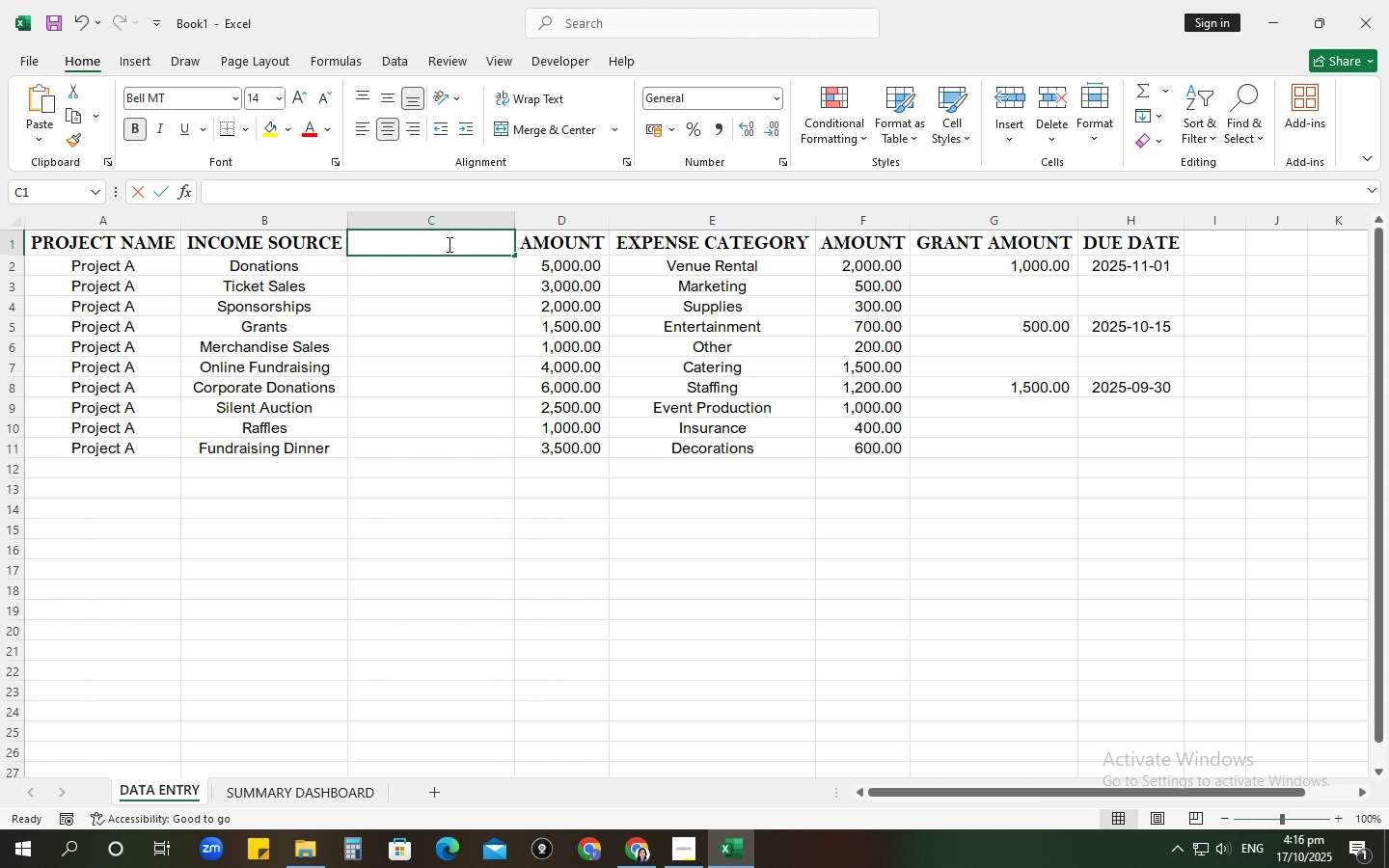 
type(BUDGETED INCOME)
key(Tab)
type(ACTUAL INCOME)
key(Tab)
 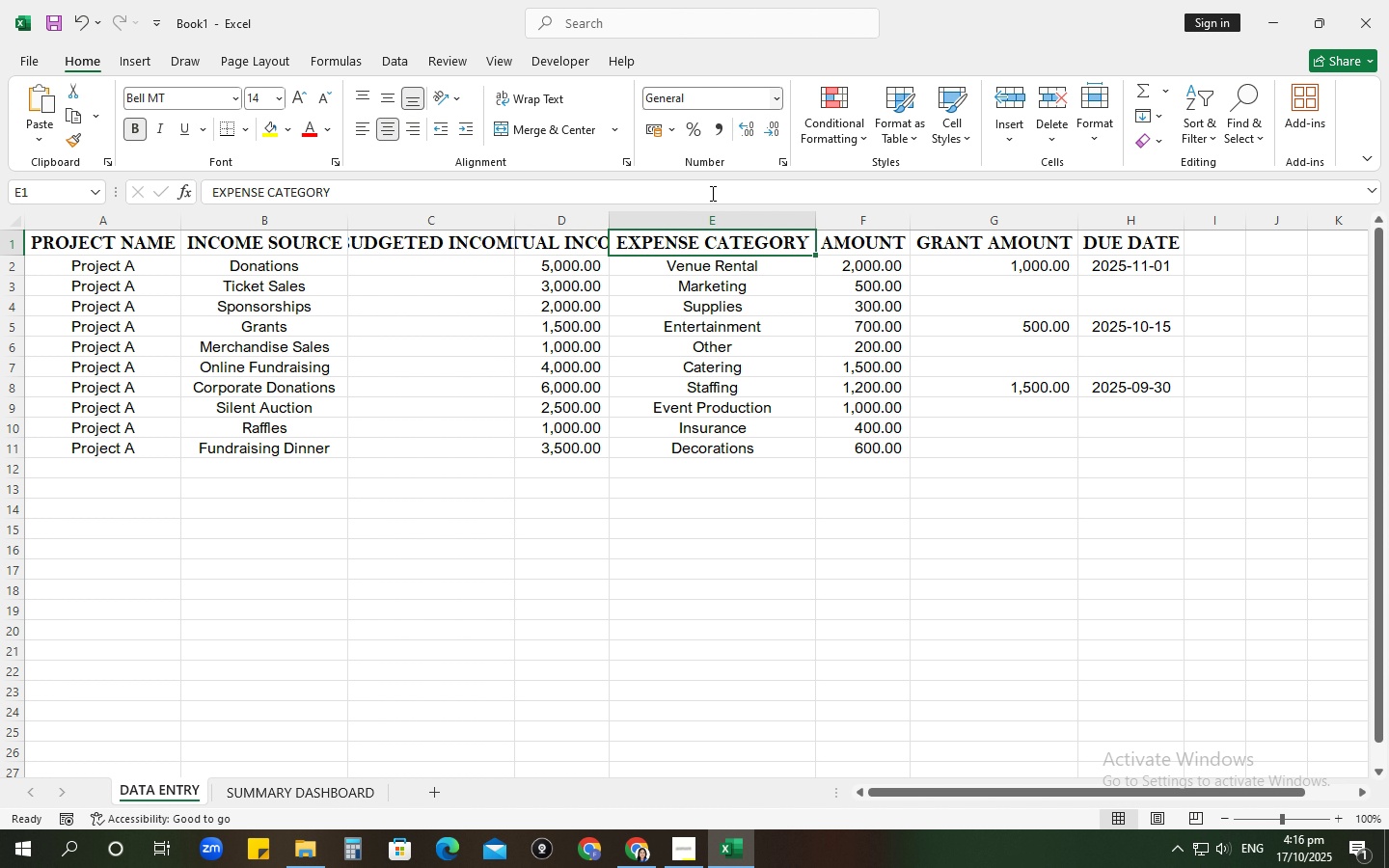 
left_click([718, 230])
 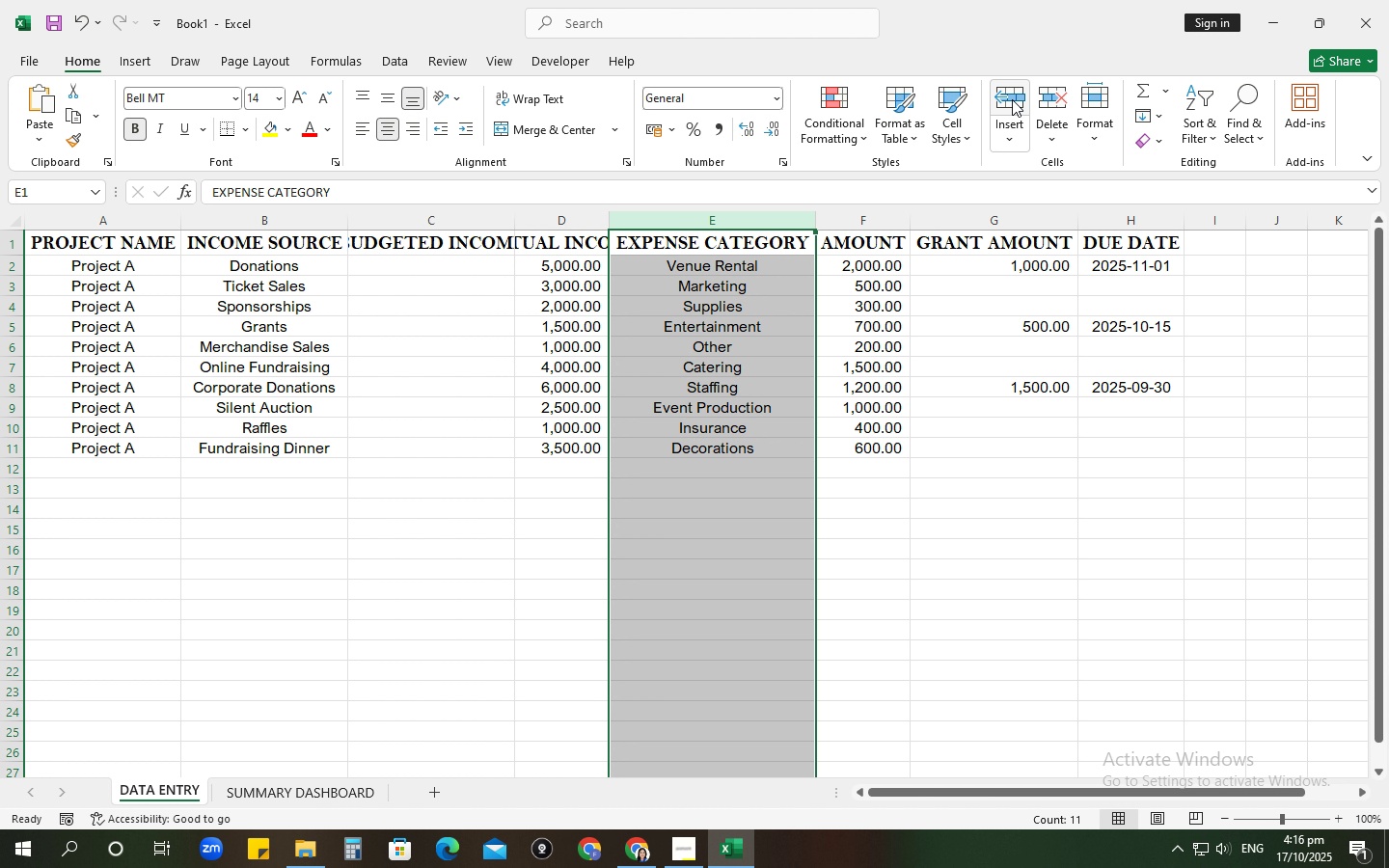 
left_click([1012, 99])
 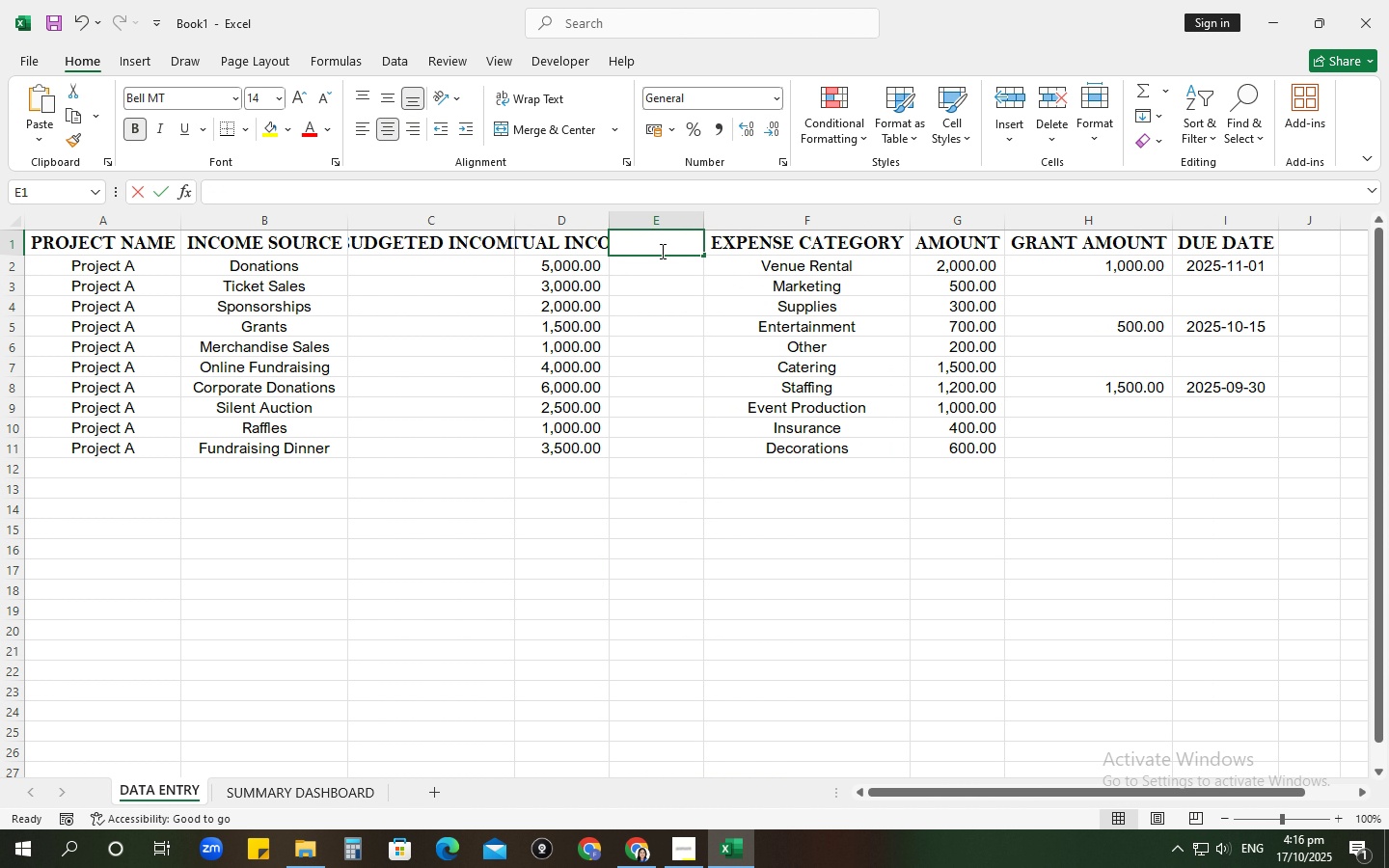 
type(NOTES)
 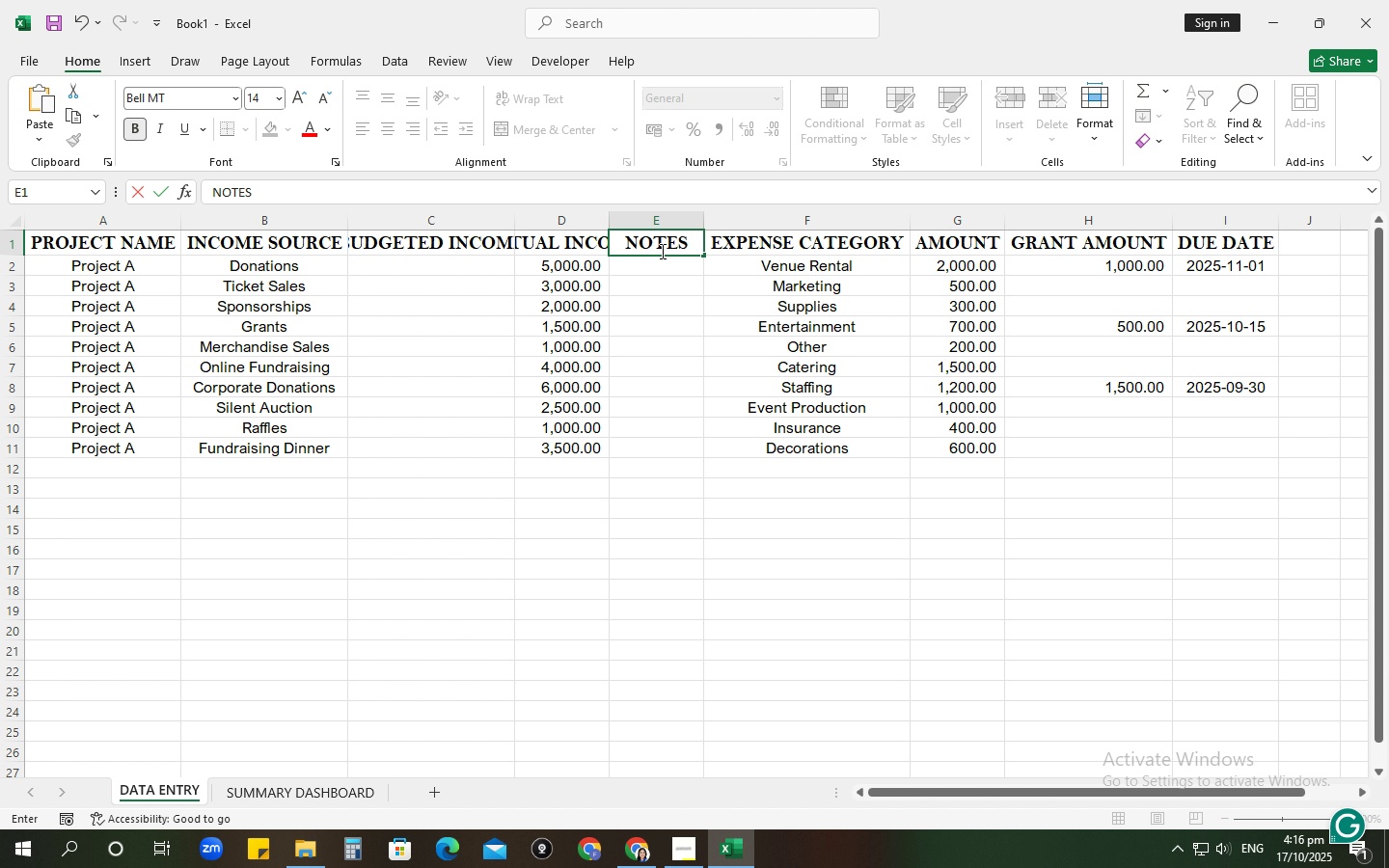 
wait(14.24)
 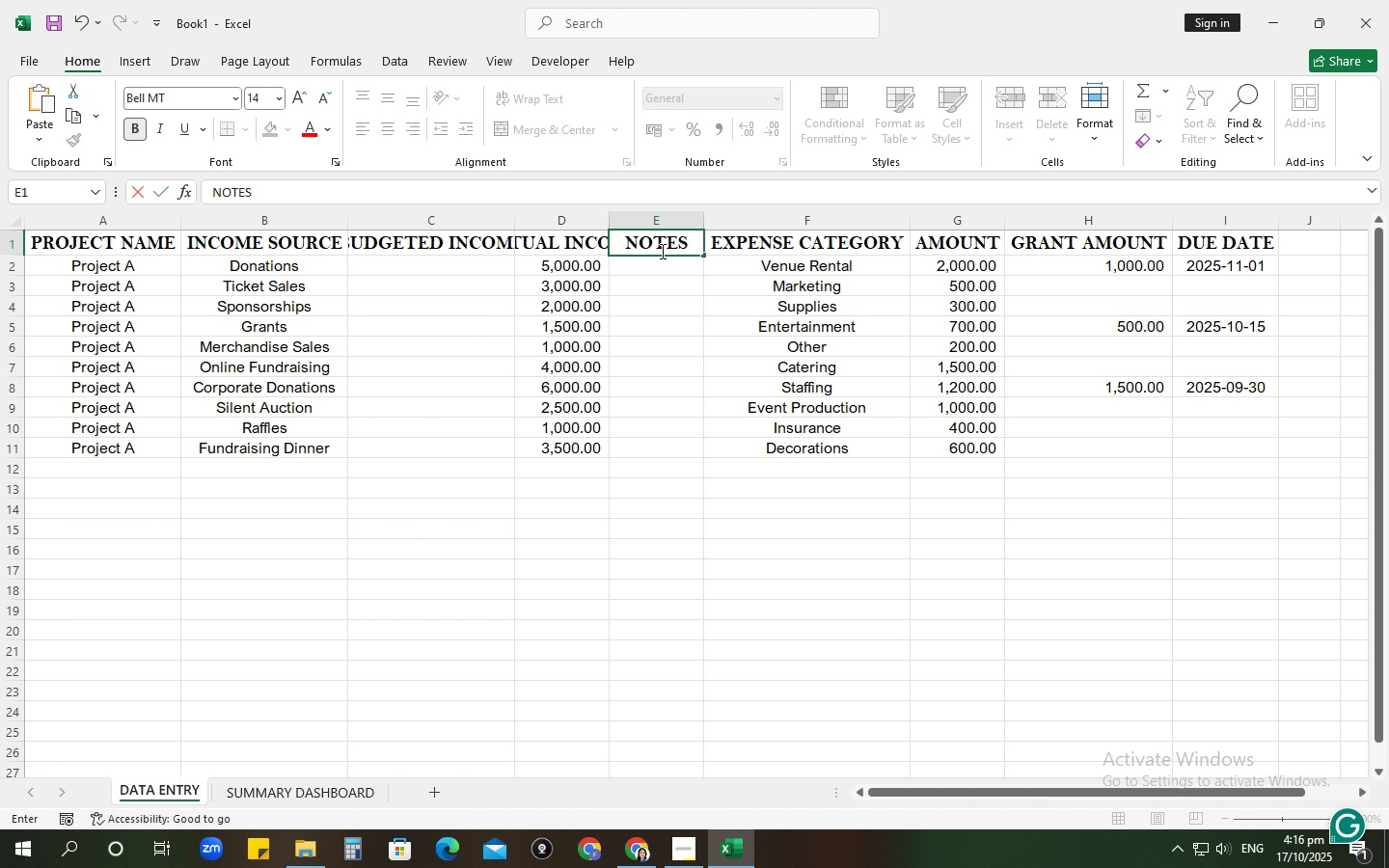 
double_click([662, 202])
 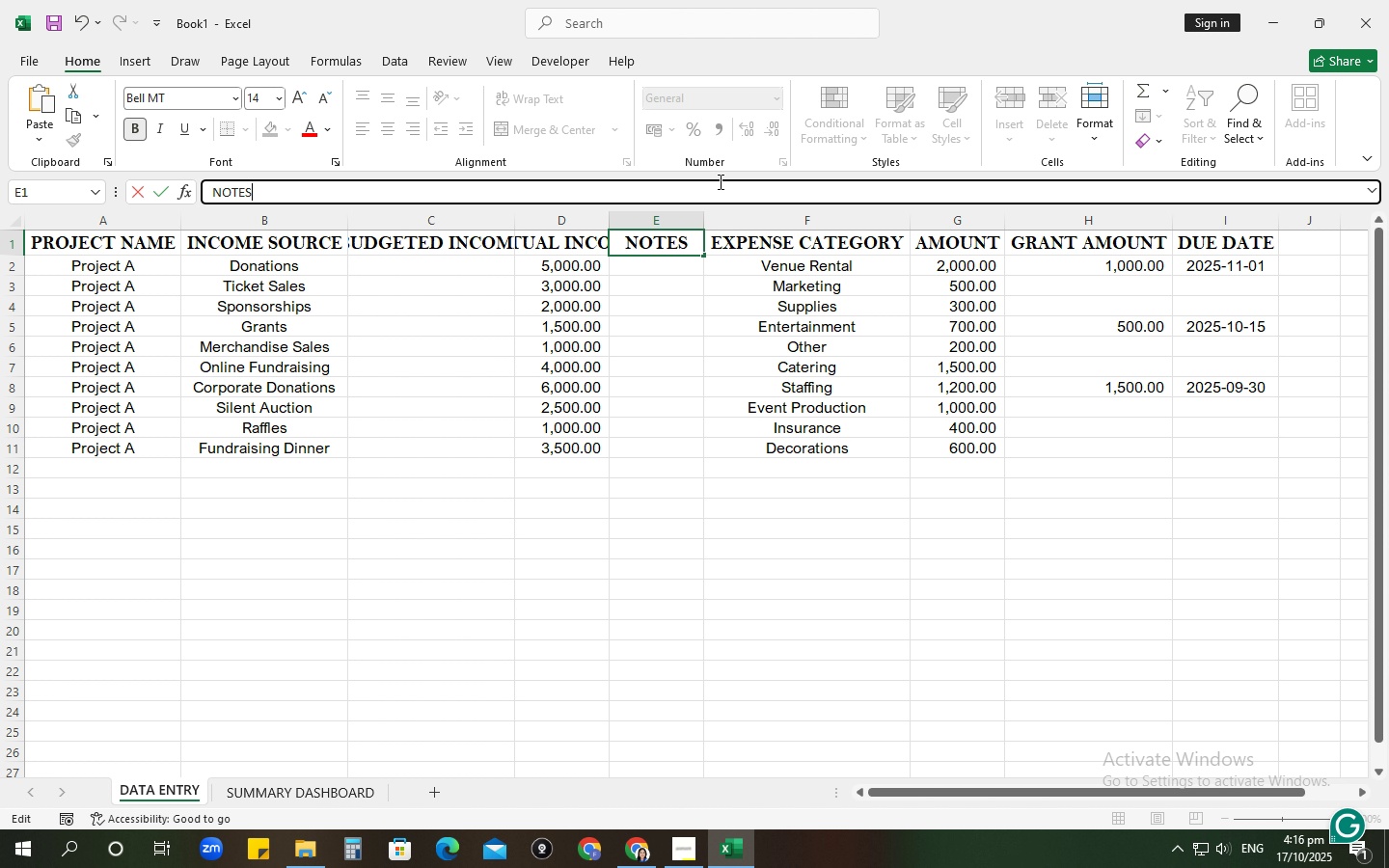 
left_click([674, 226])
 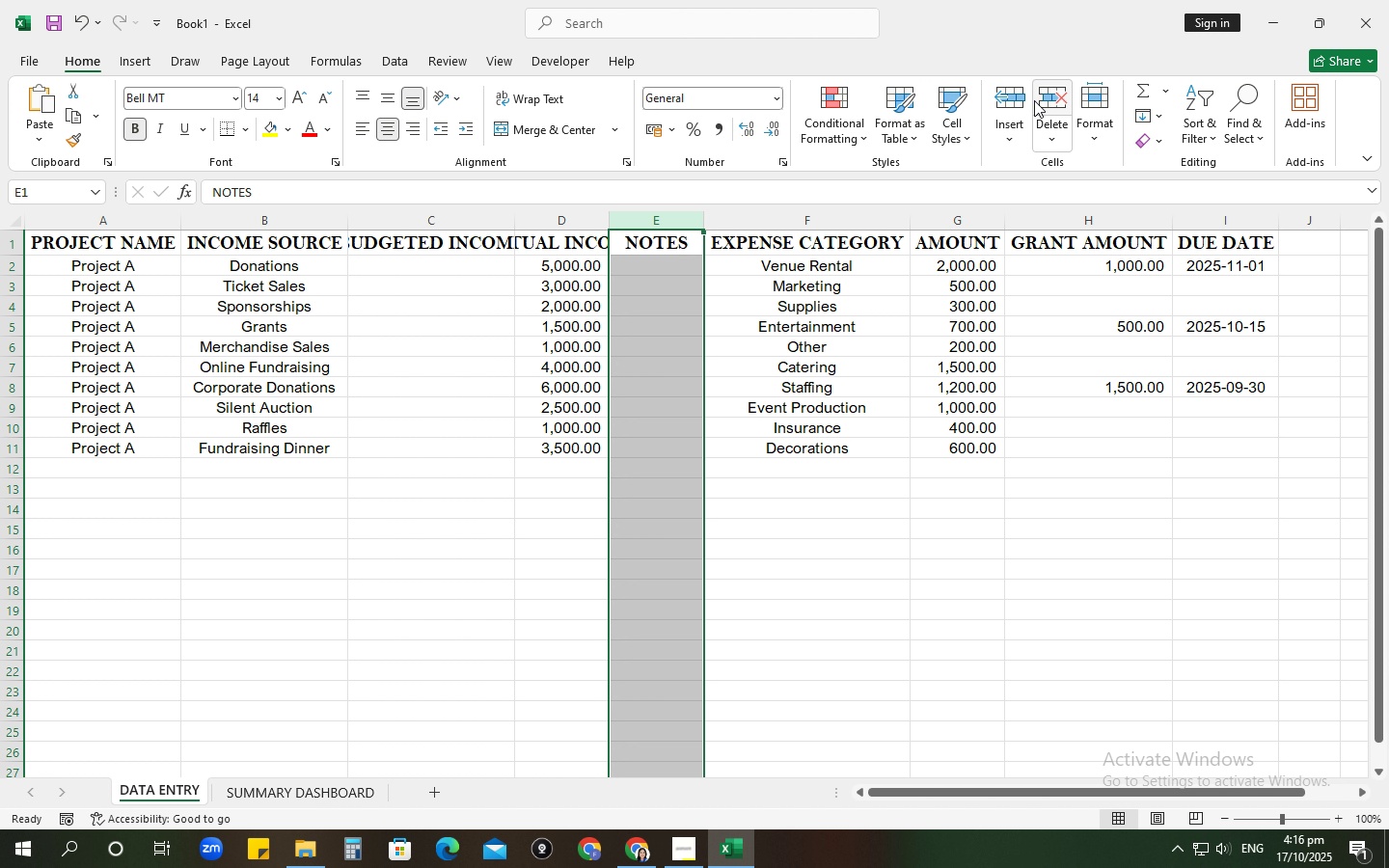 
left_click_drag(start_coordinate=[1023, 99], to_coordinate=[1017, 97])
 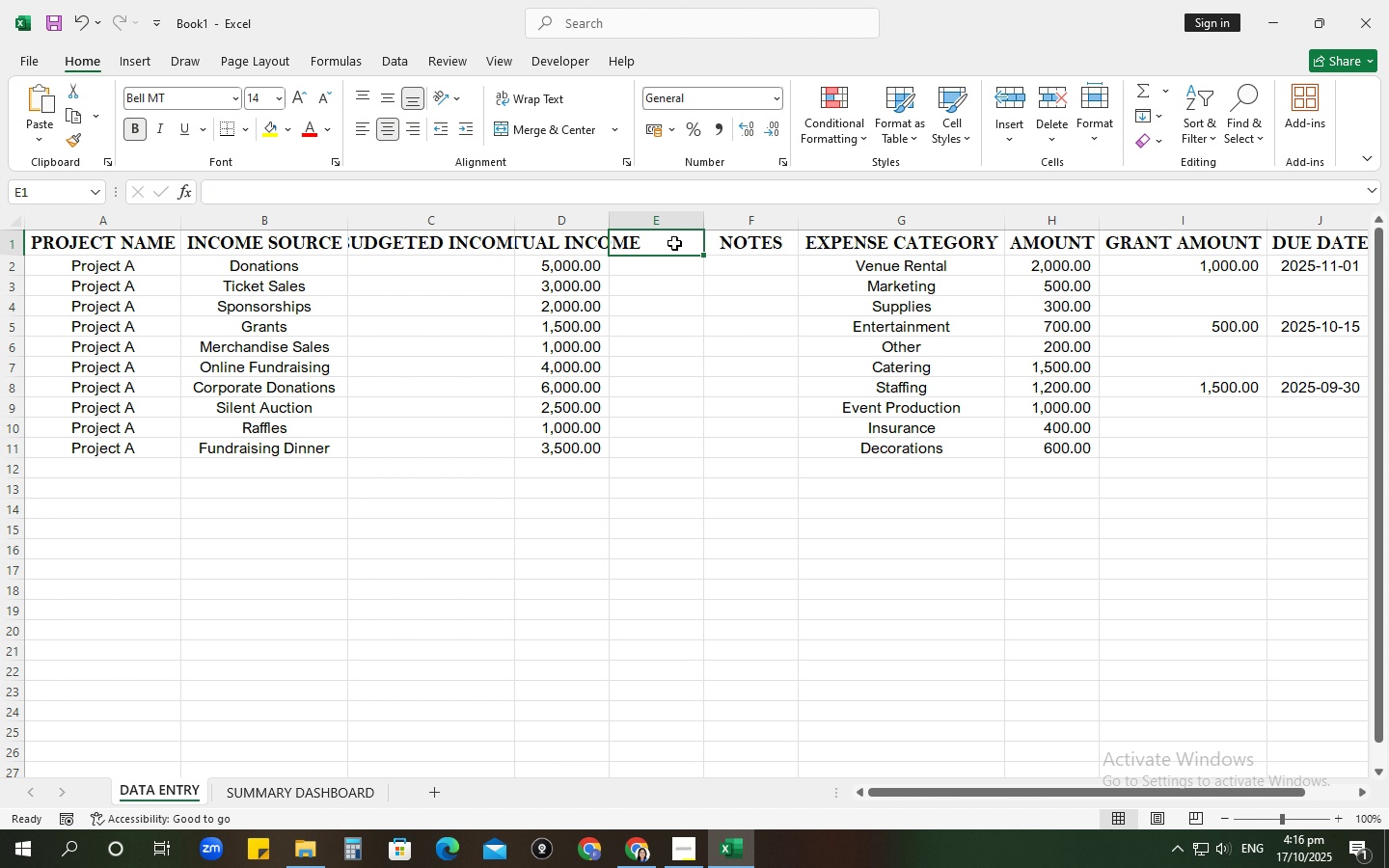 
type(GRANT INFORMATION)
 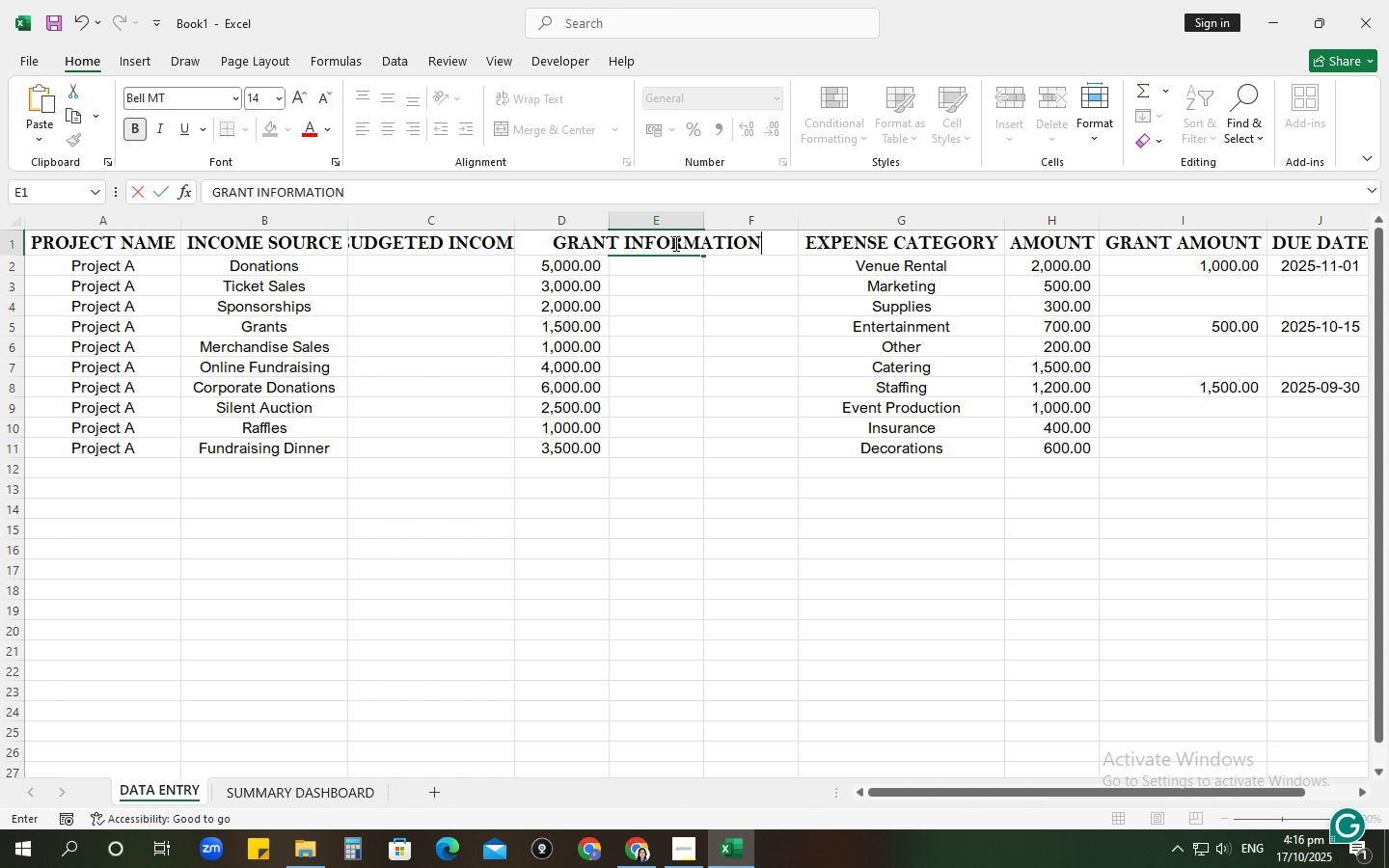 
key(Enter)
 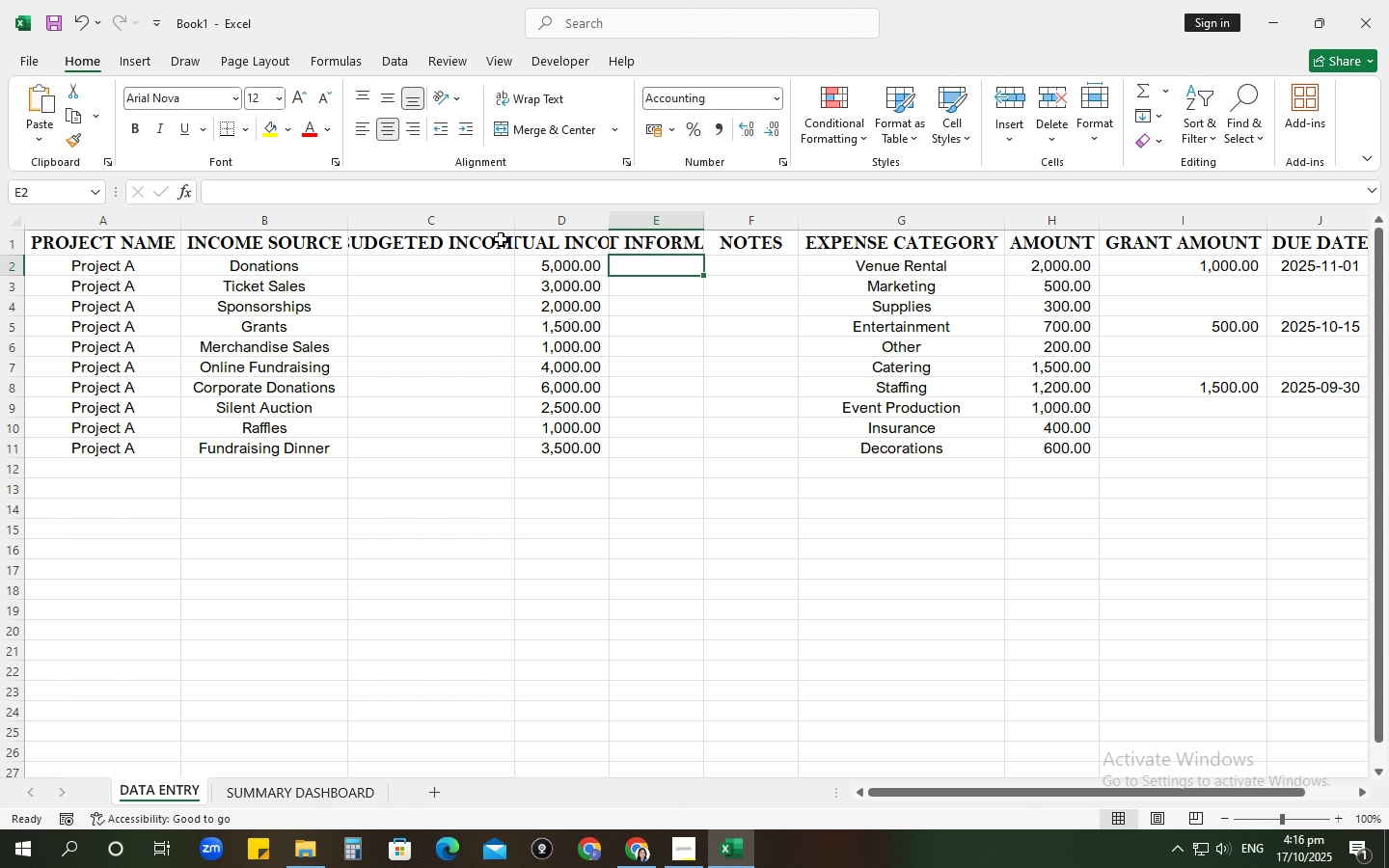 
left_click([391, 276])
 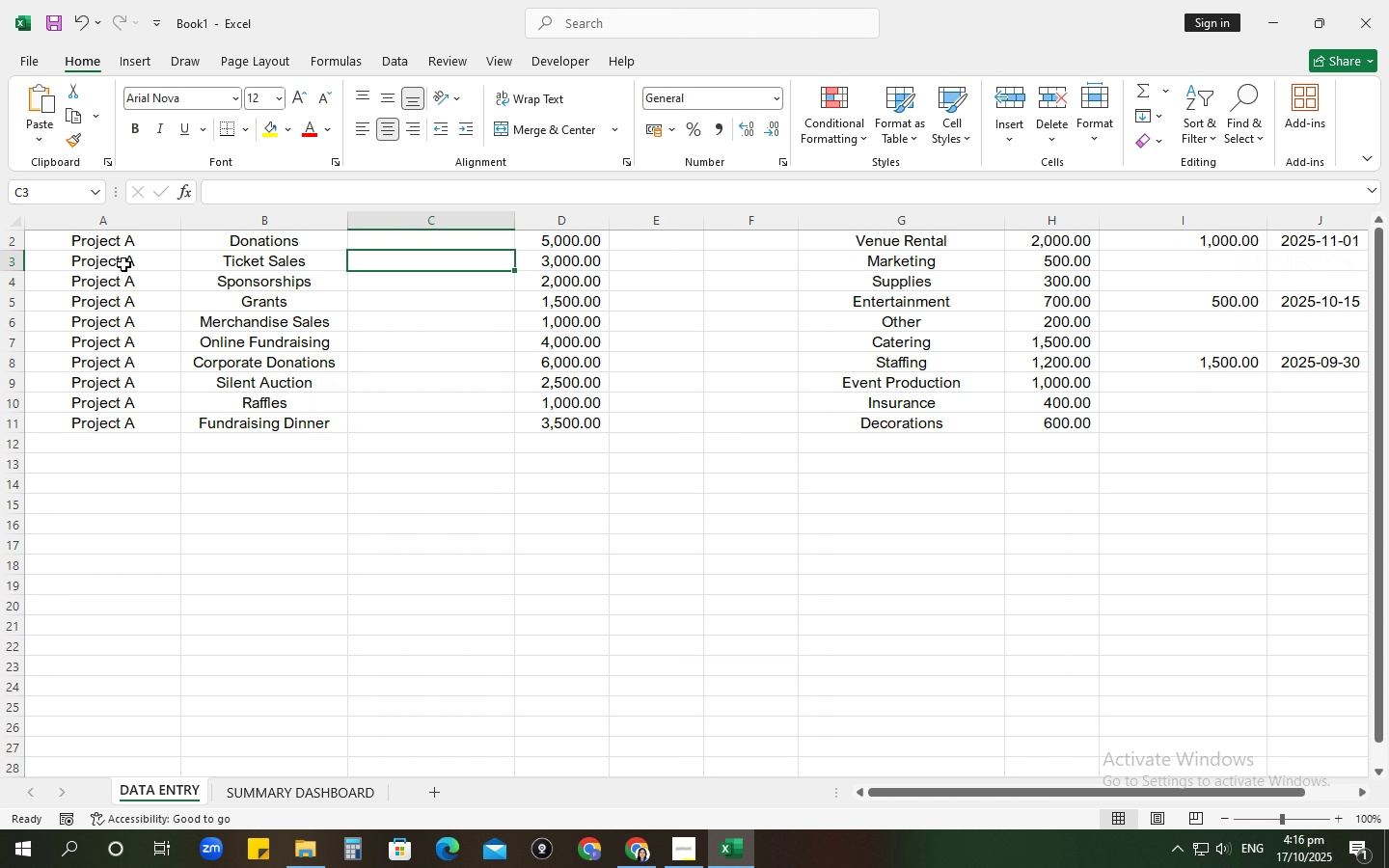 
wait(5.63)
 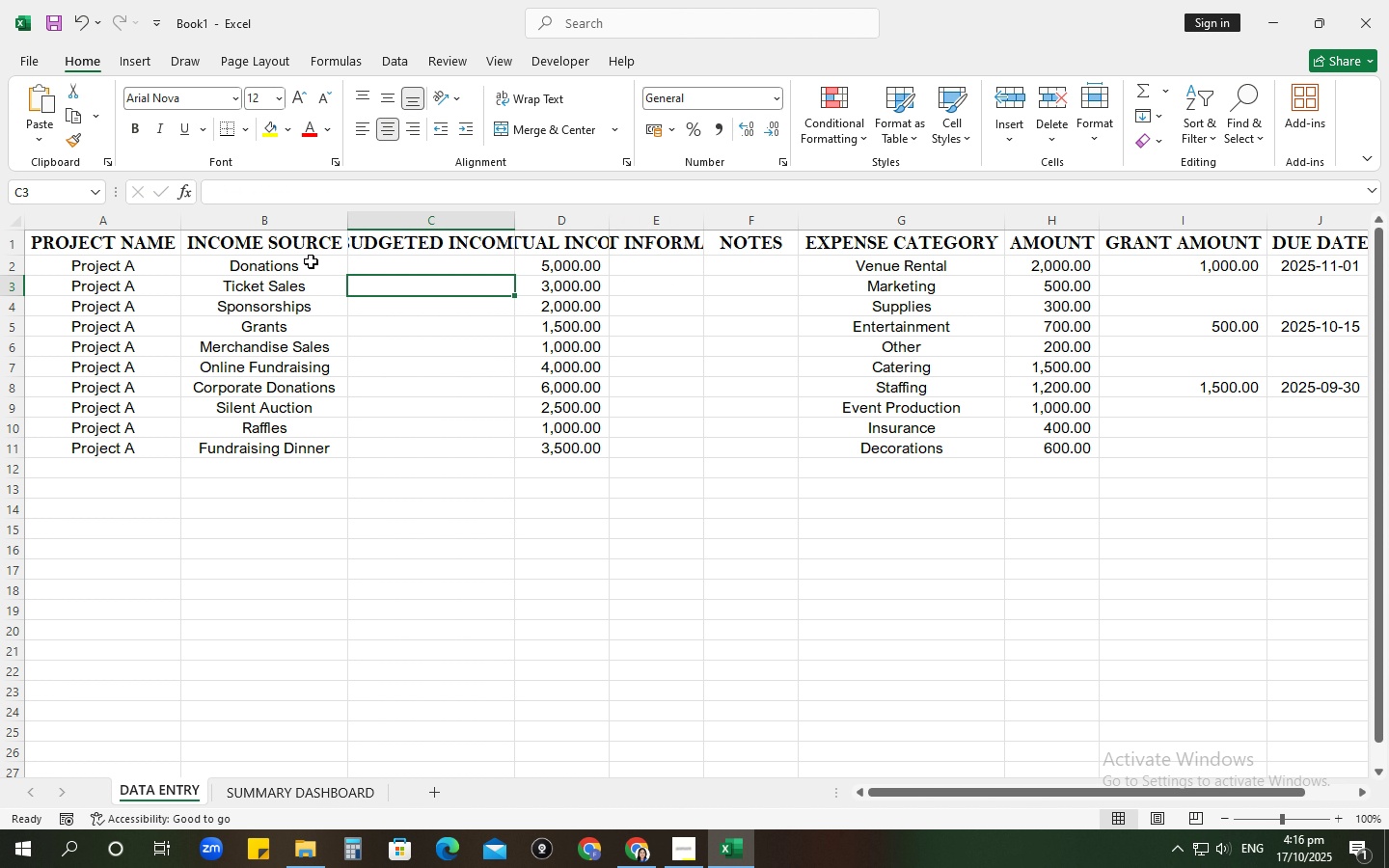 
scroll: coordinate [123, 264], scroll_direction: down, amount: 1.0
 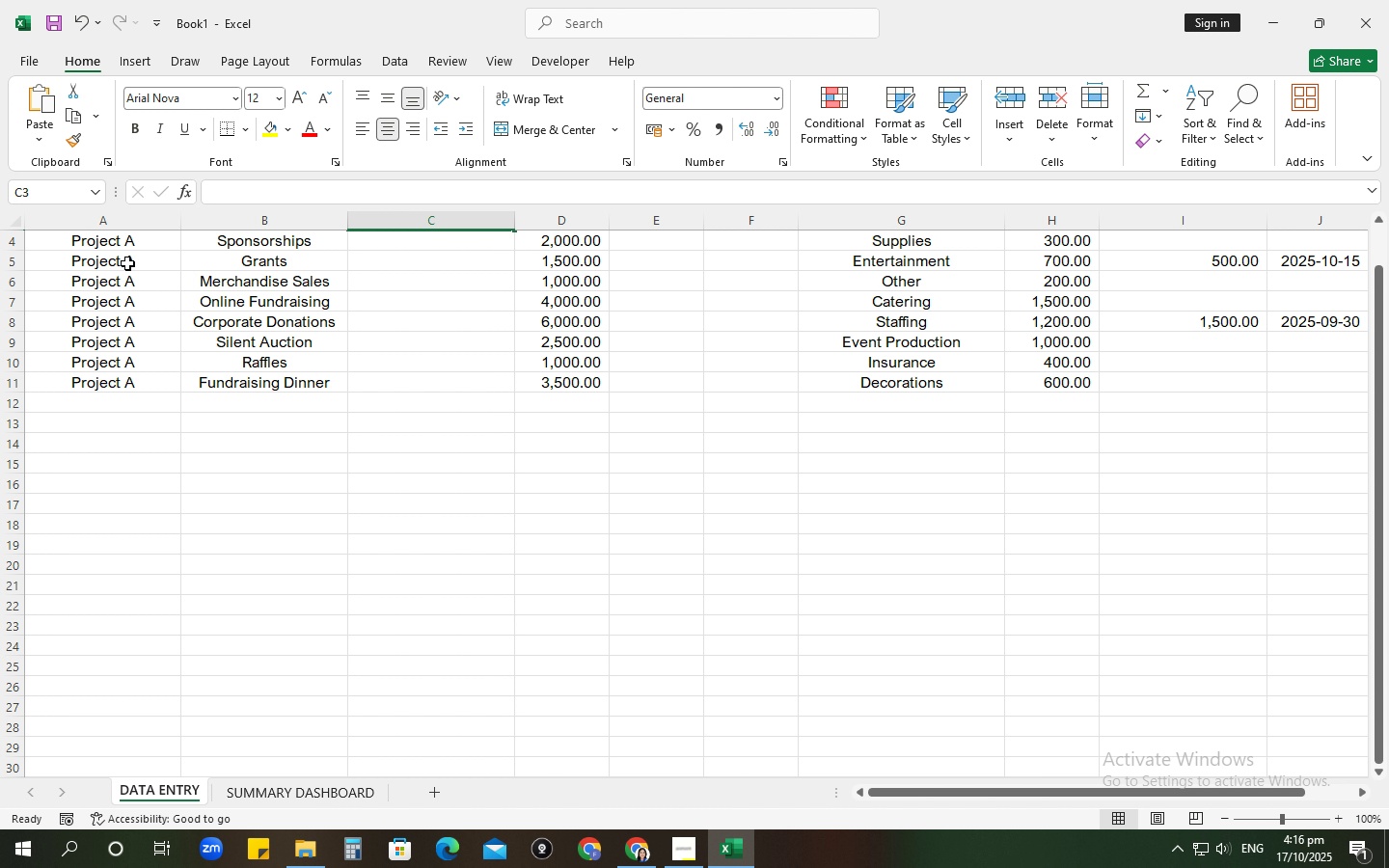 
scroll: coordinate [145, 297], scroll_direction: up, amount: 2.0
 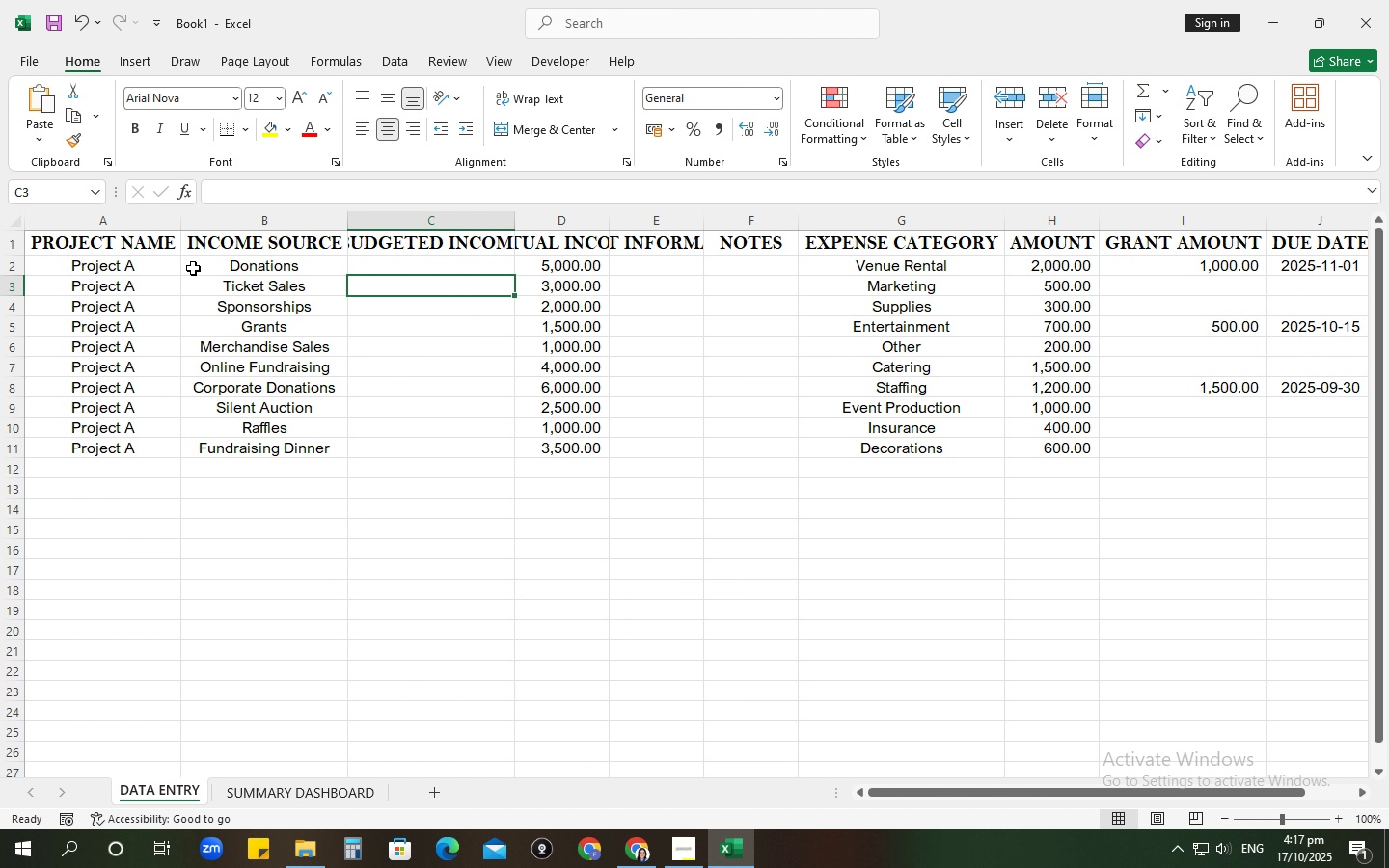 
left_click([207, 268])
 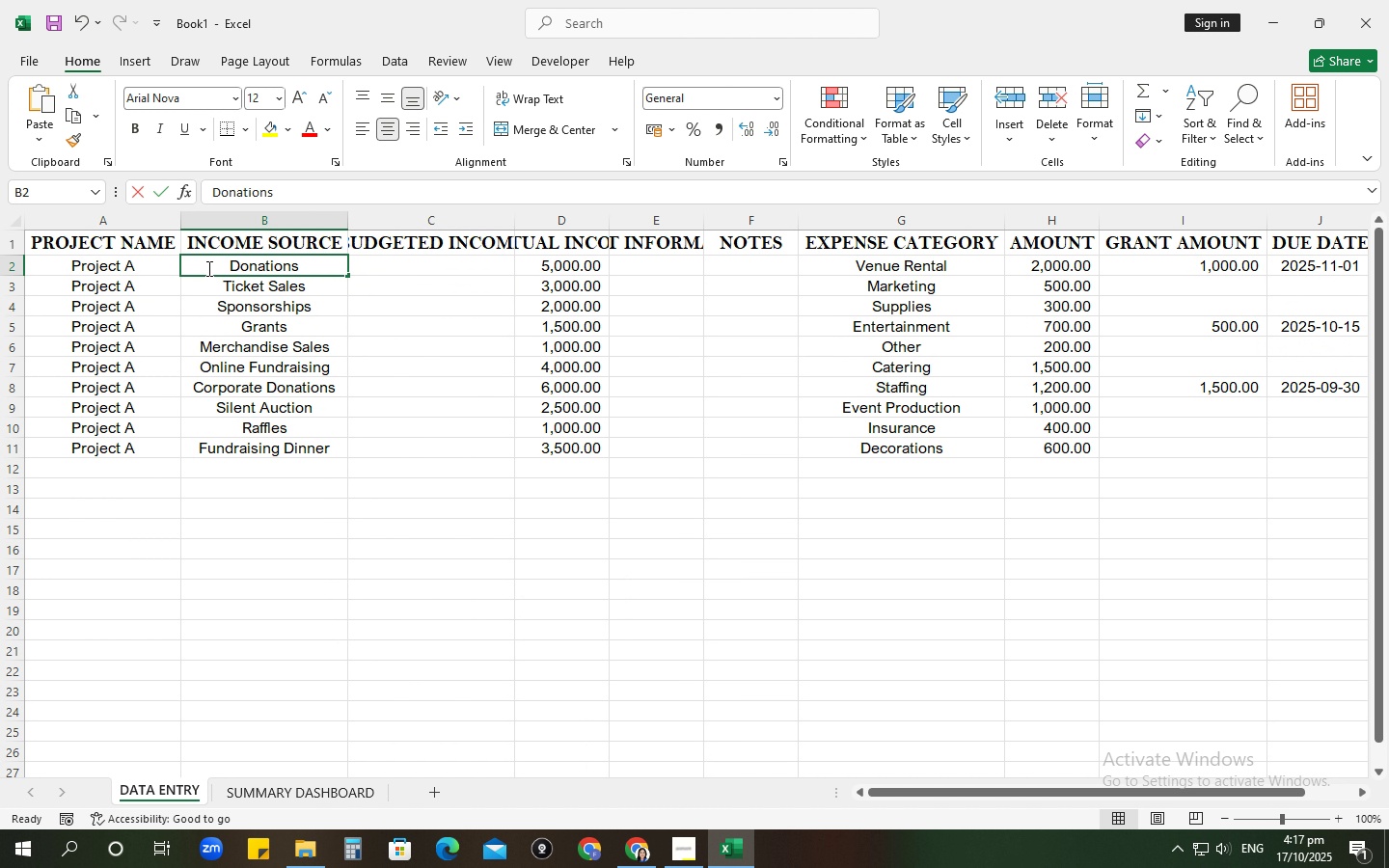 
type(Merchandise Sales (T-Shirts))
 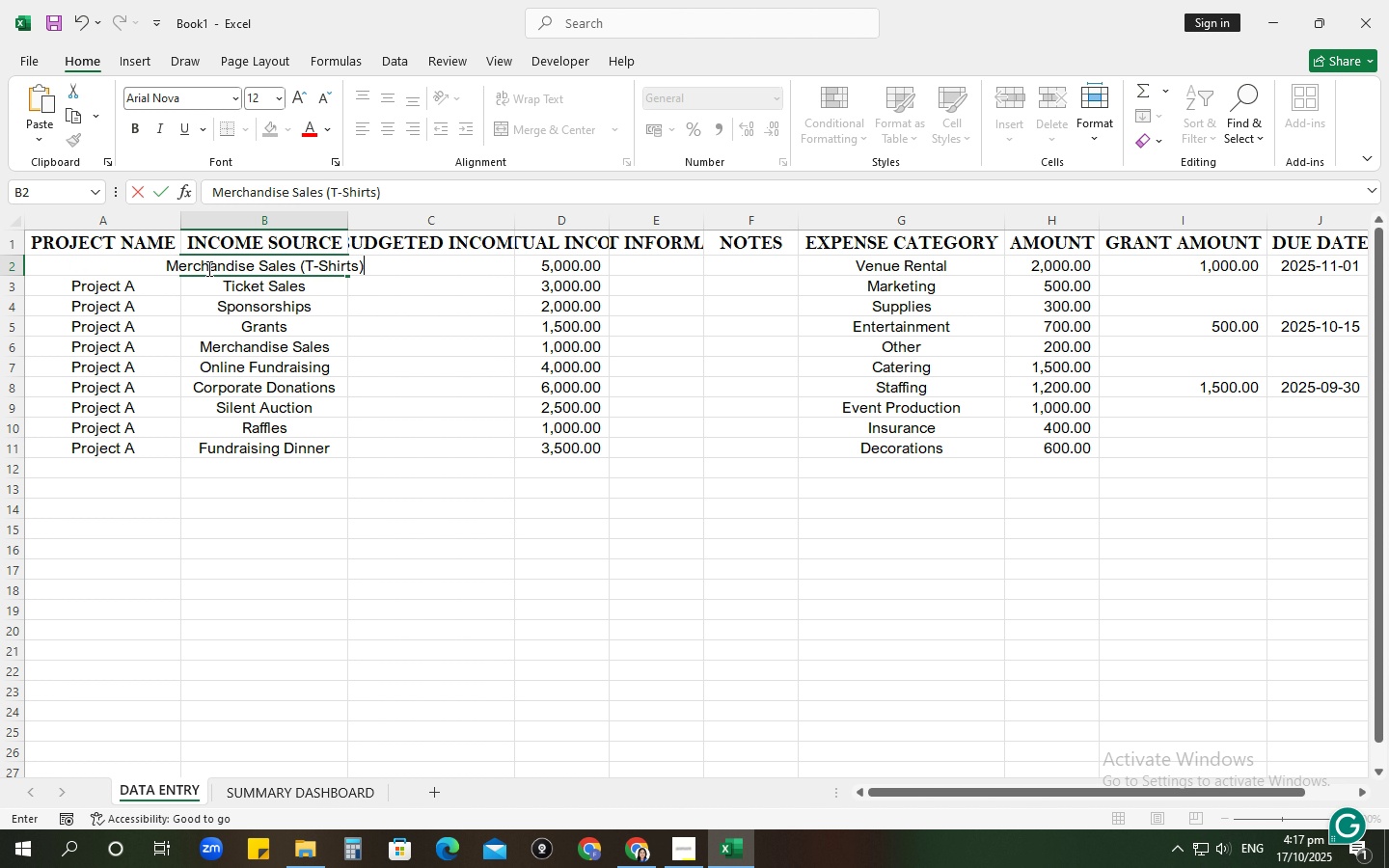 
key(Enter)
 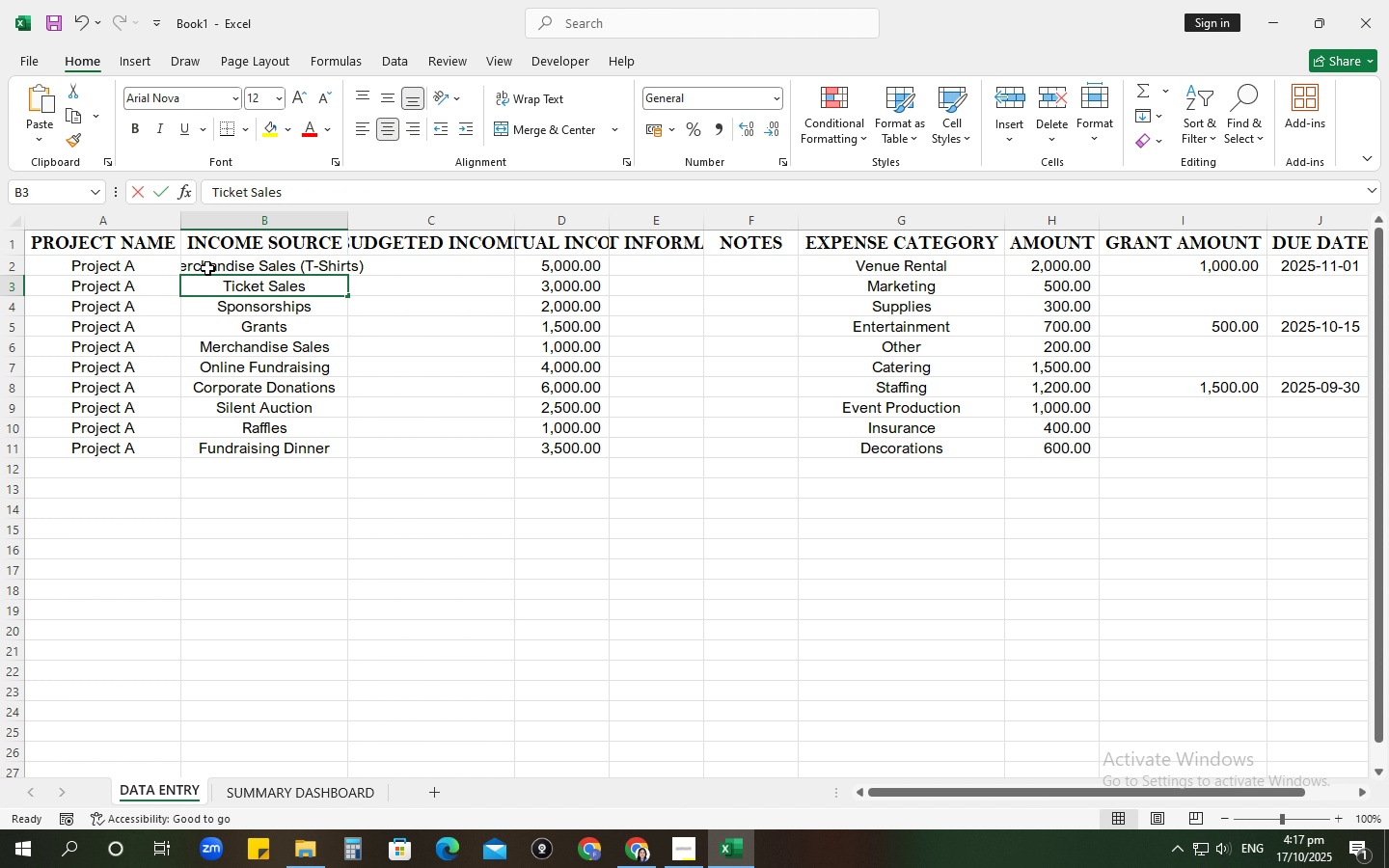 
type(Merchanf)
key(Backspace)
type(dise Sles (Hats))
 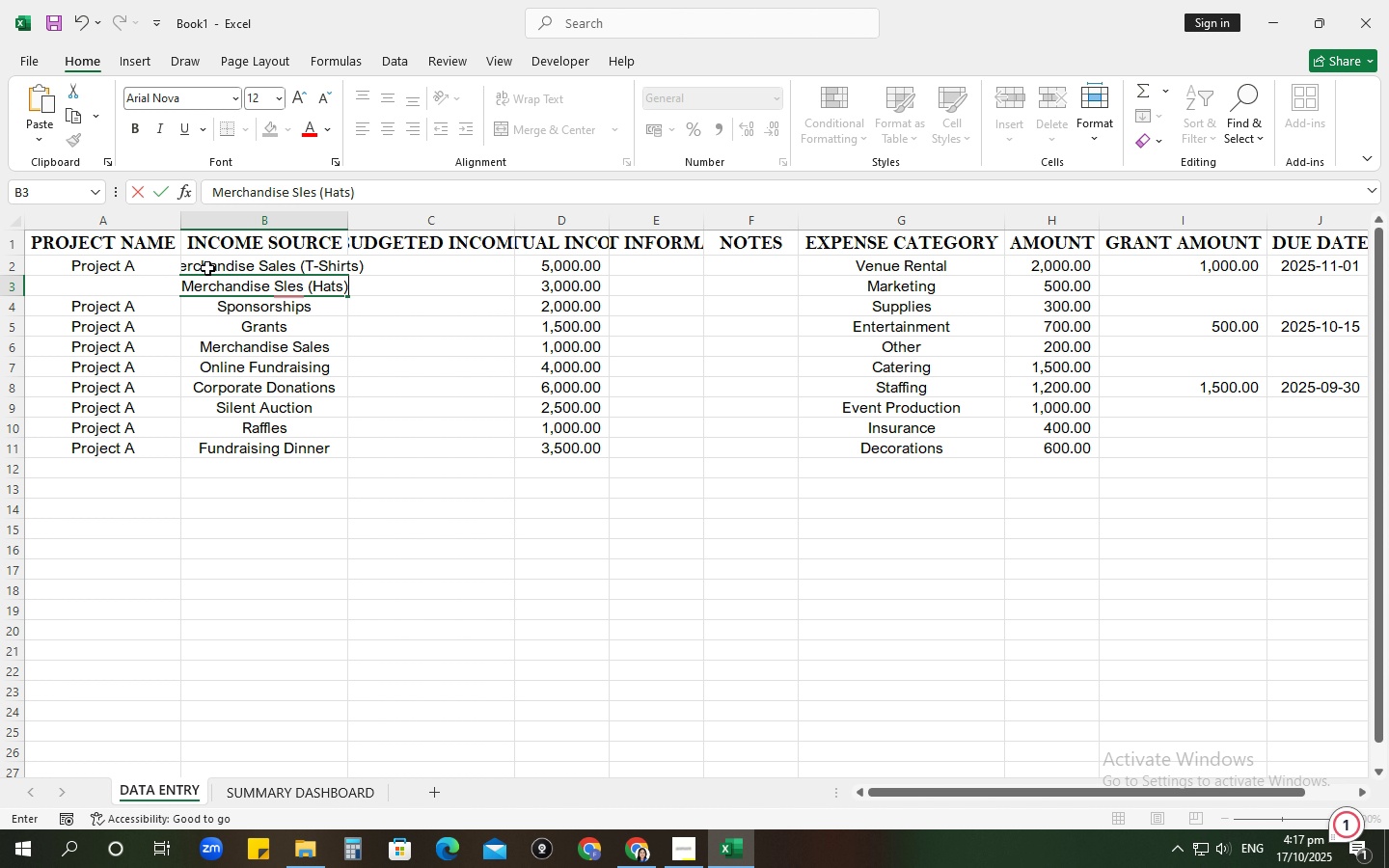 
key(Enter)
 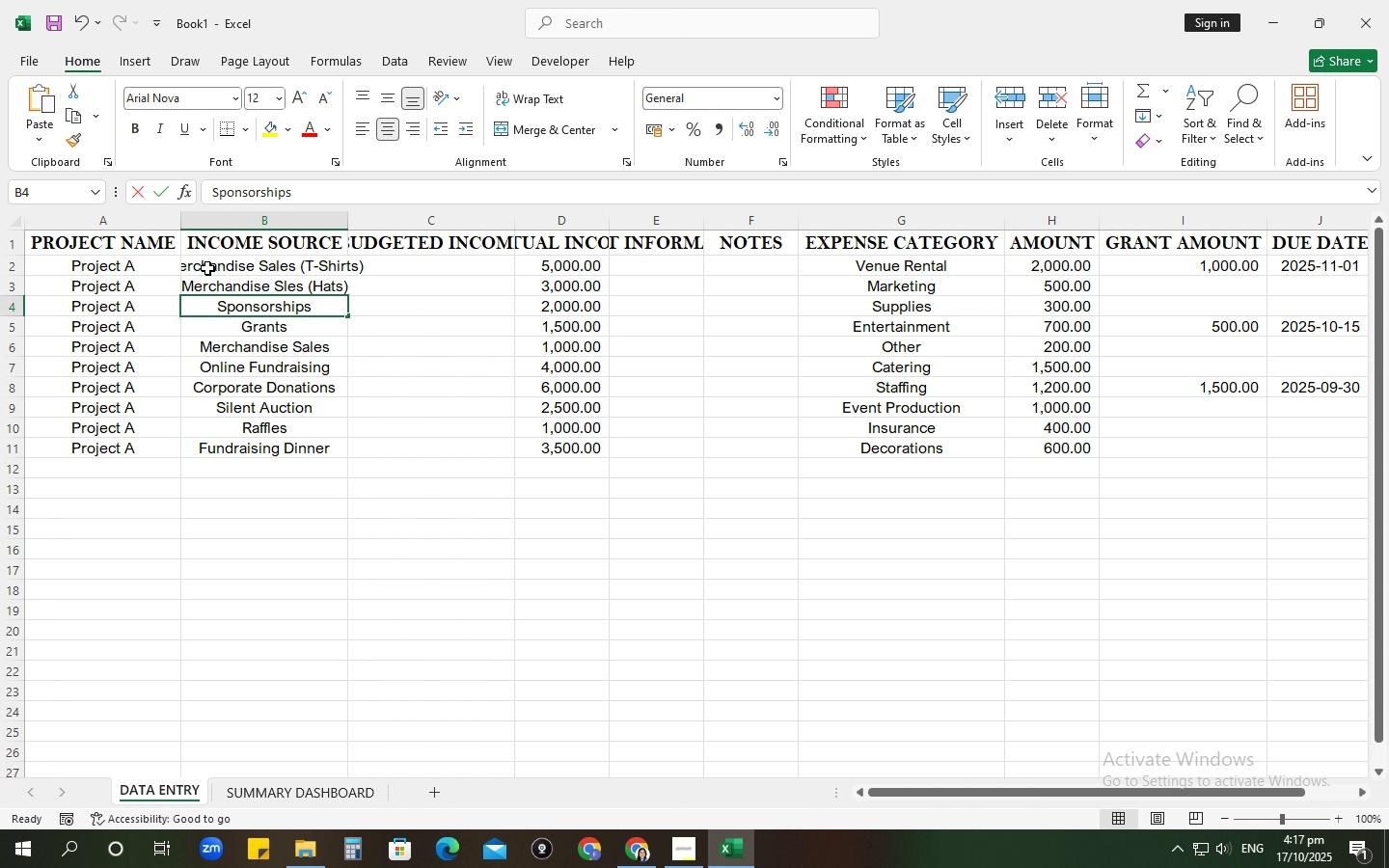 
type(Individual Donations (Online))
 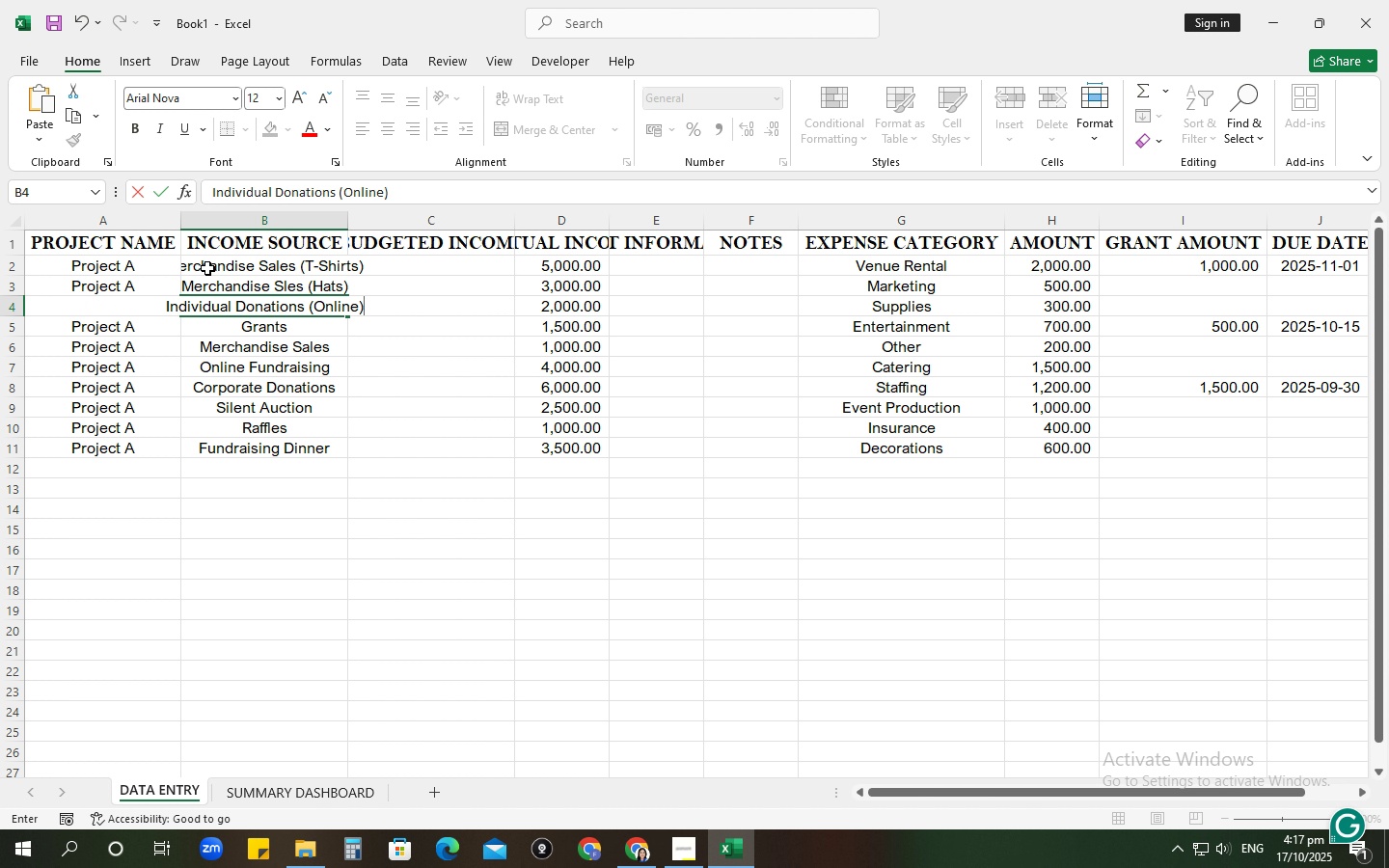 
key(Enter)
 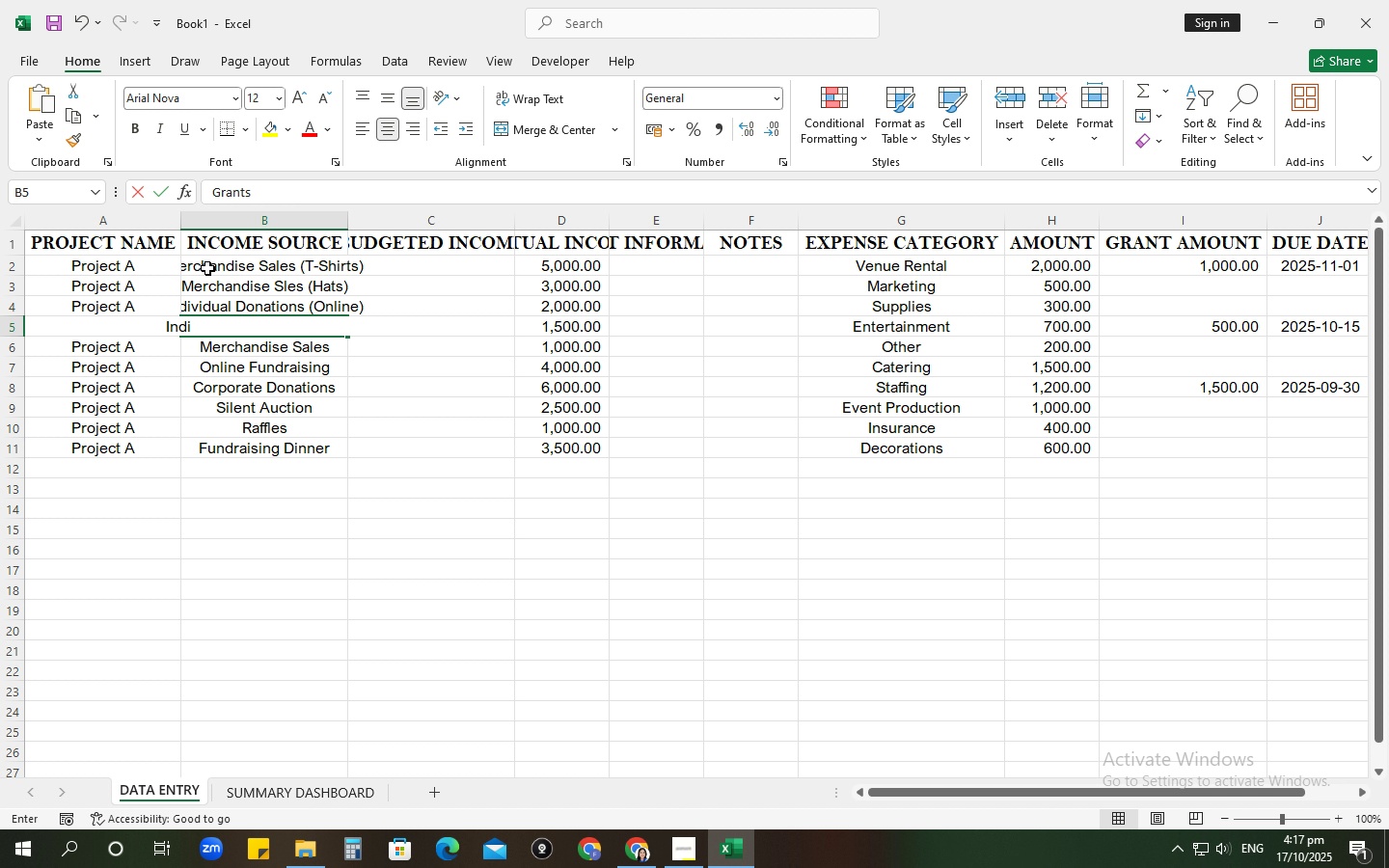 
type(INdiva)
key(Backspace)
type(idual Donations (At Event))
 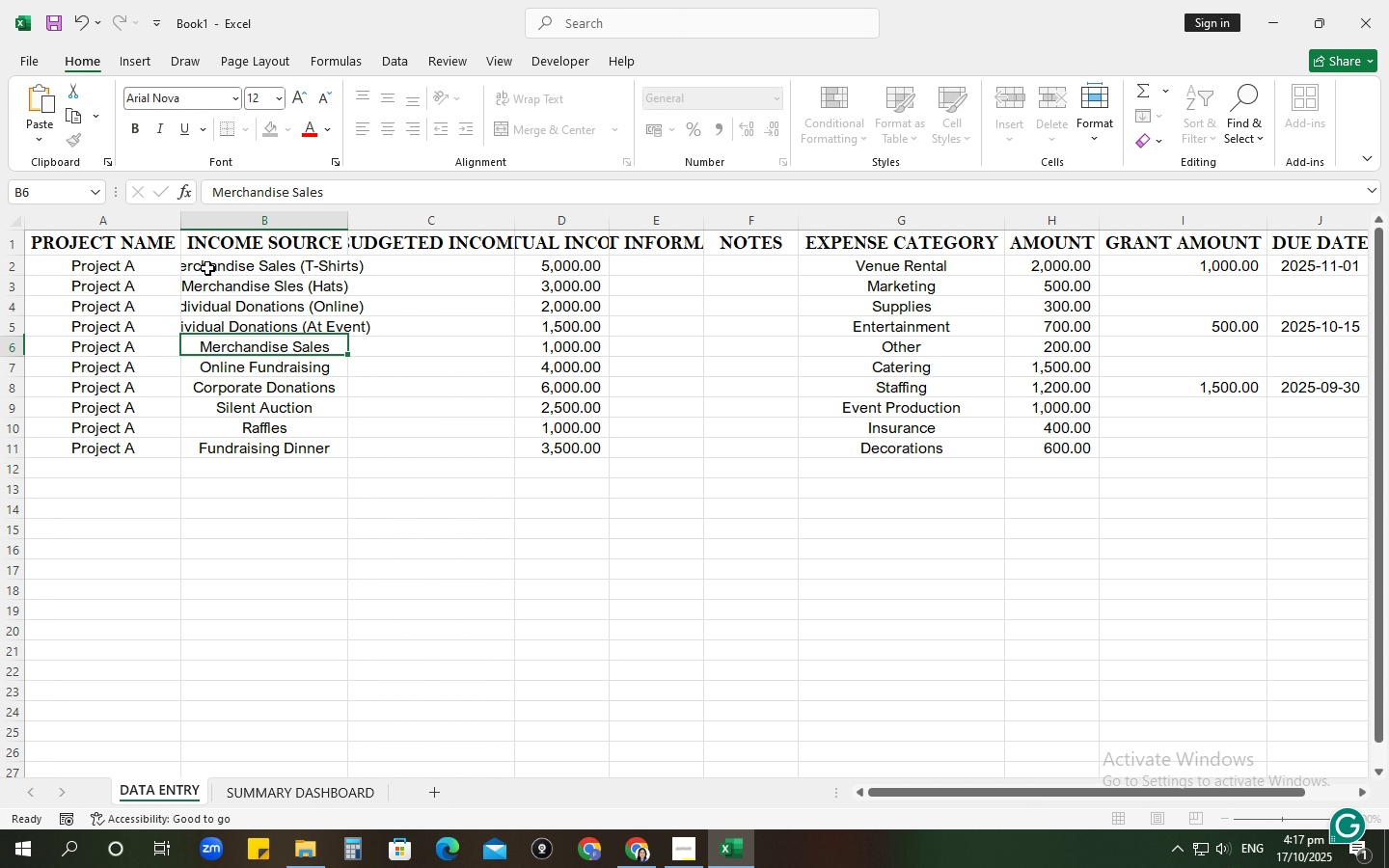 
 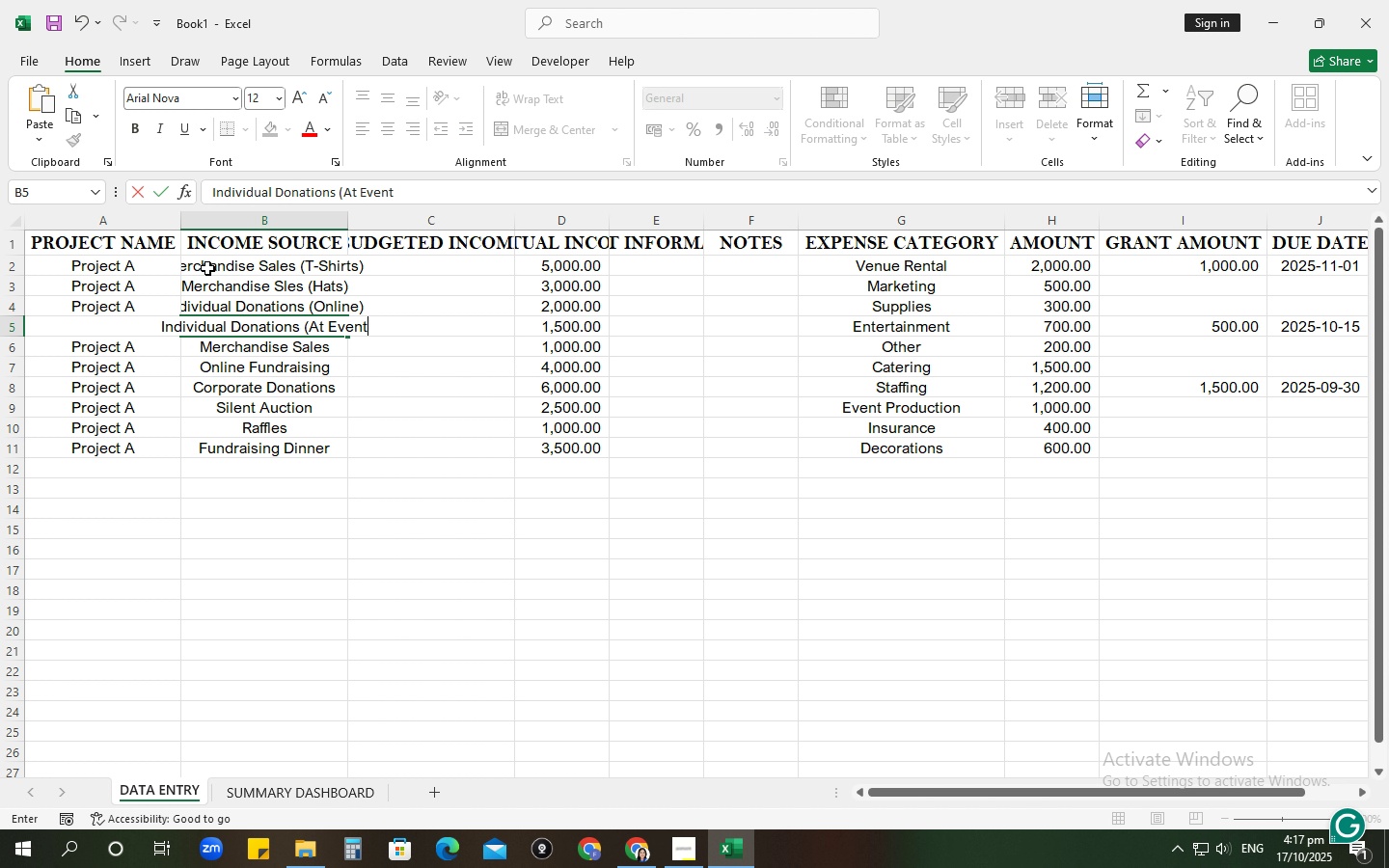 
key(Enter)
 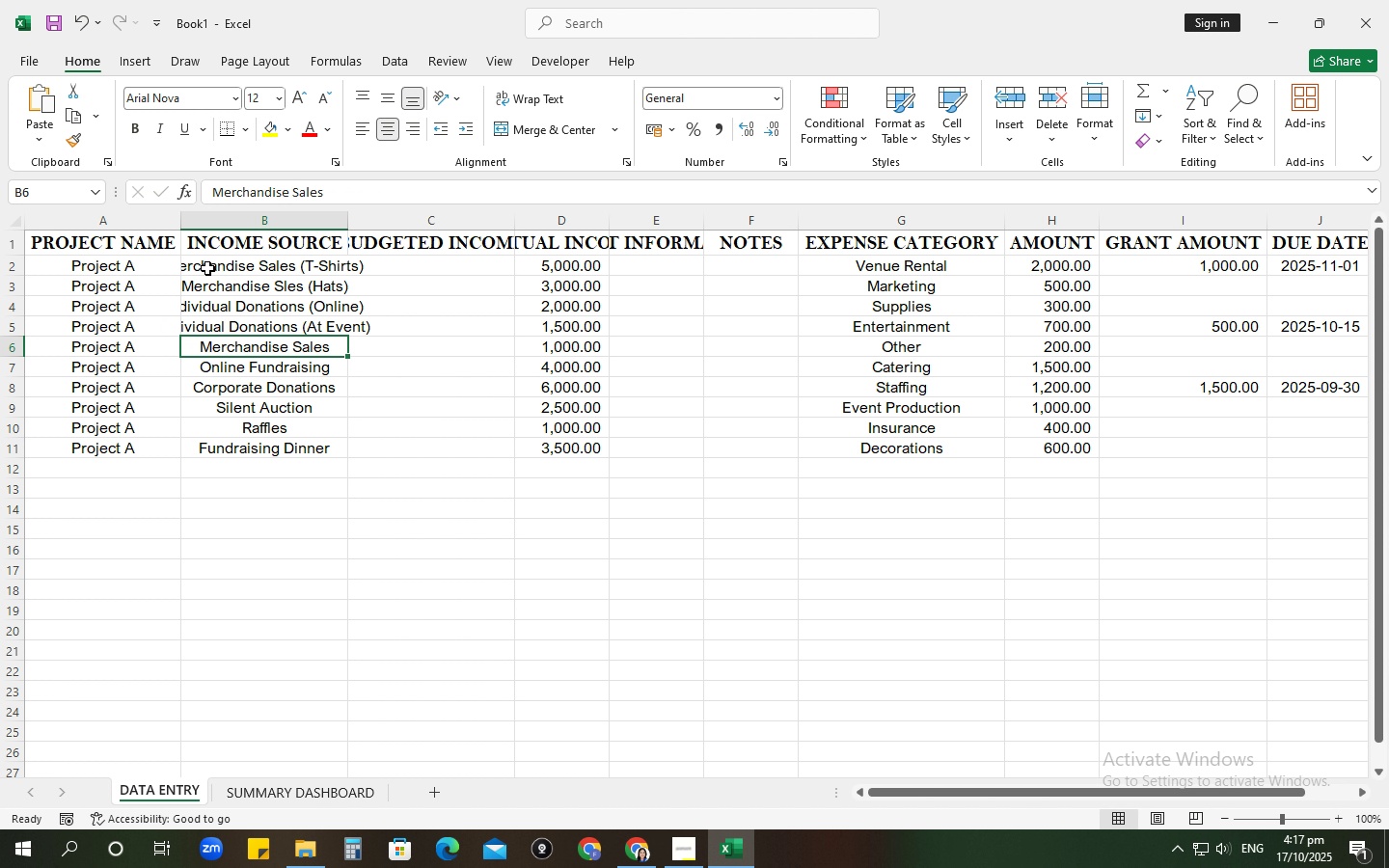 
type(Ticket Sales)
 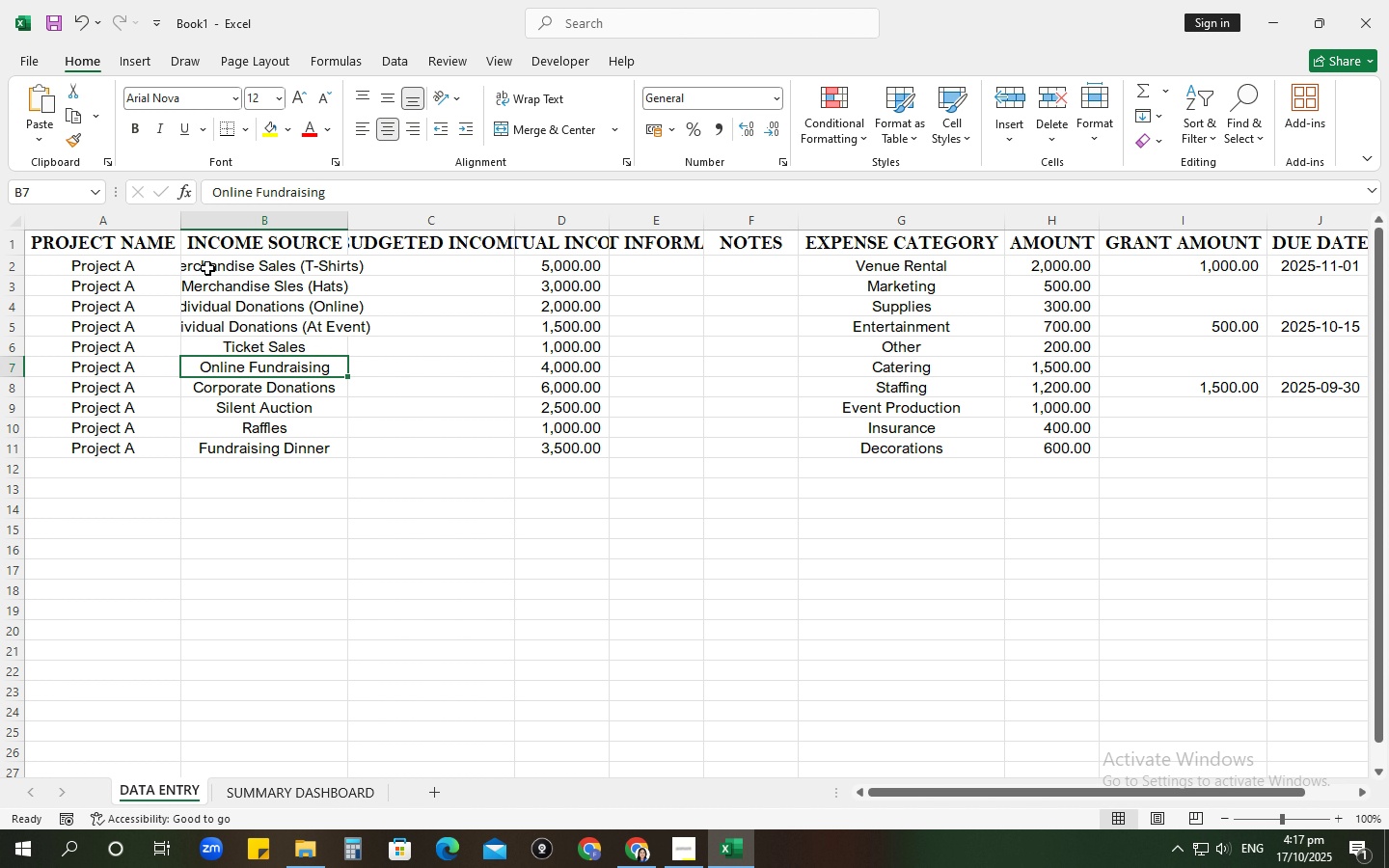 
 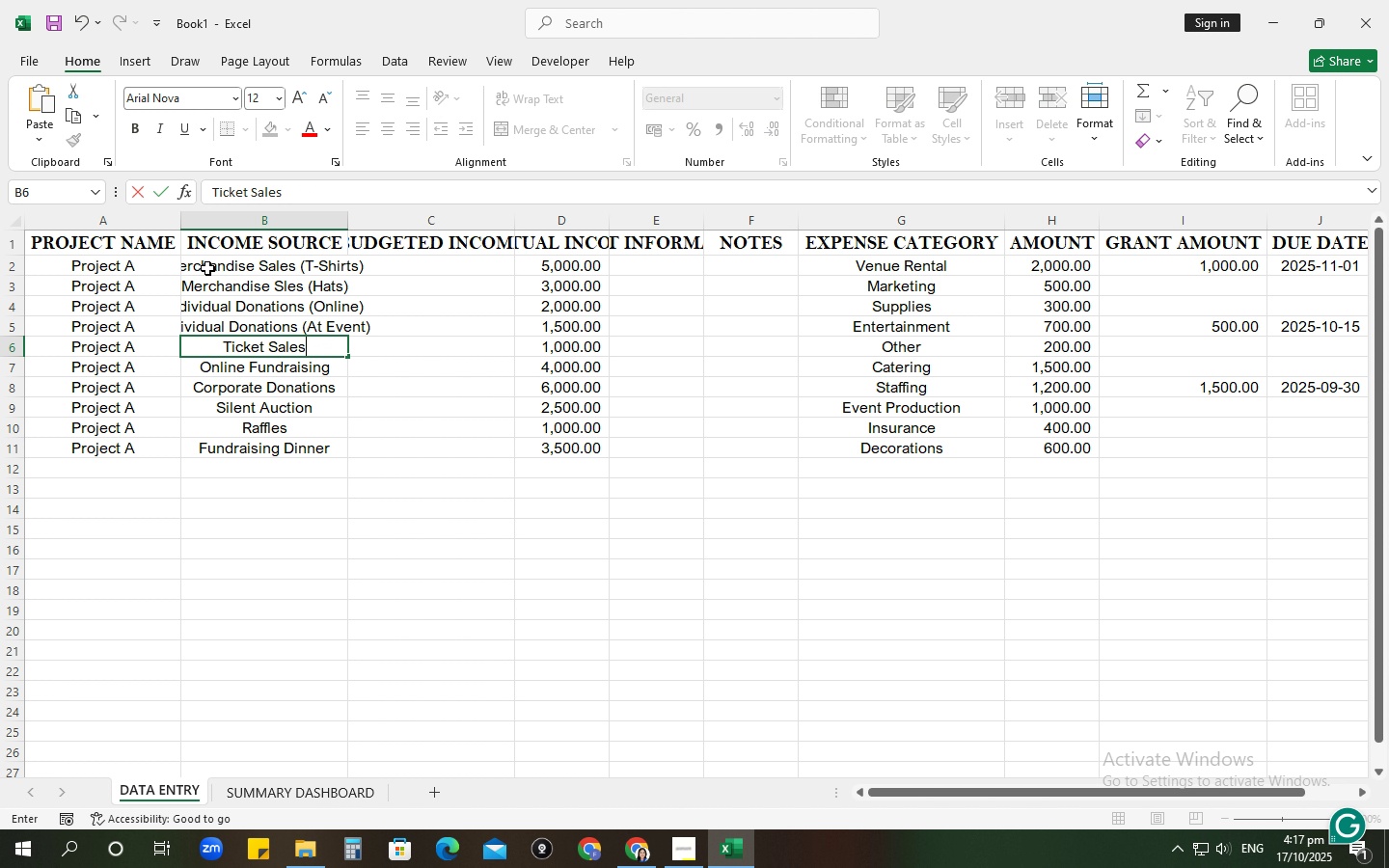 
key(Enter)
 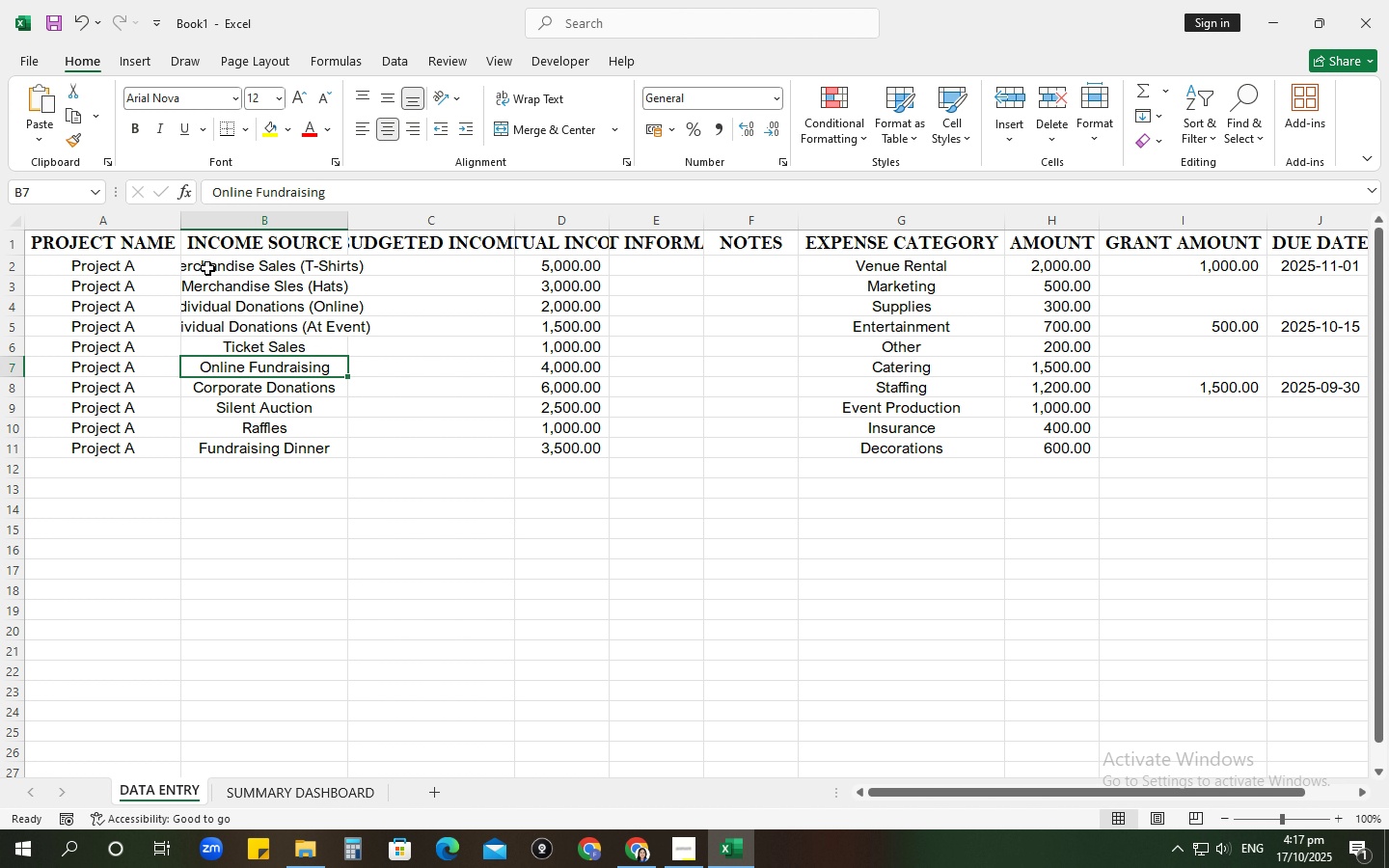 
type(Corporate Donations)
 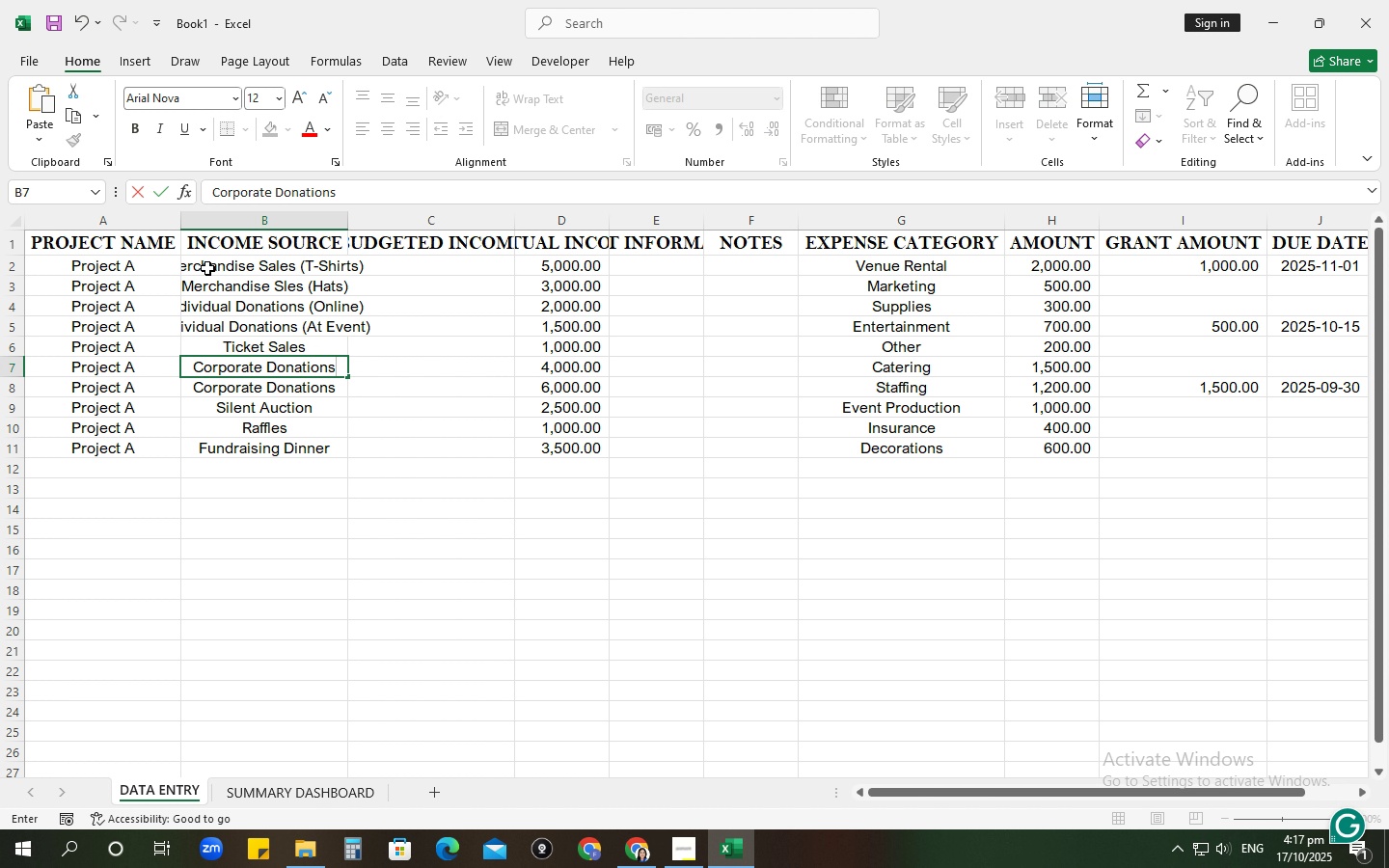 
key(Enter)
 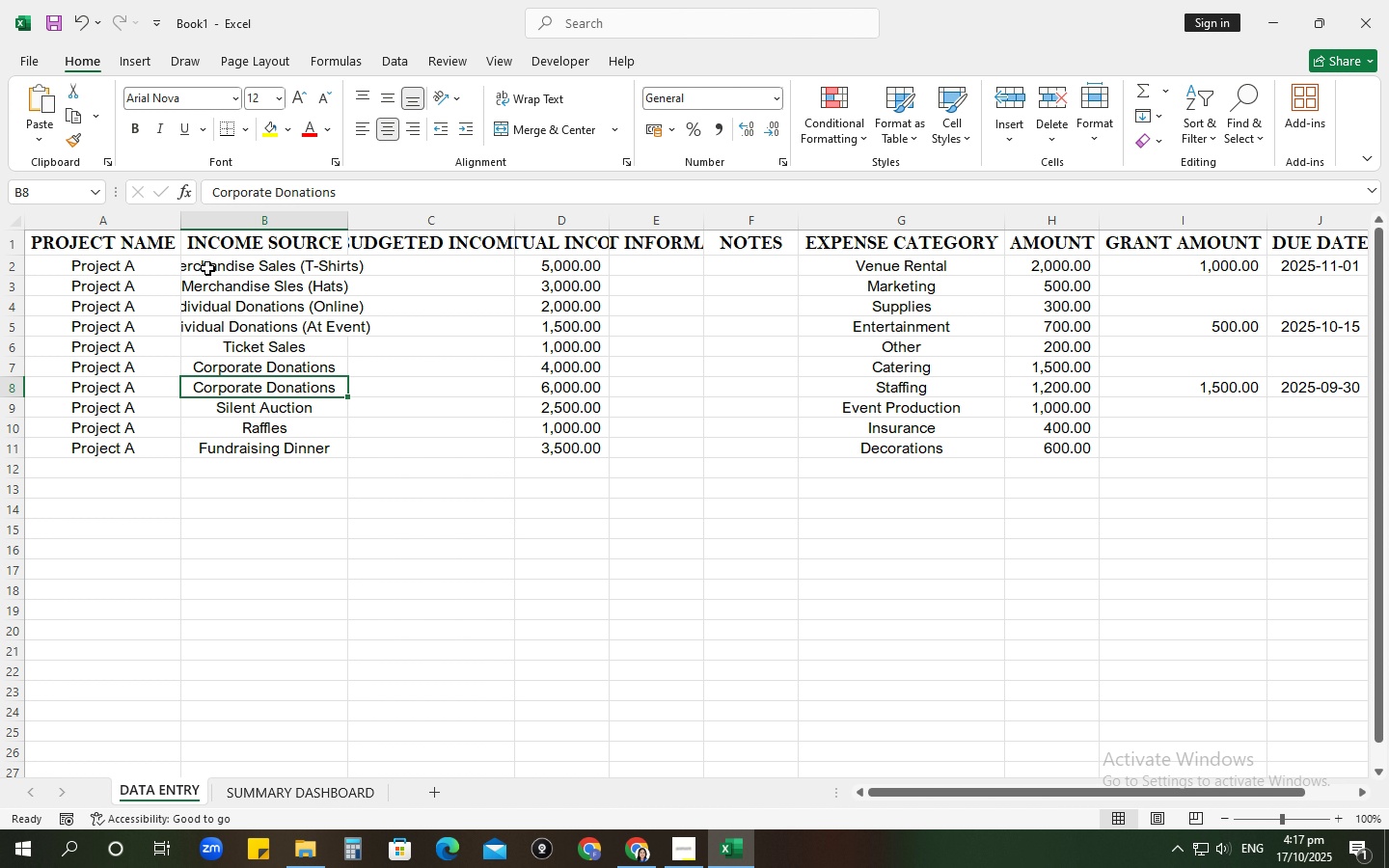 
type(Grants (City Initiative))
 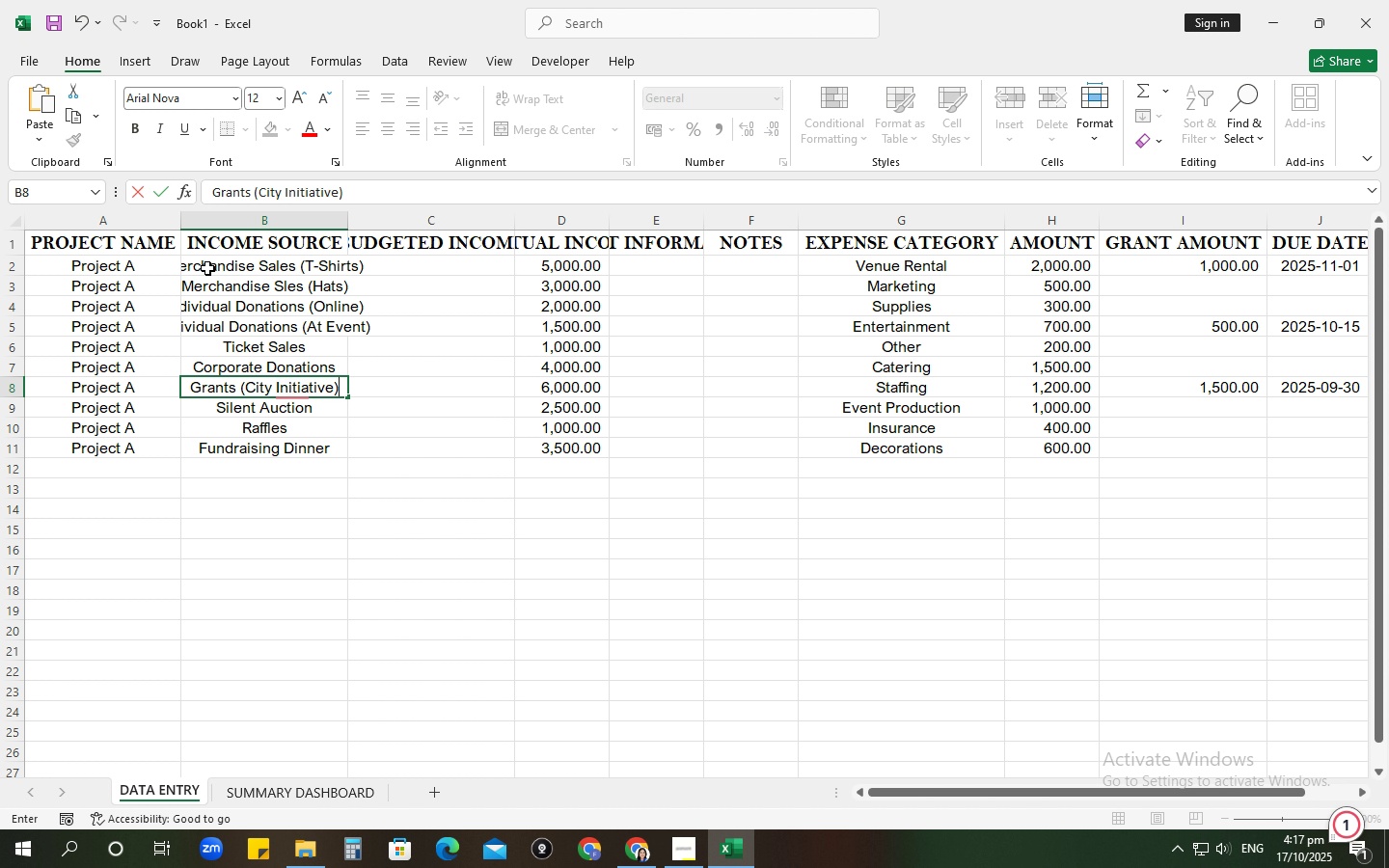 
 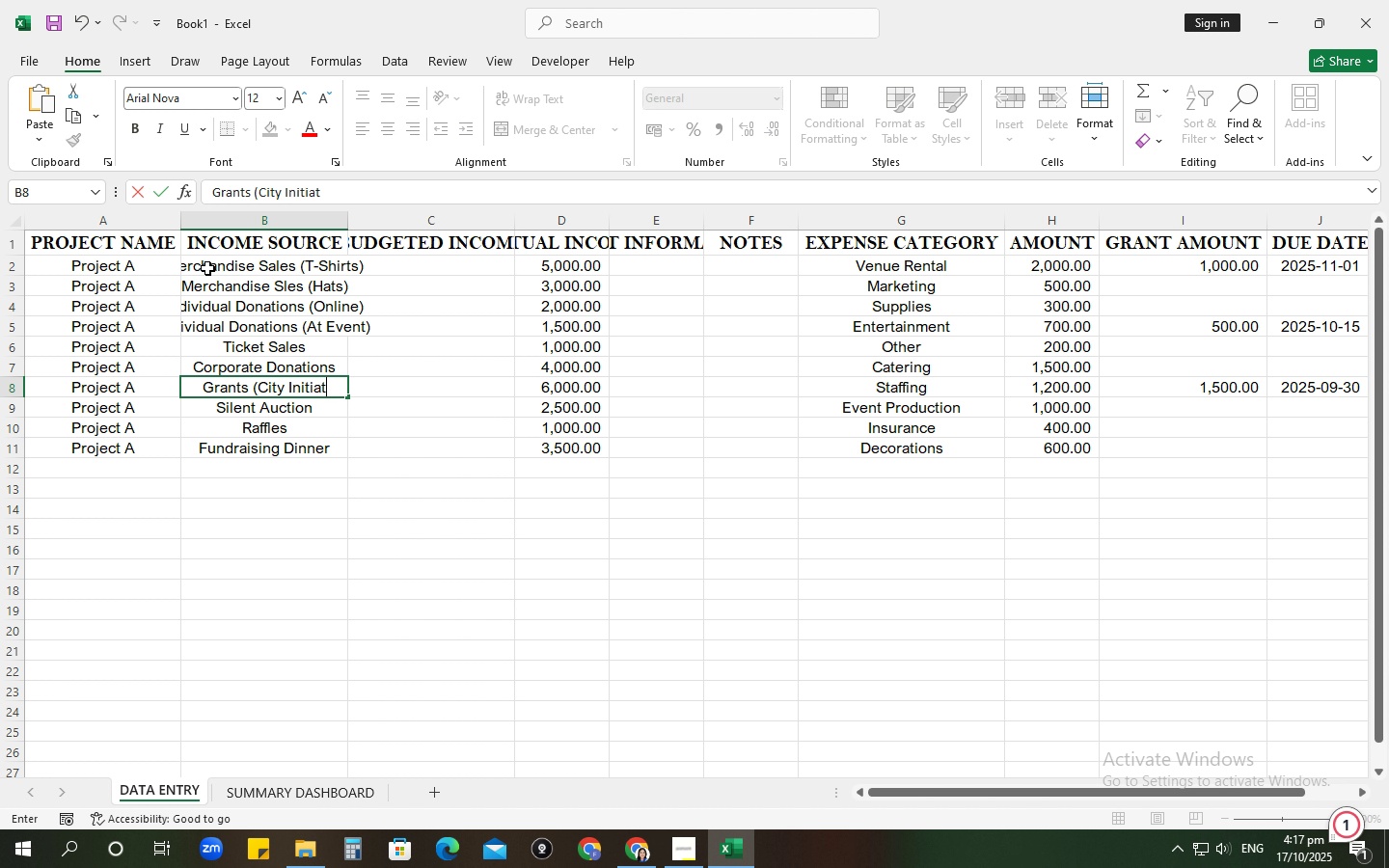 
key(Enter)
 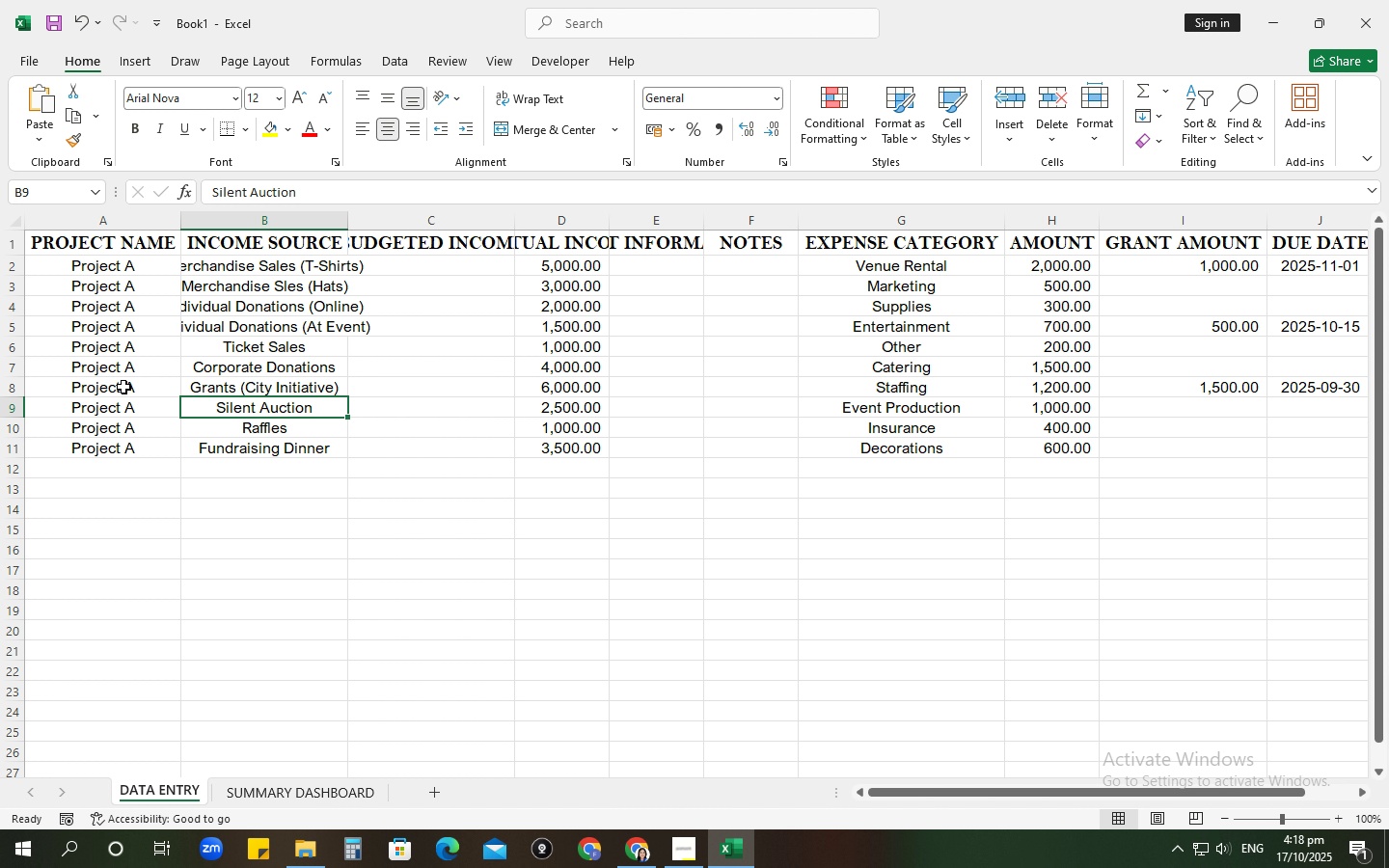 
left_click([115, 390])
 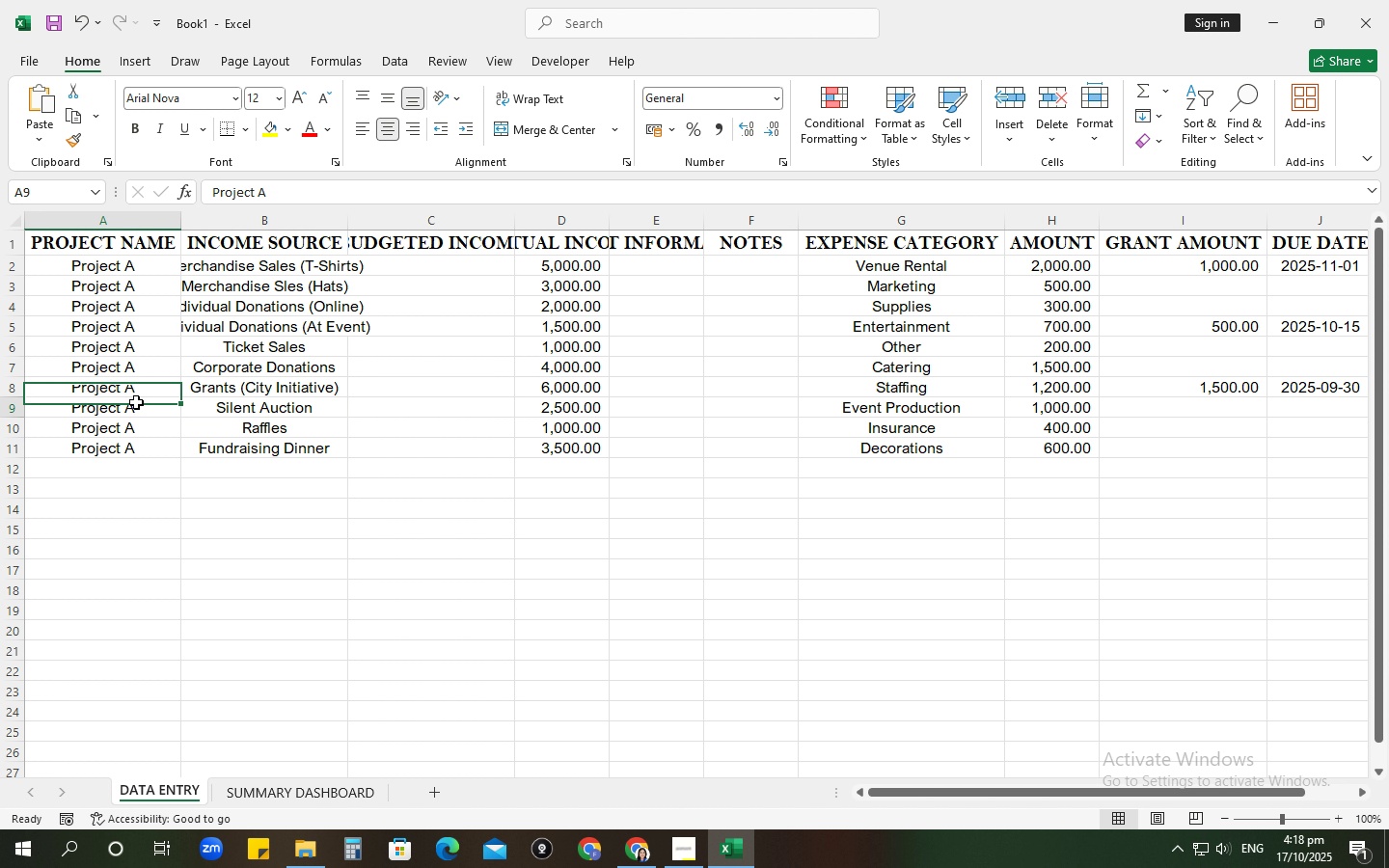 
left_click([136, 402])
 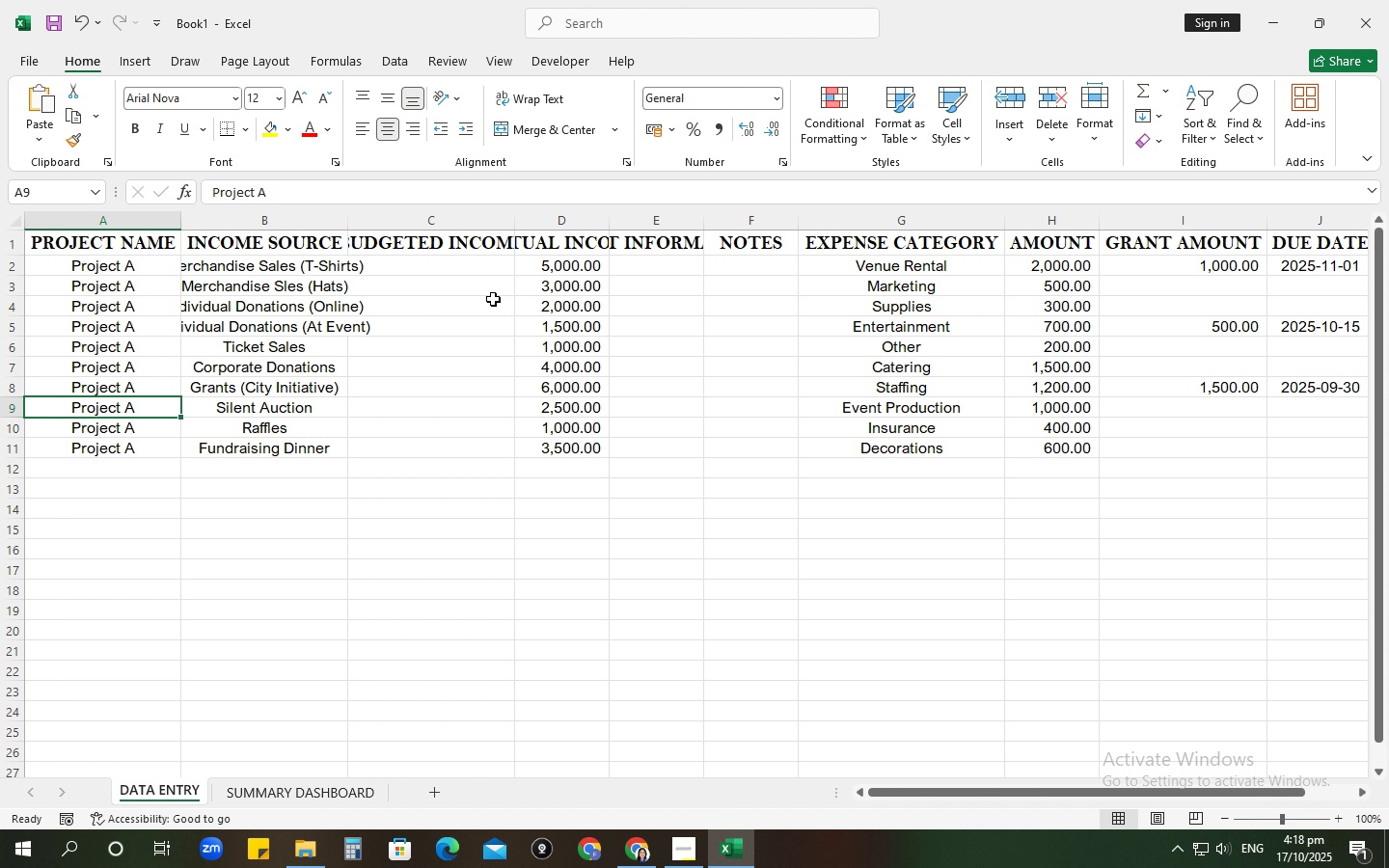 
left_click([429, 264])
 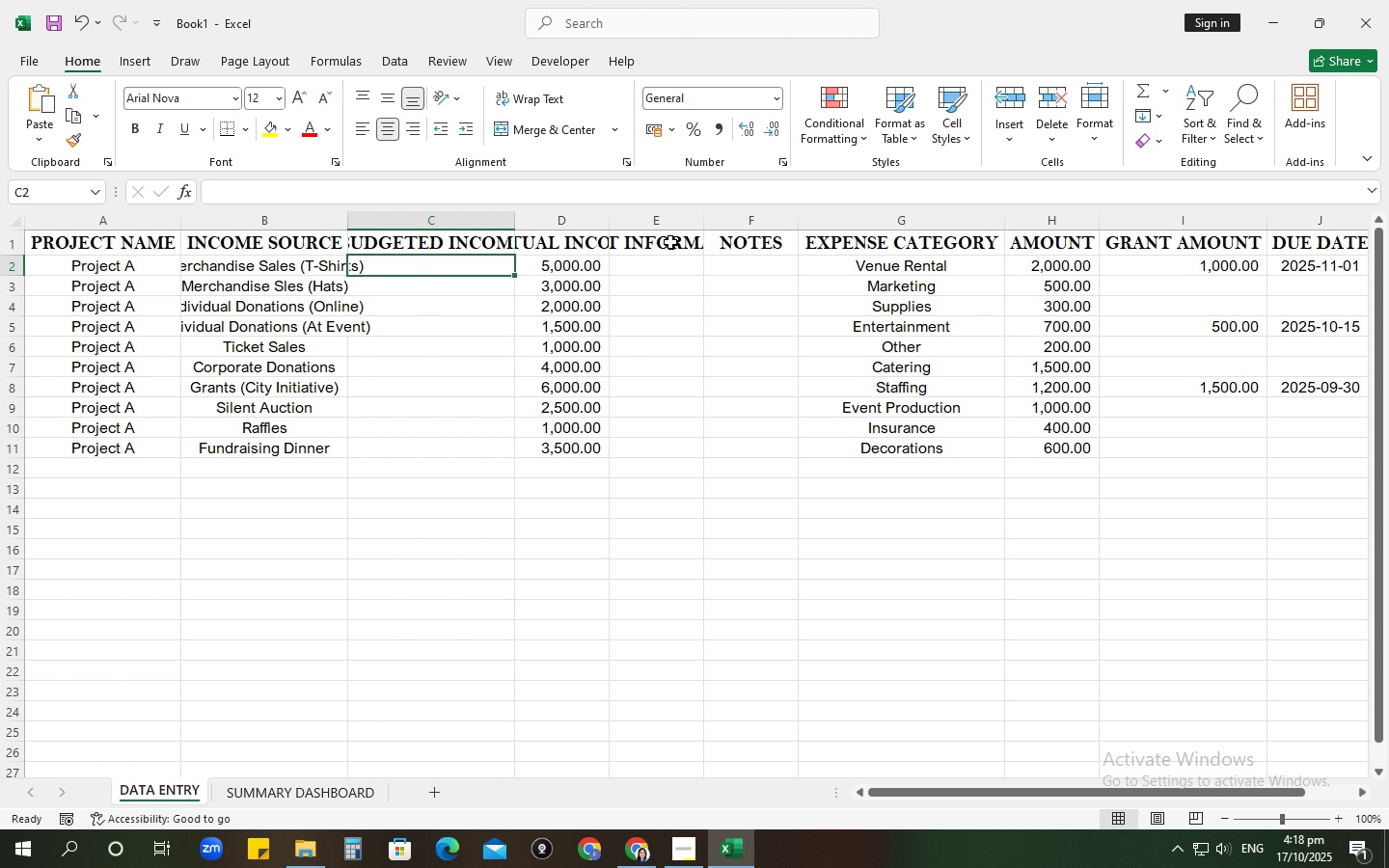 
key(Numpad1)
 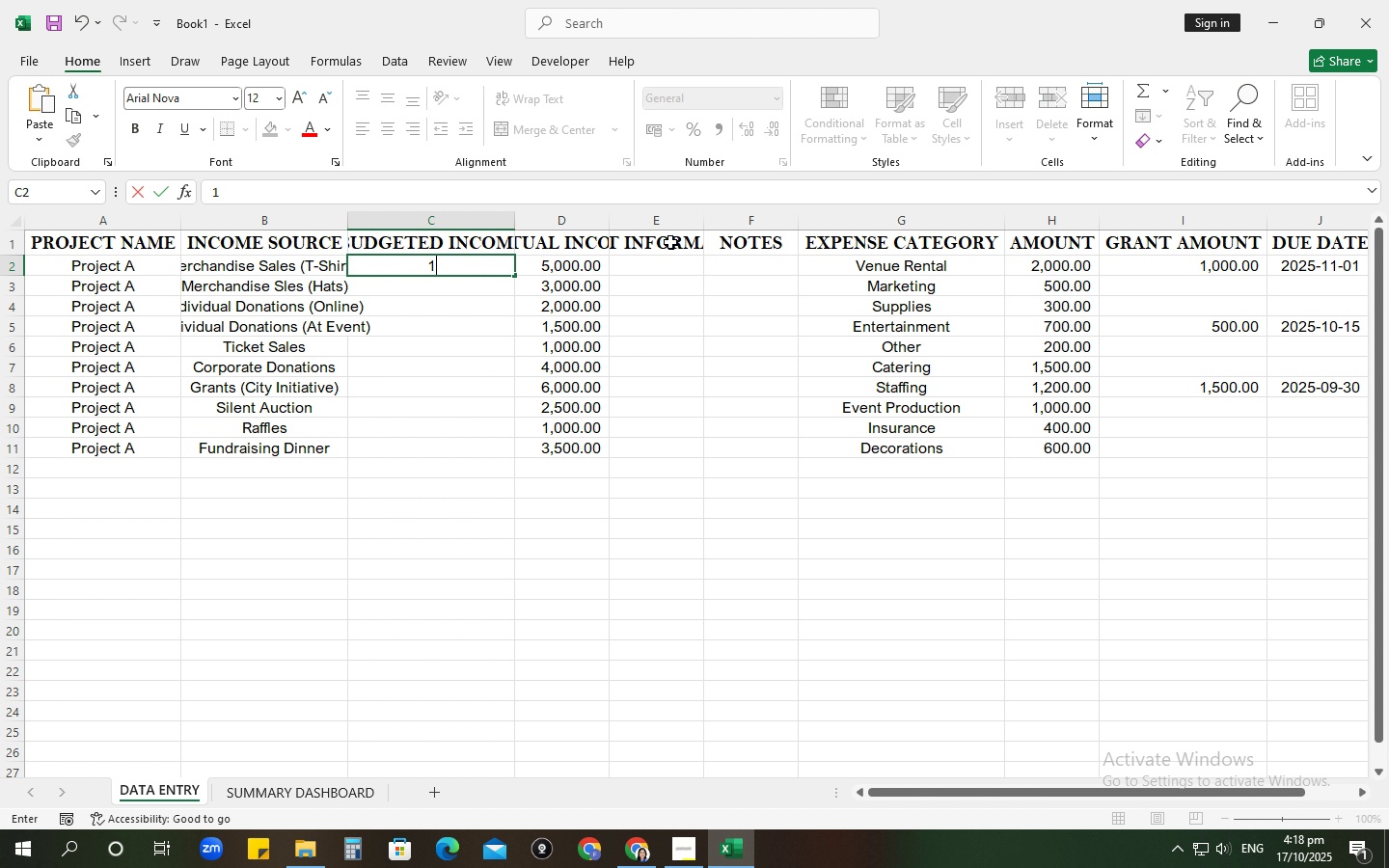 
key(Numpad5)
 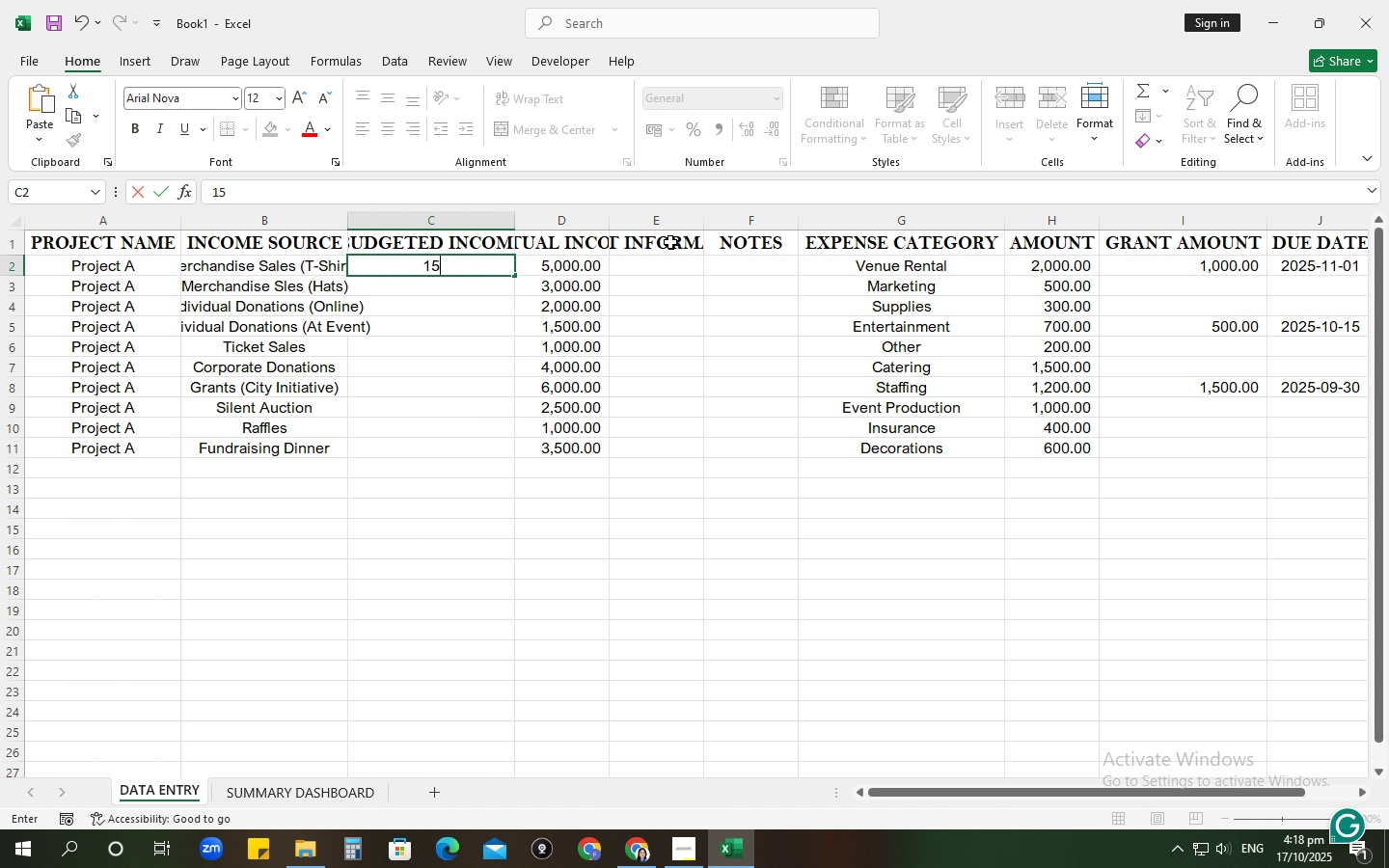 
key(Numpad0)
 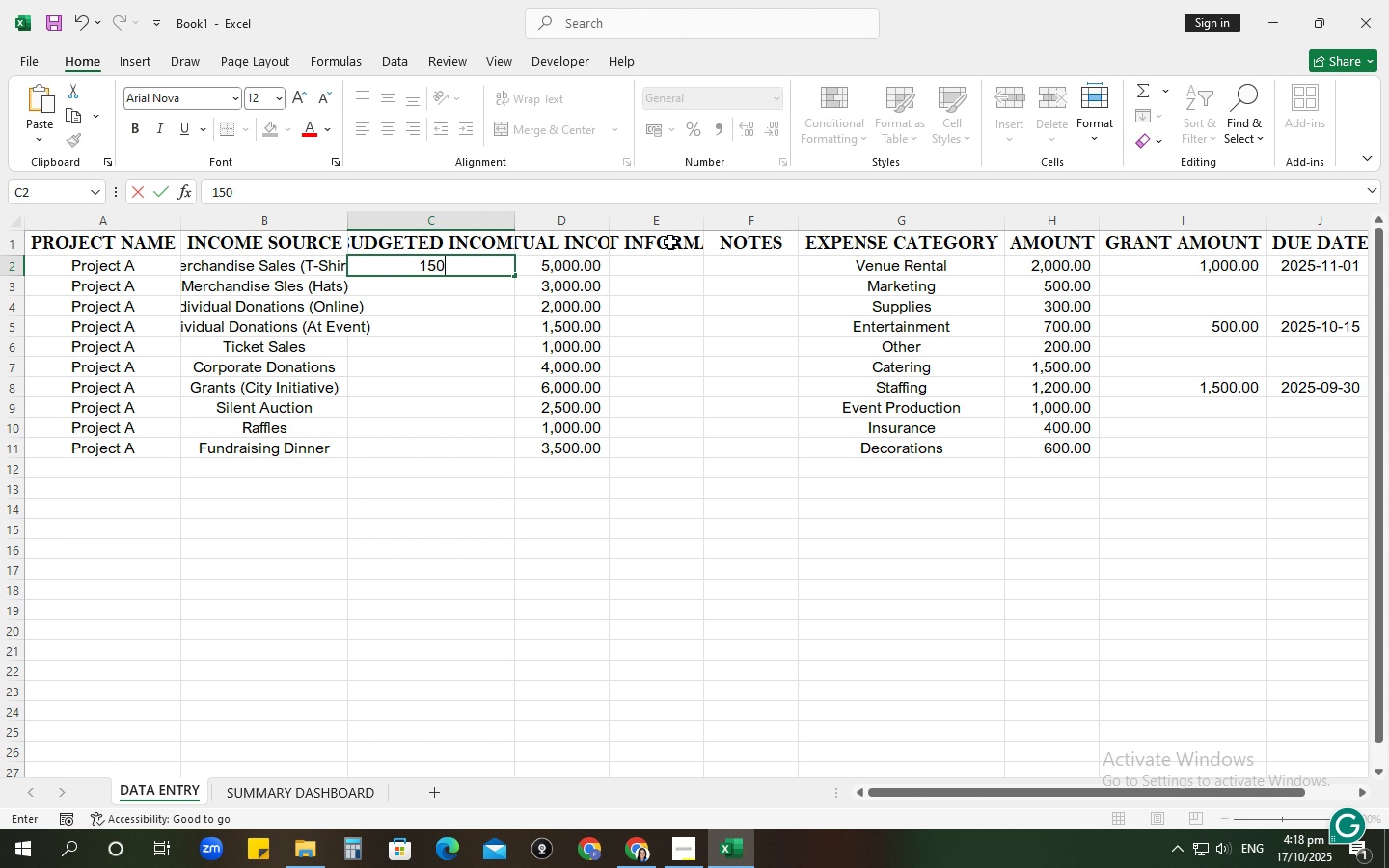 
key(Numpad0)
 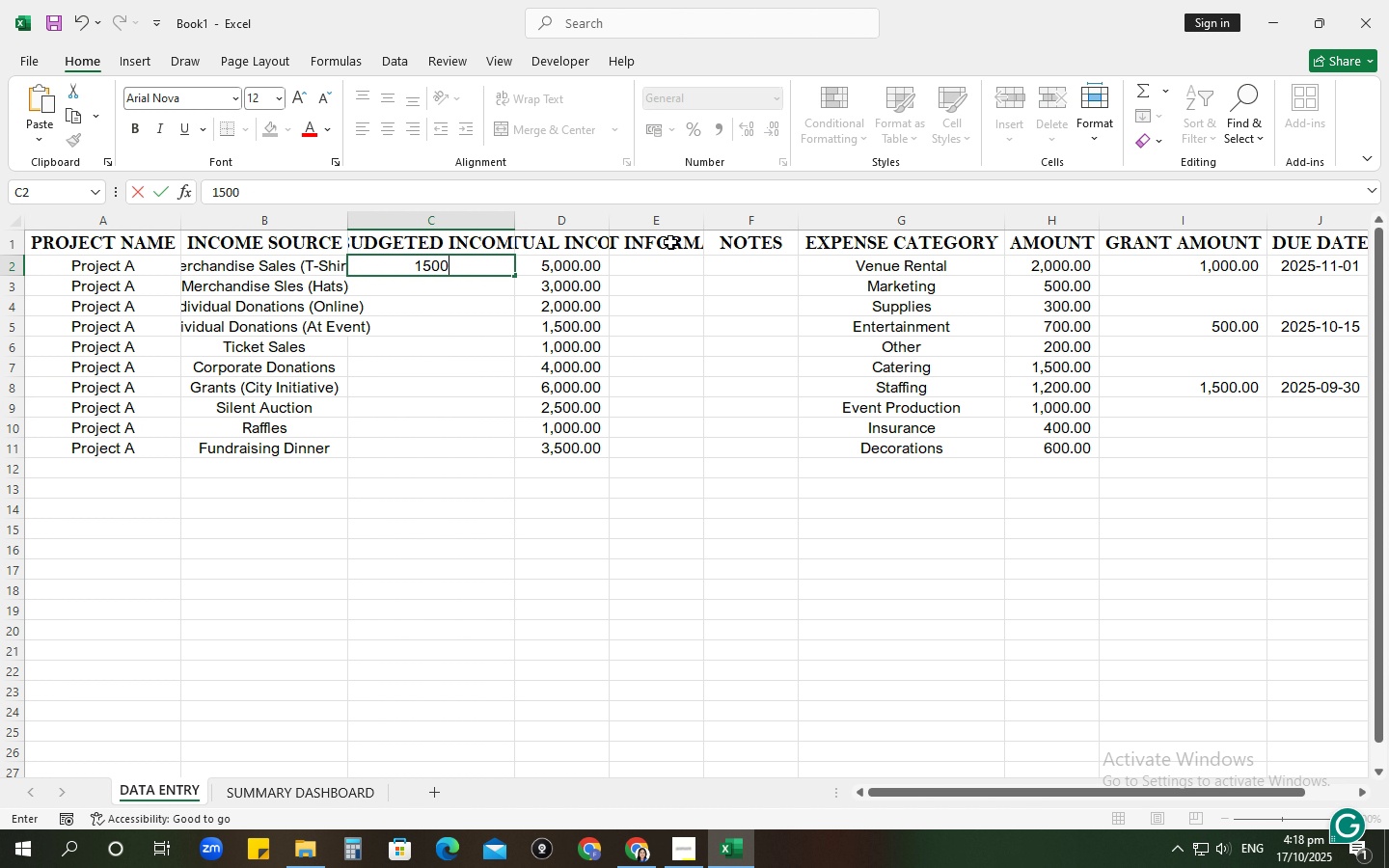 
key(NumpadEnter)
 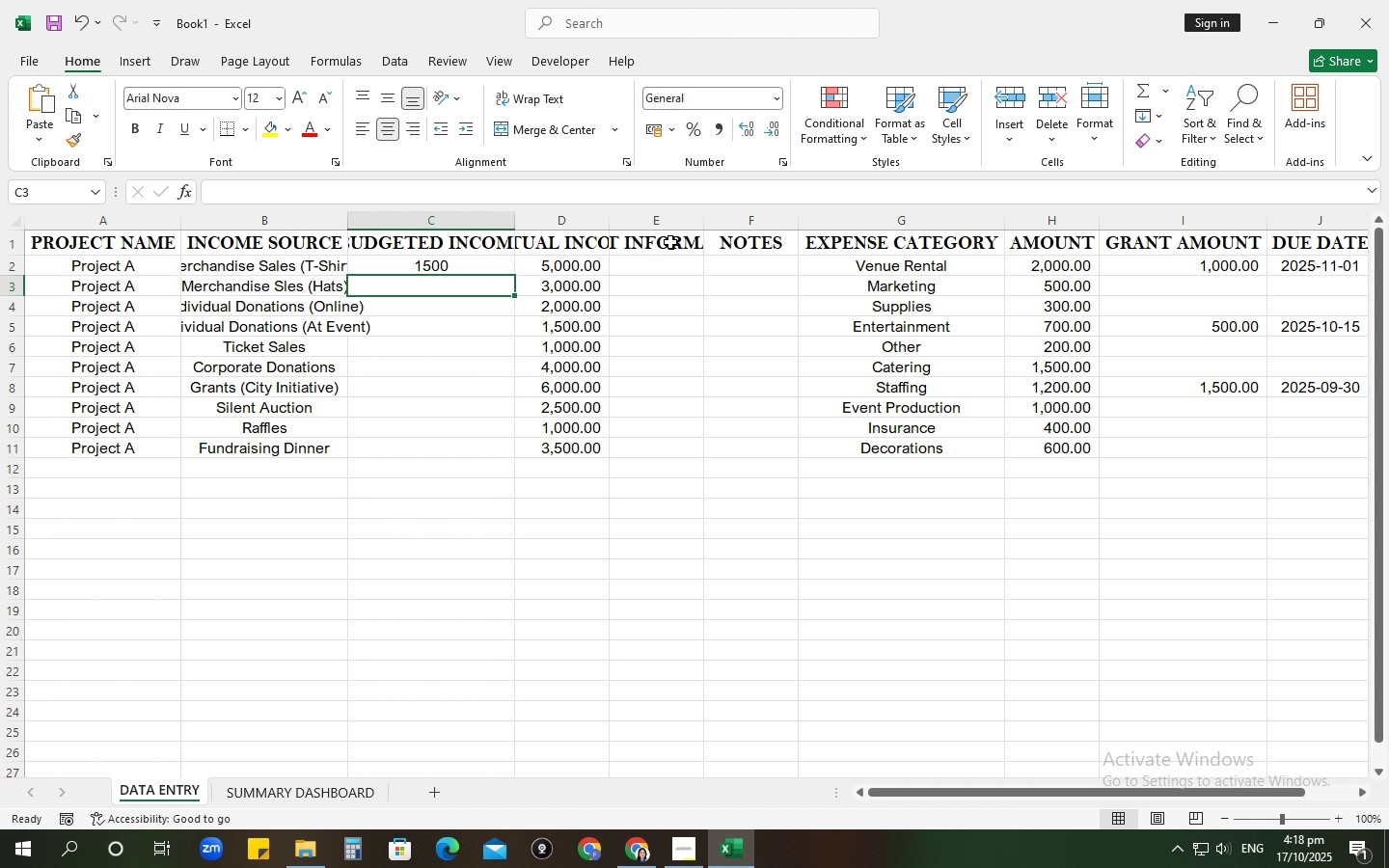 
key(Numpad1)
 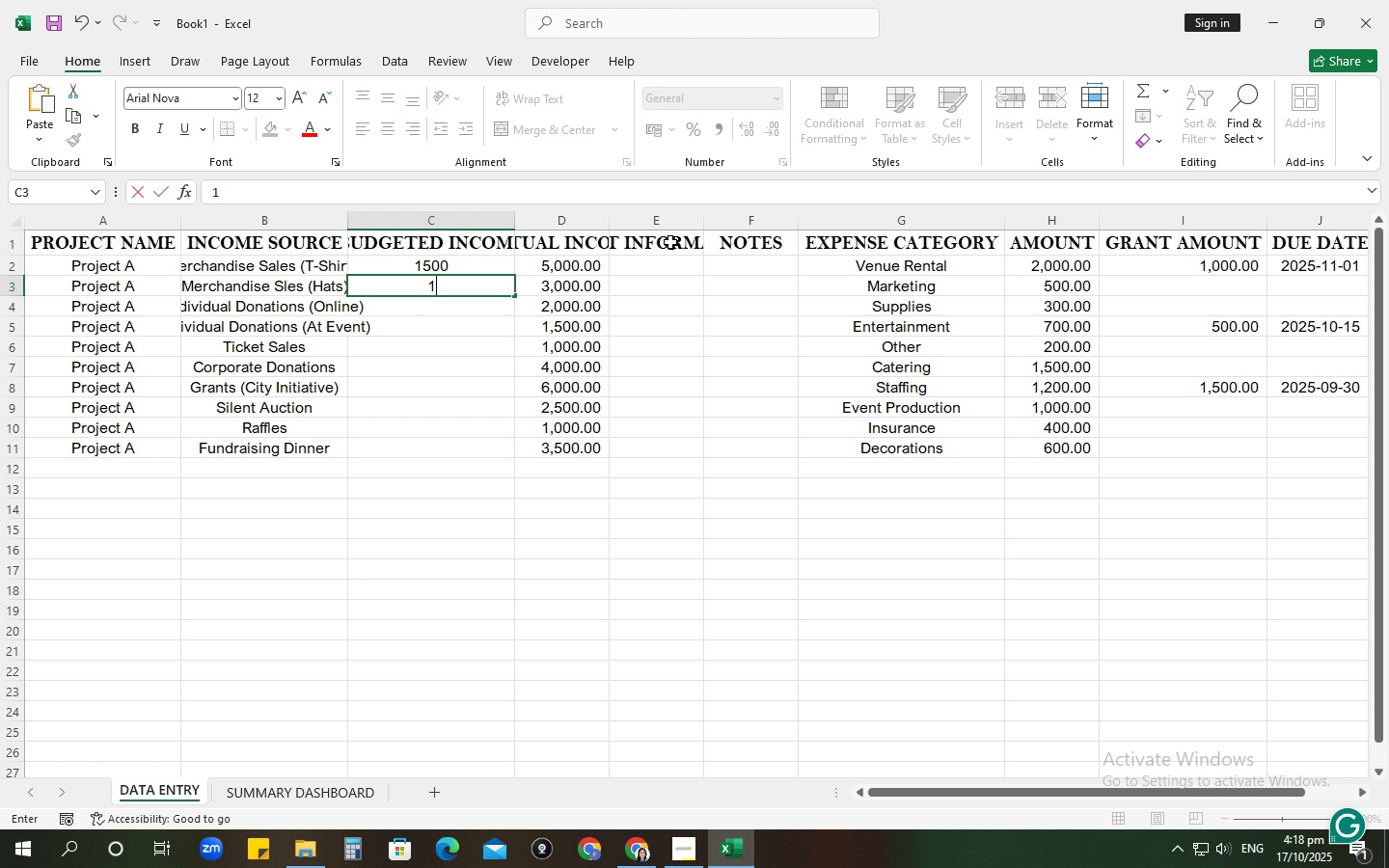 
key(Numpad0)
 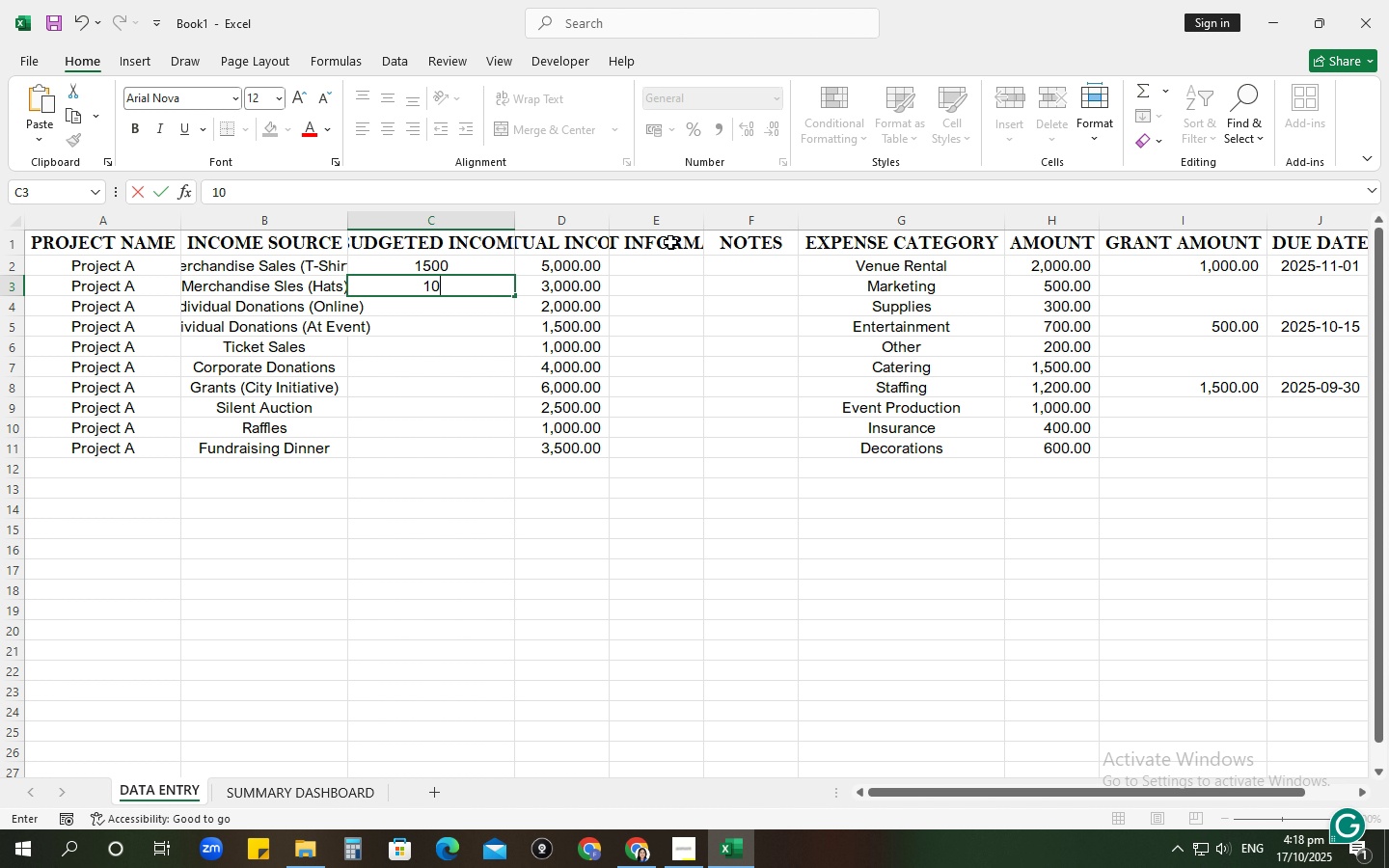 
key(Numpad0)
 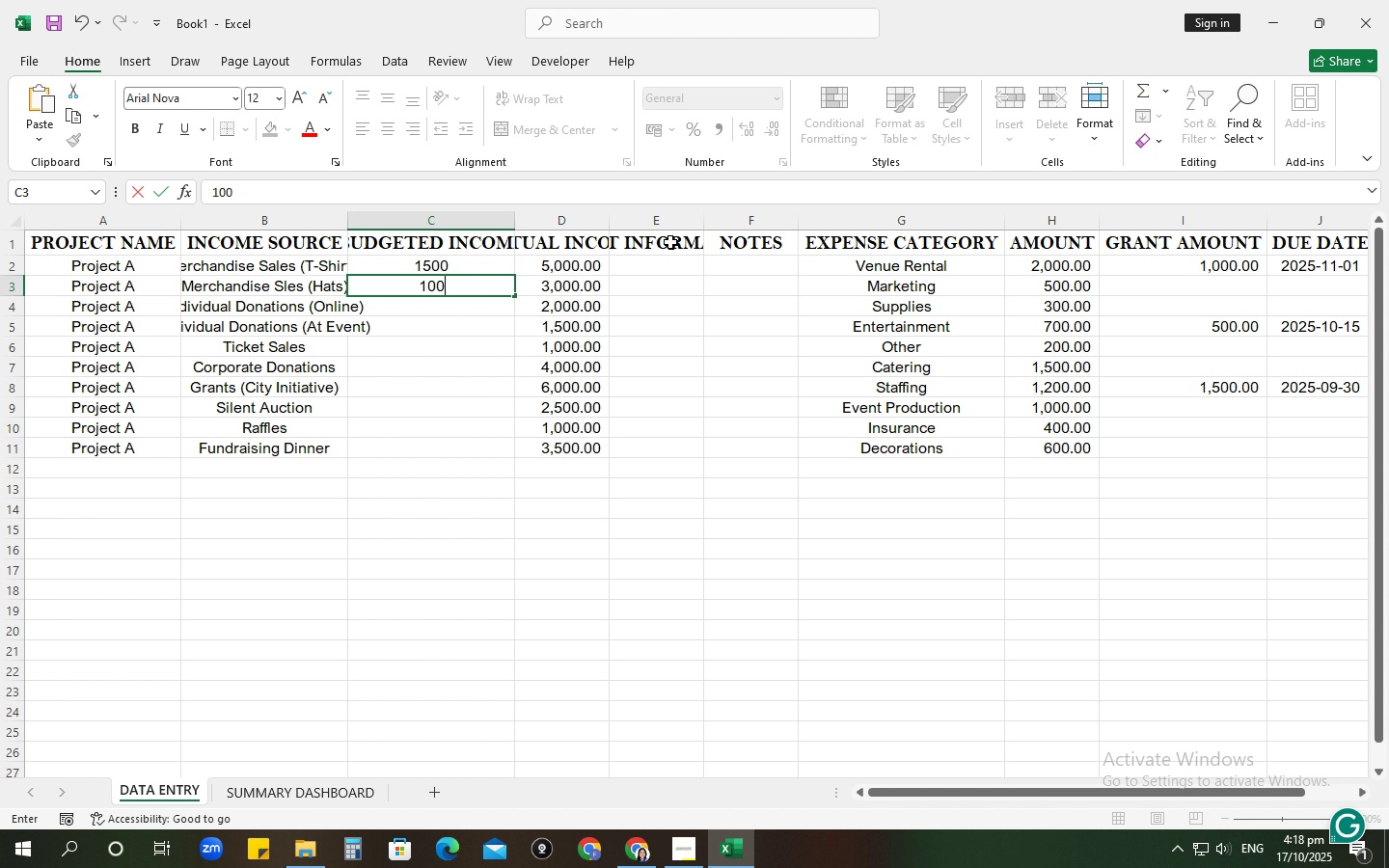 
key(Numpad0)
 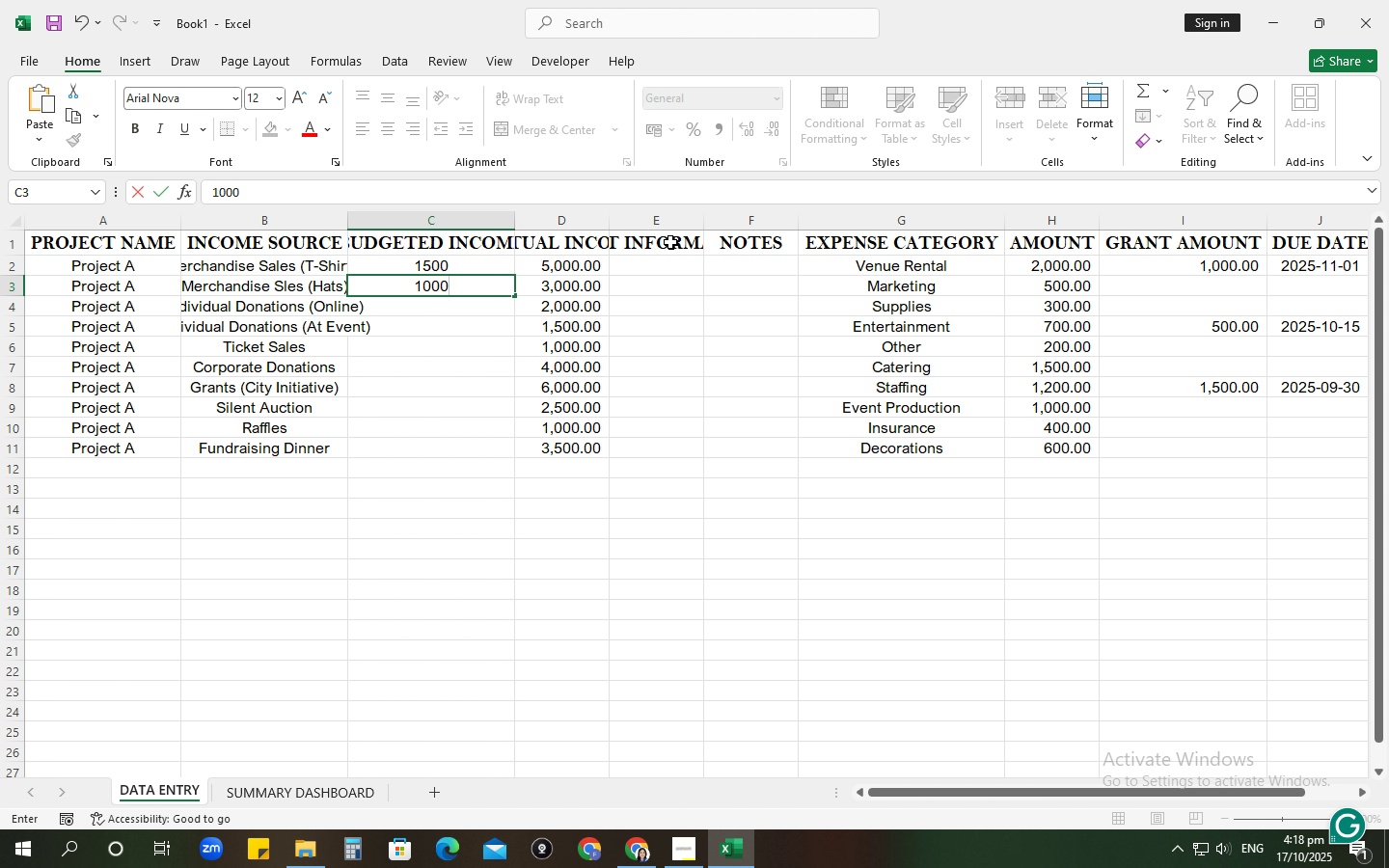 
key(NumpadEnter)
 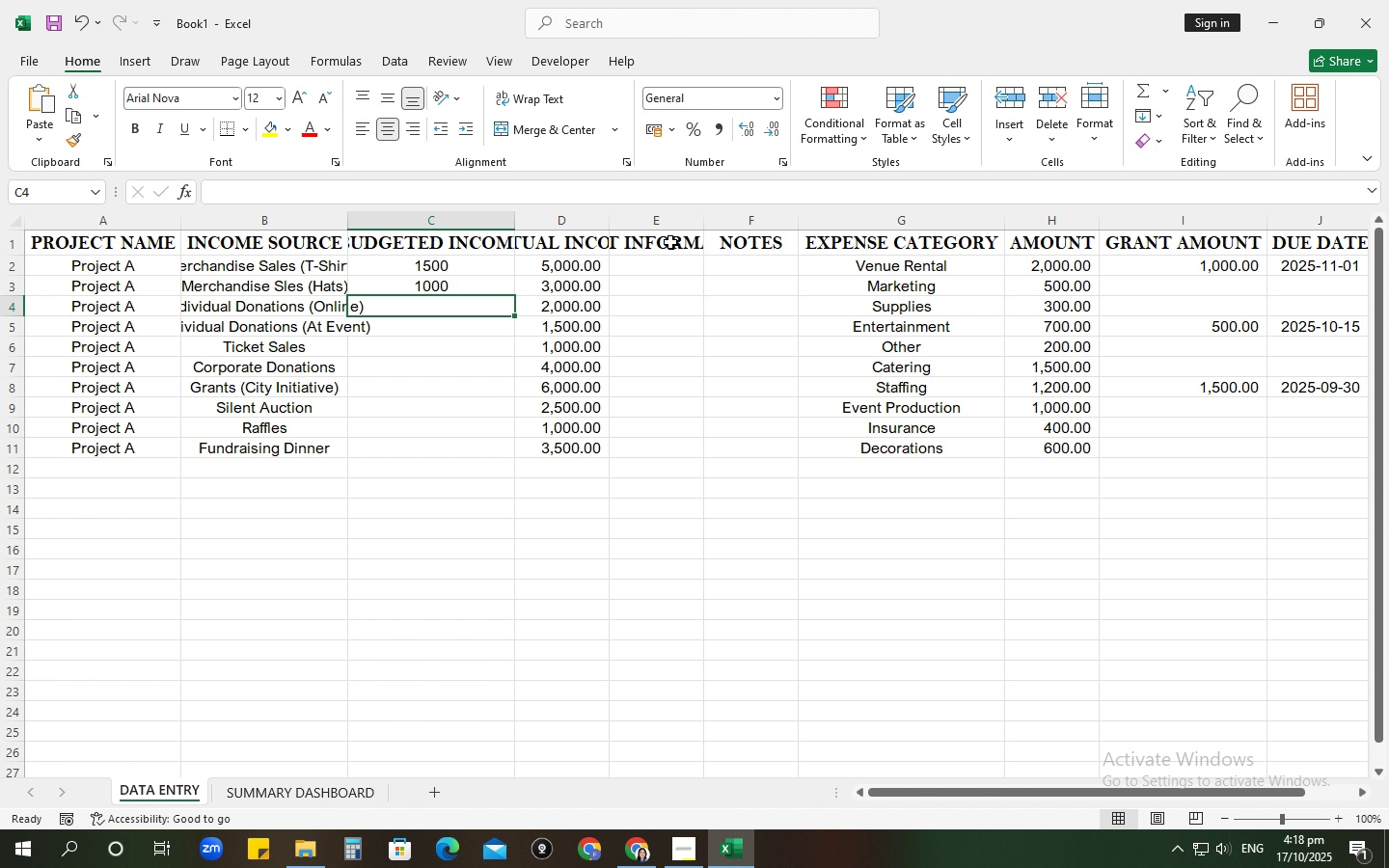 
key(Numpad3)
 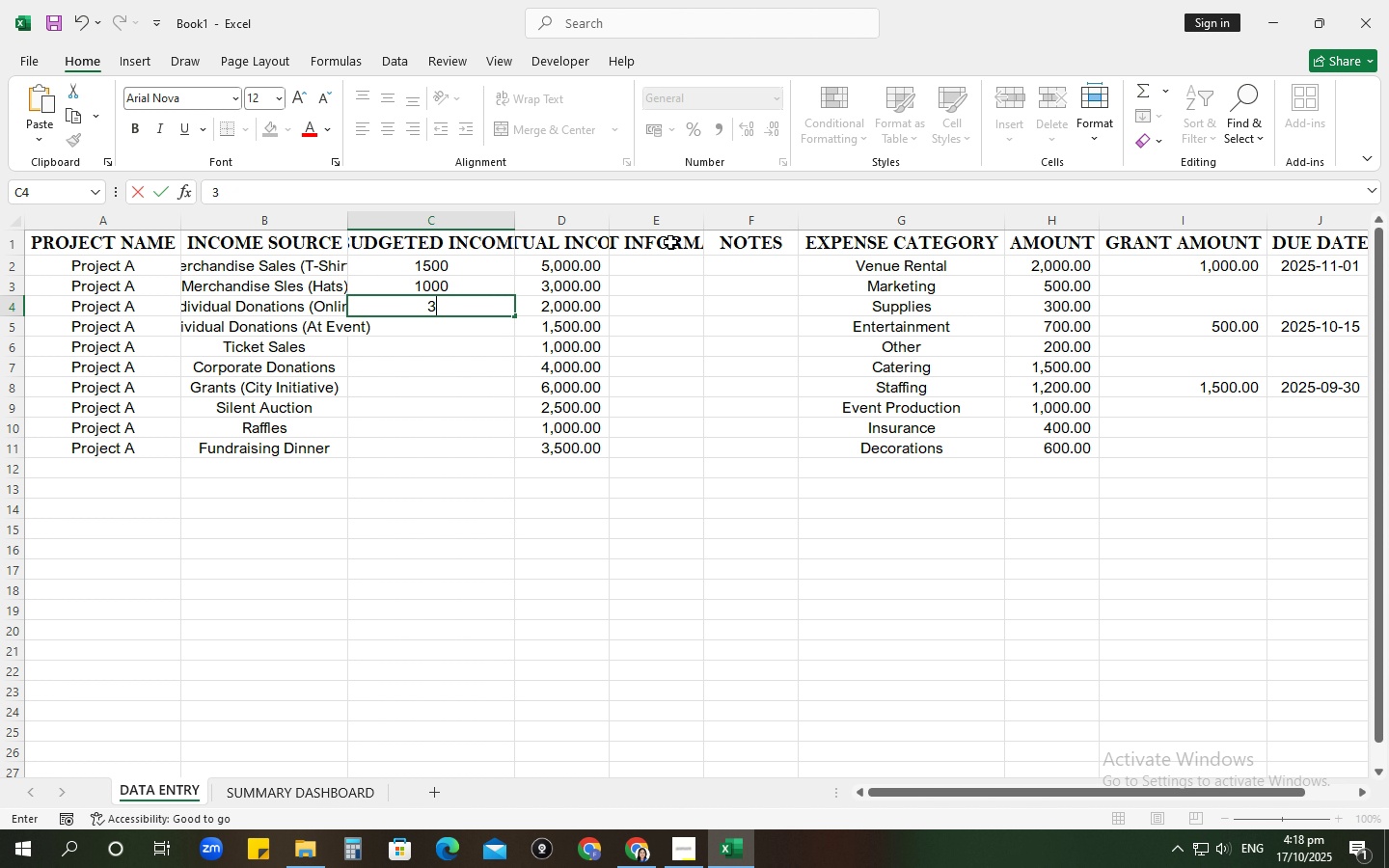 
key(Numpad0)
 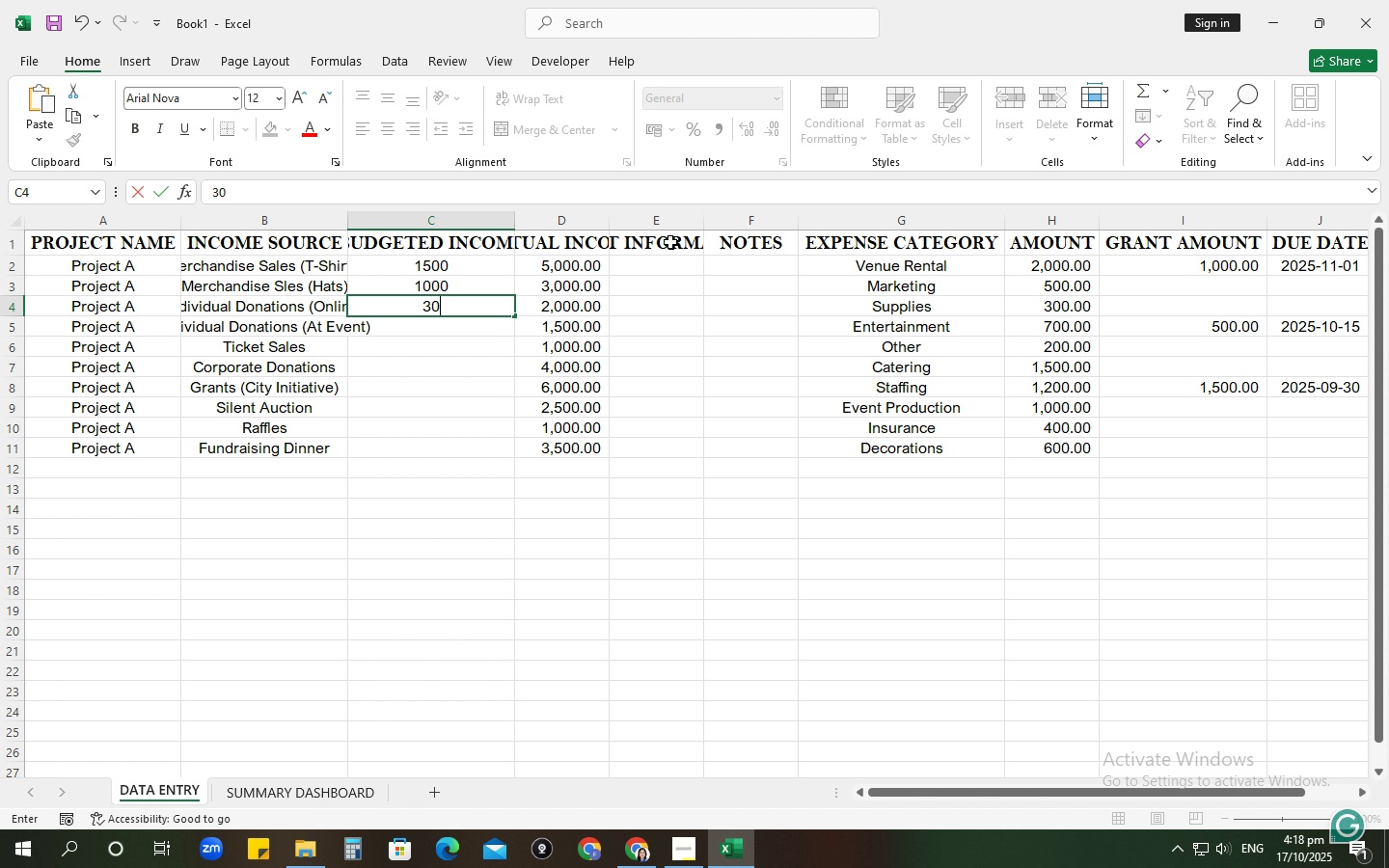 
key(Numpad0)
 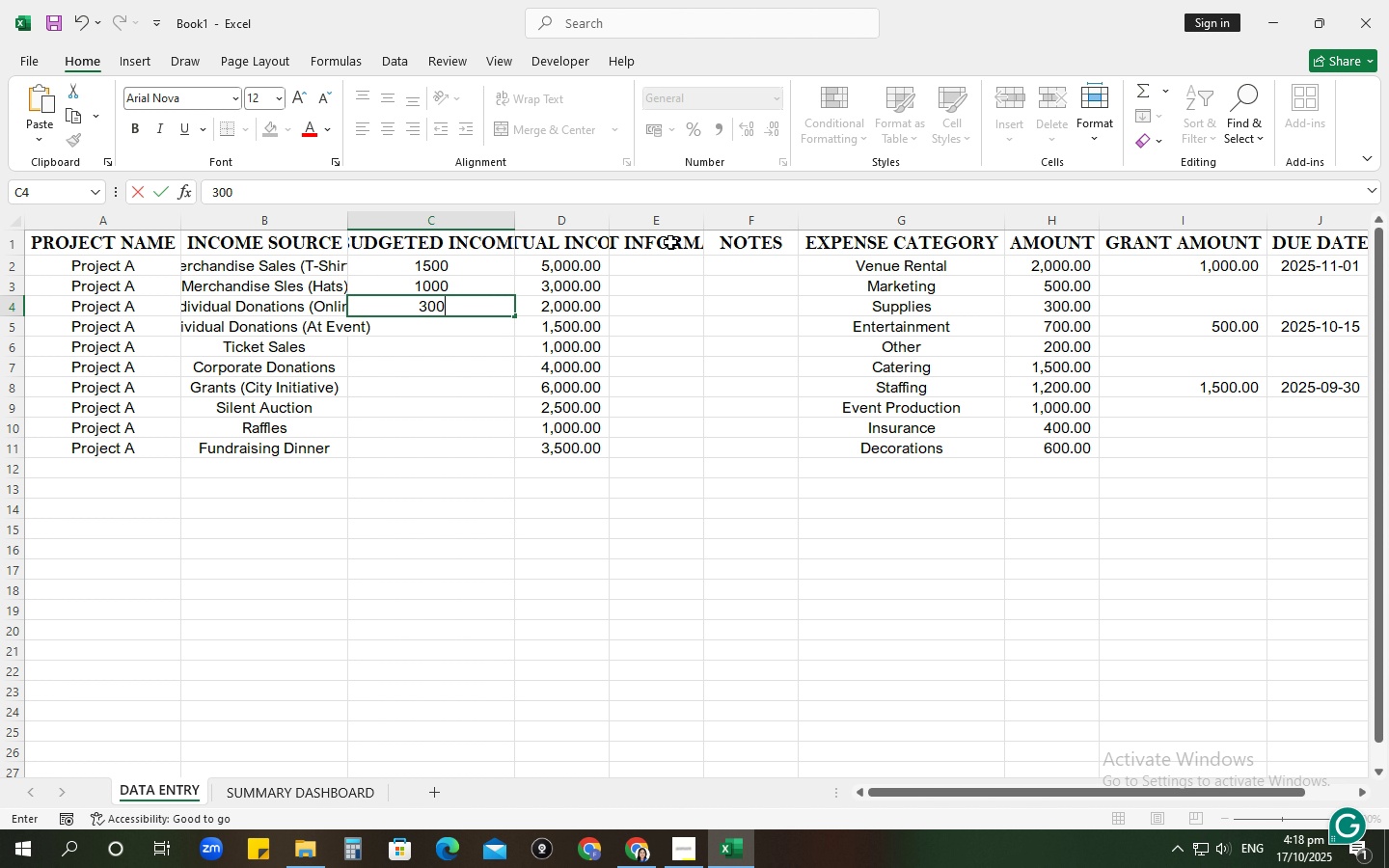 
key(Numpad0)
 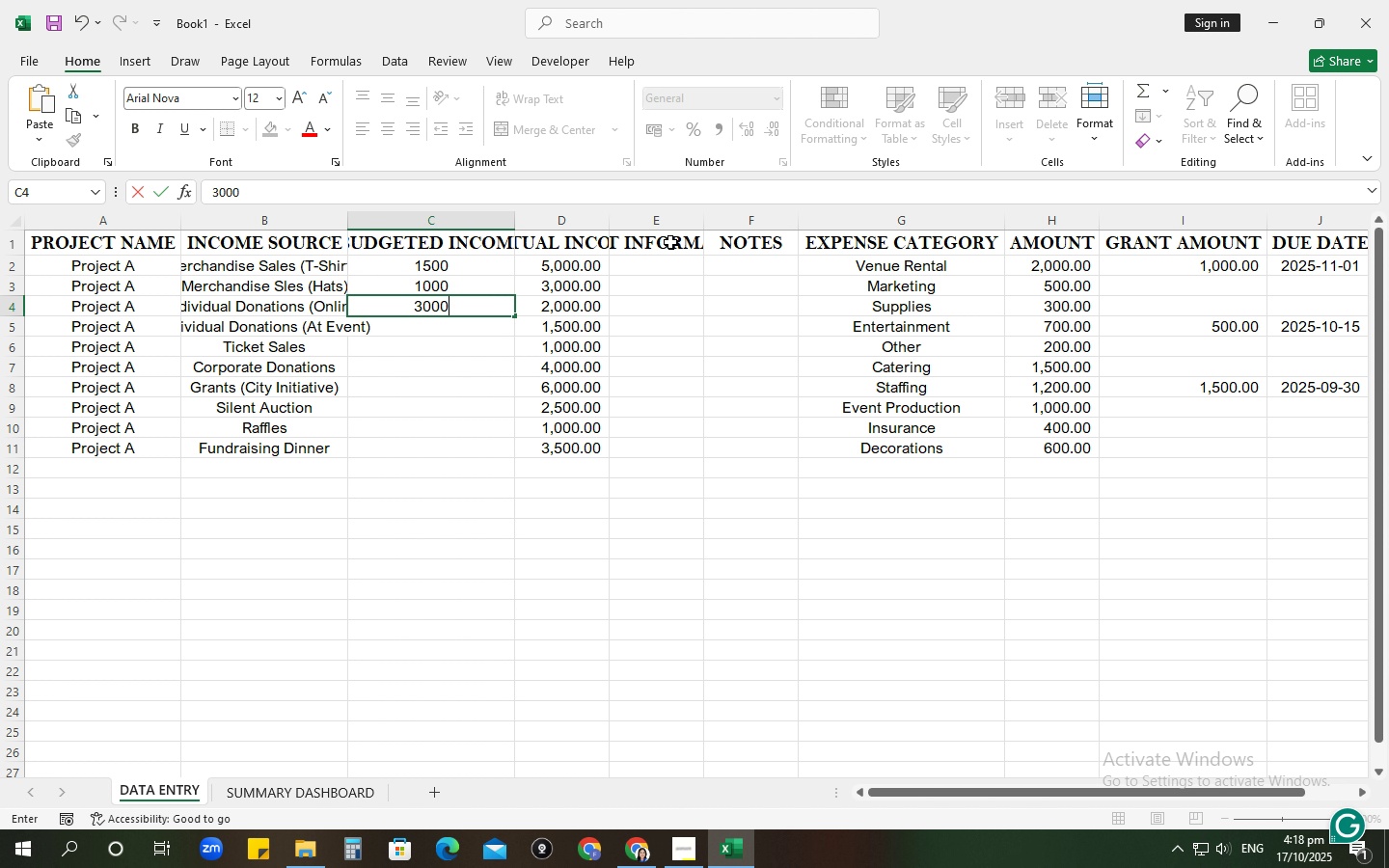 
key(NumpadEnter)
 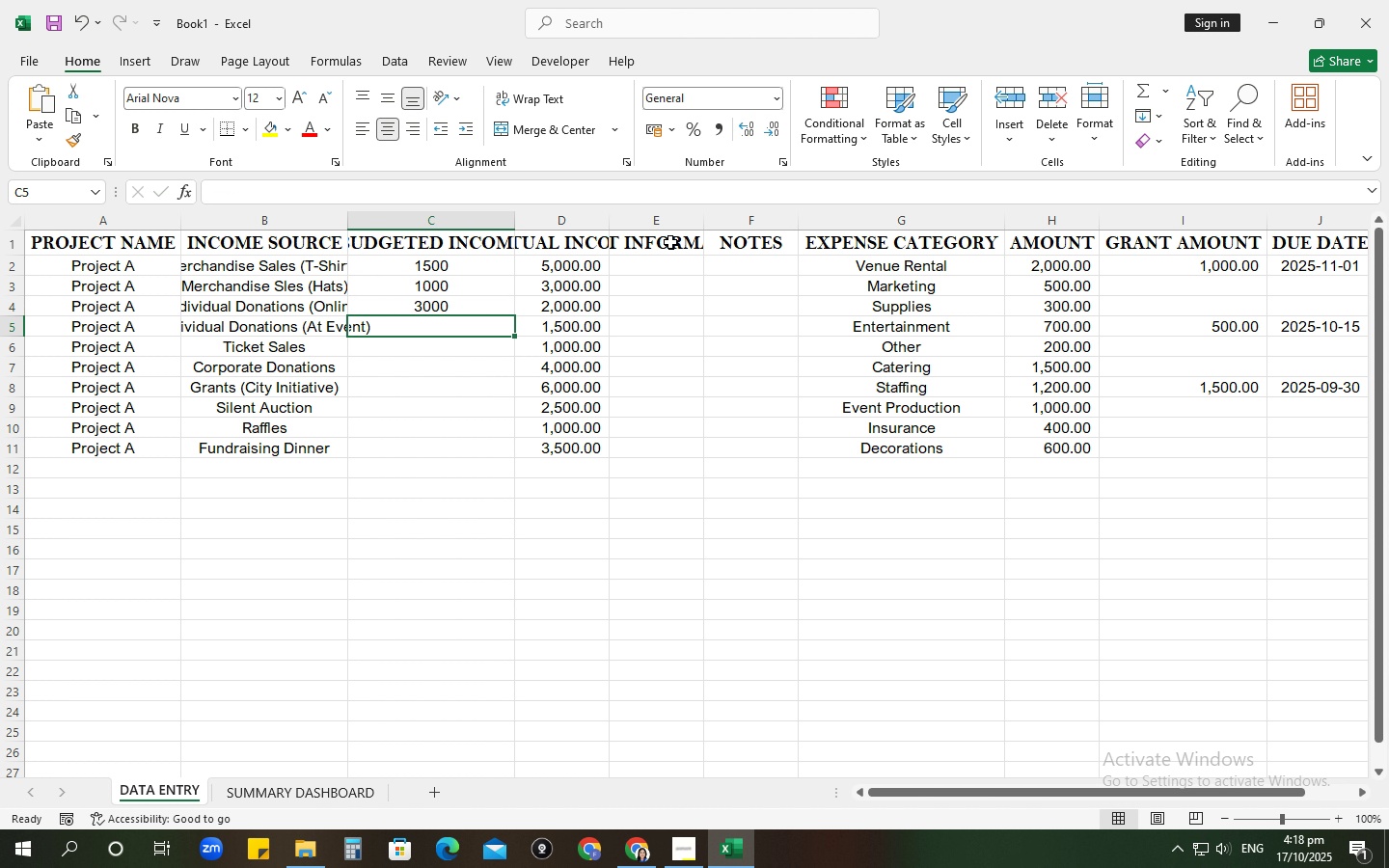 
key(Numpad2)
 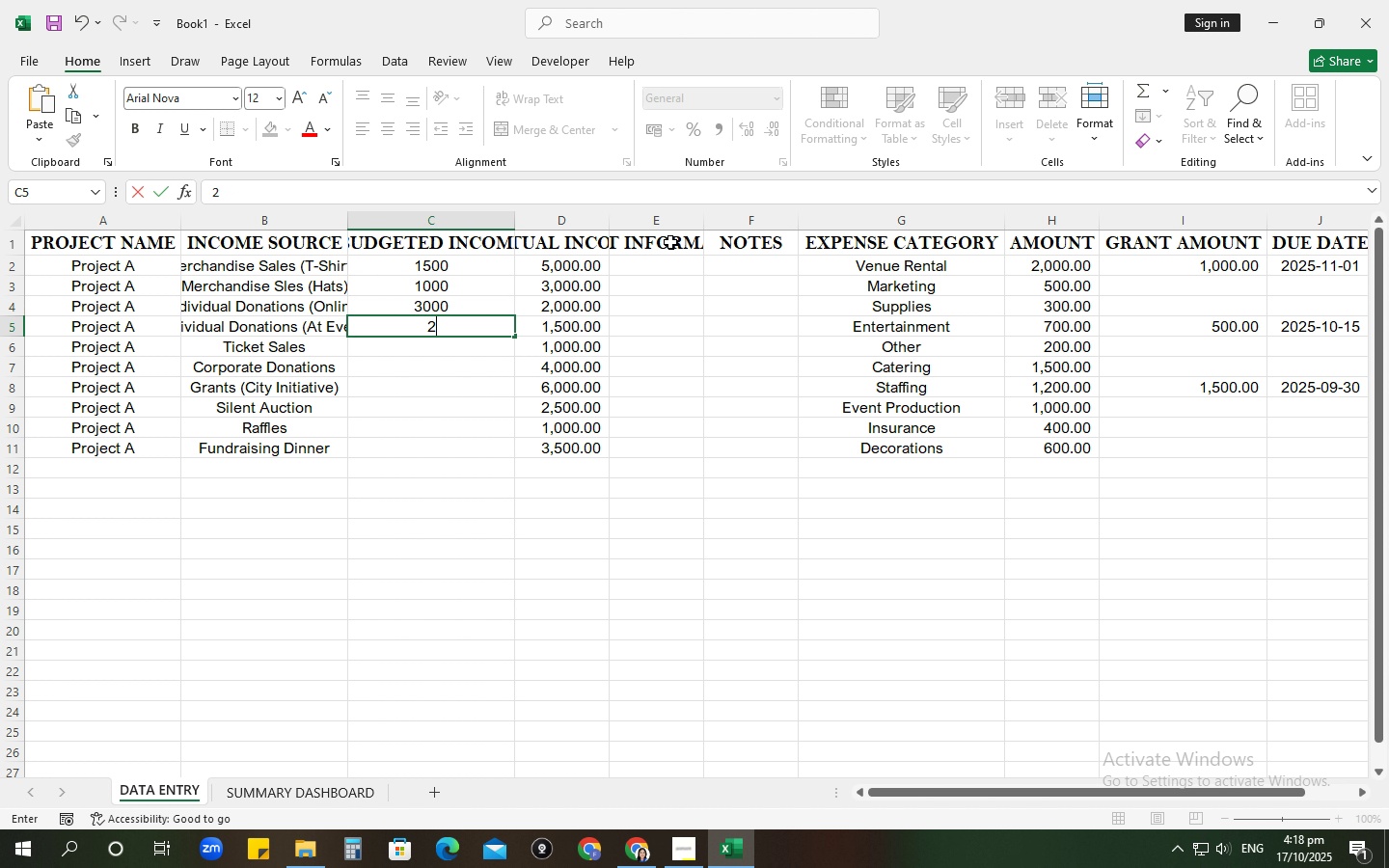 
key(Numpad0)
 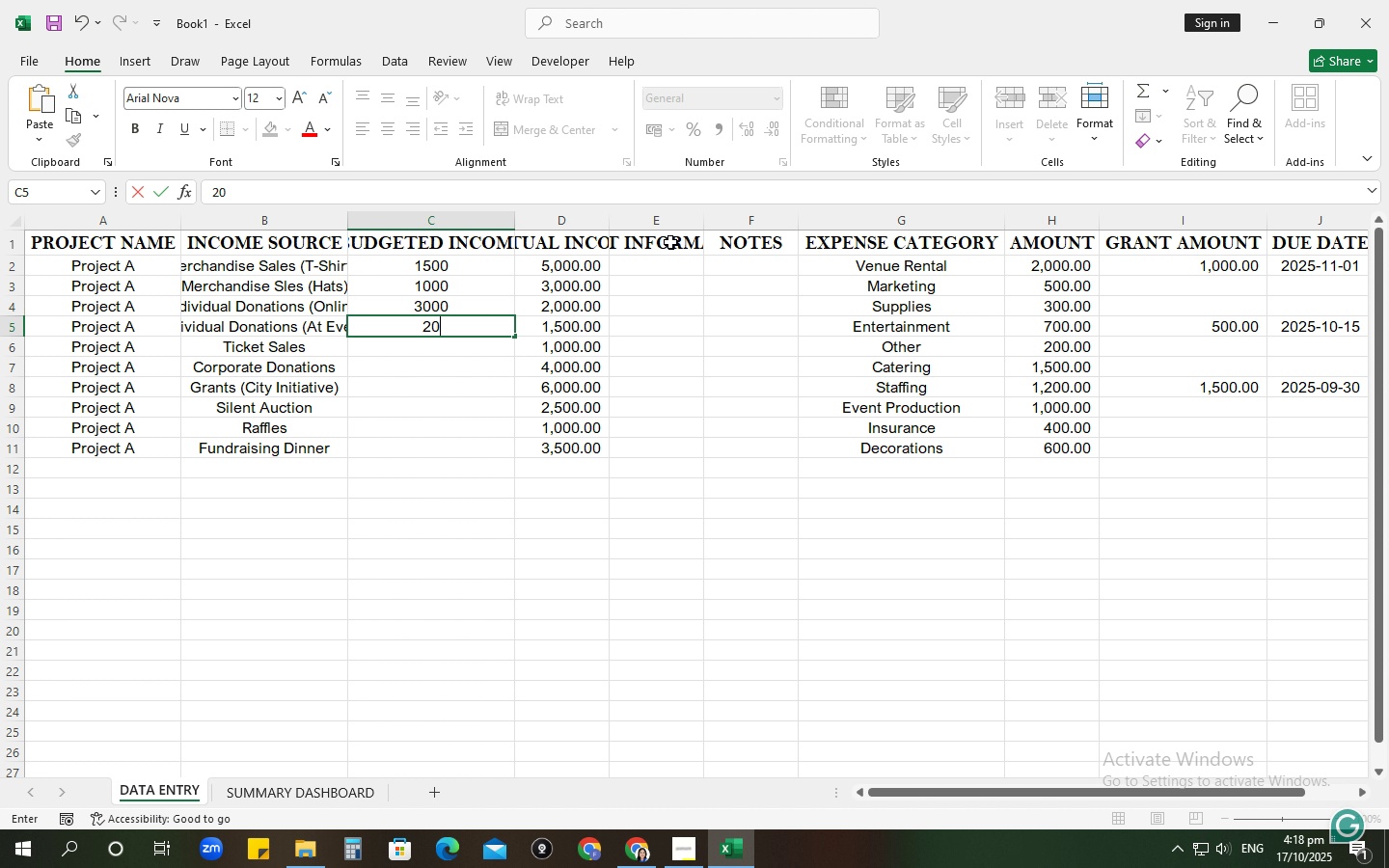 
key(Numpad0)
 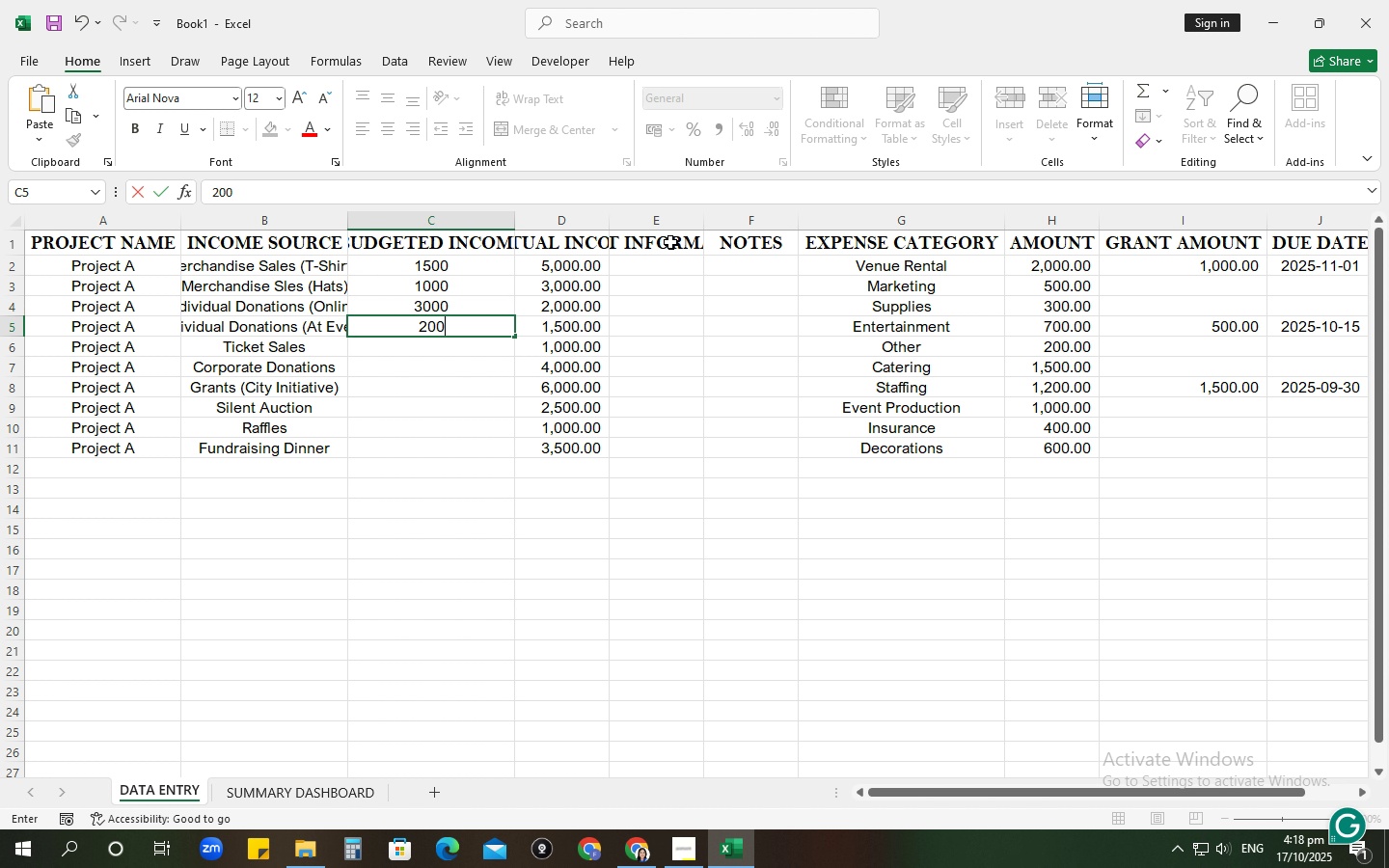 
key(Numpad0)
 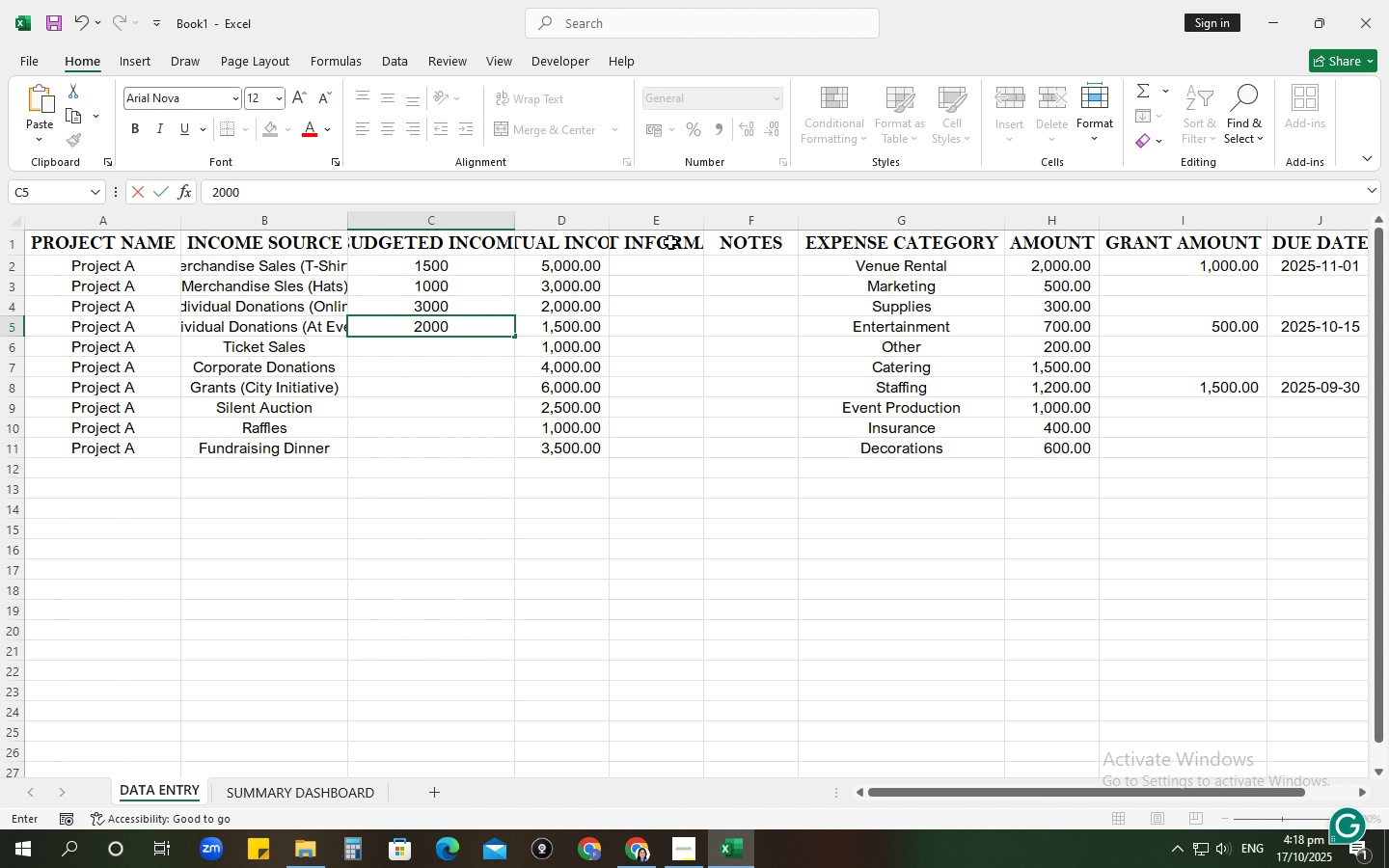 
key(NumpadEnter)
 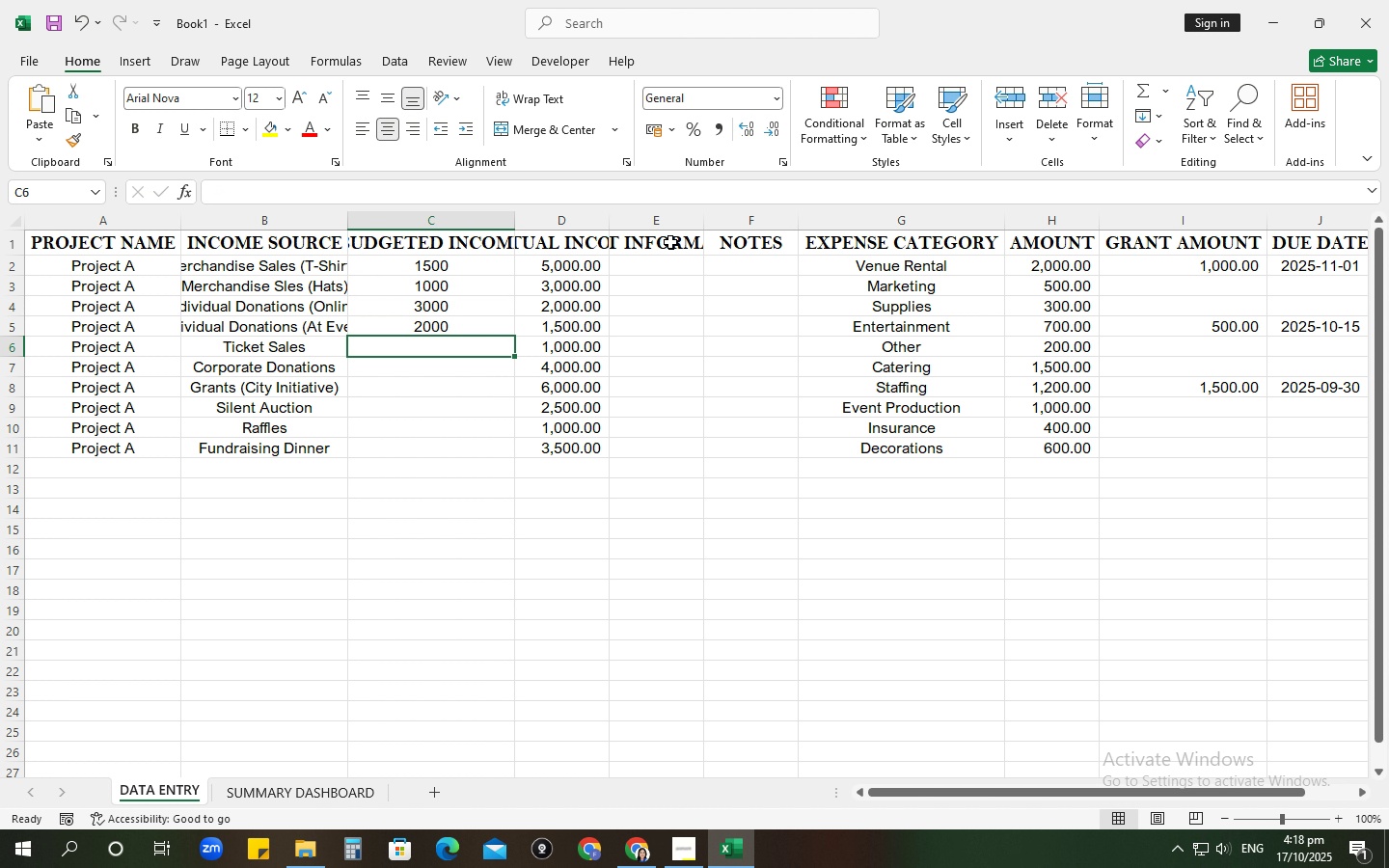 
key(Numpad8)
 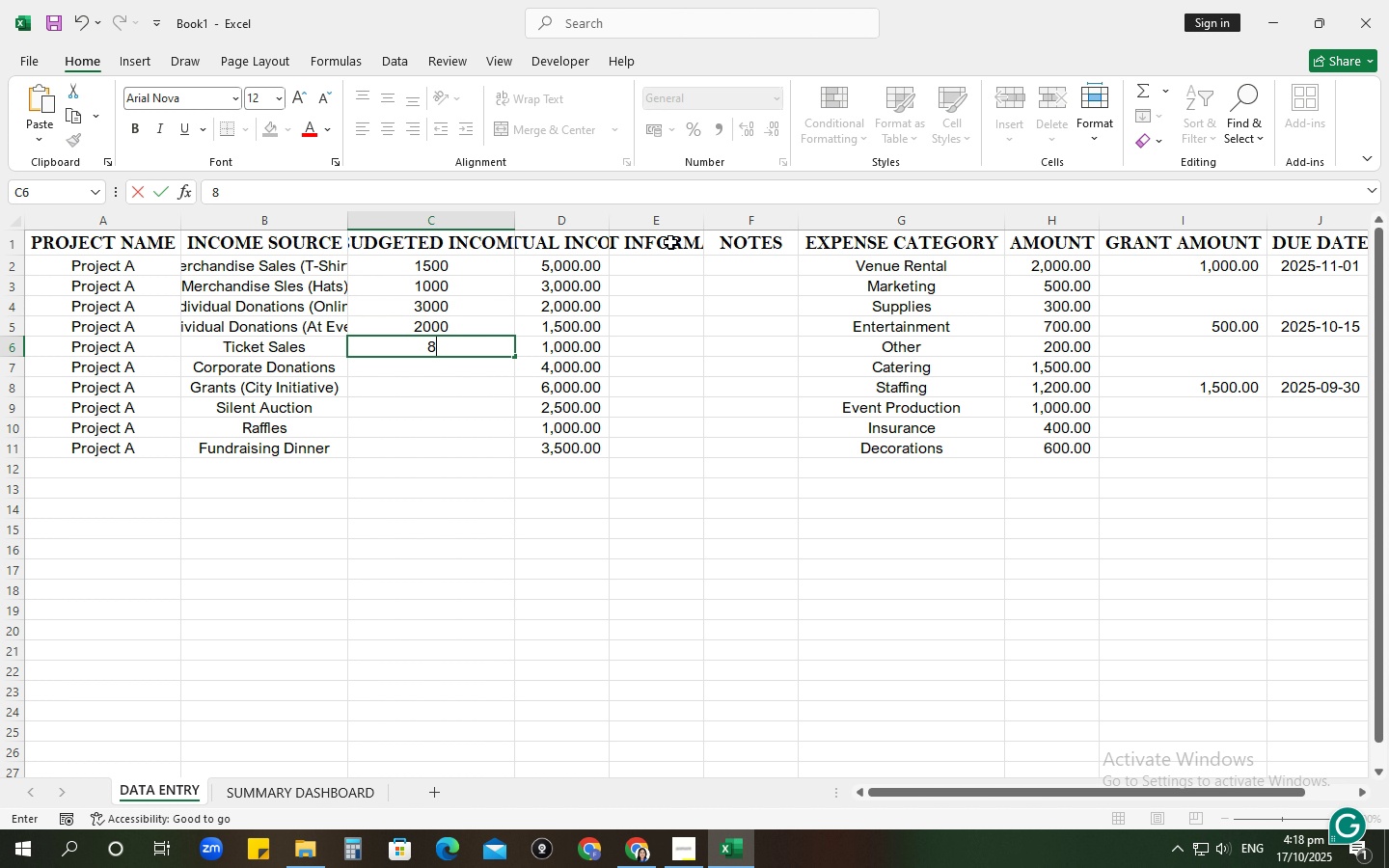 
key(Numpad0)
 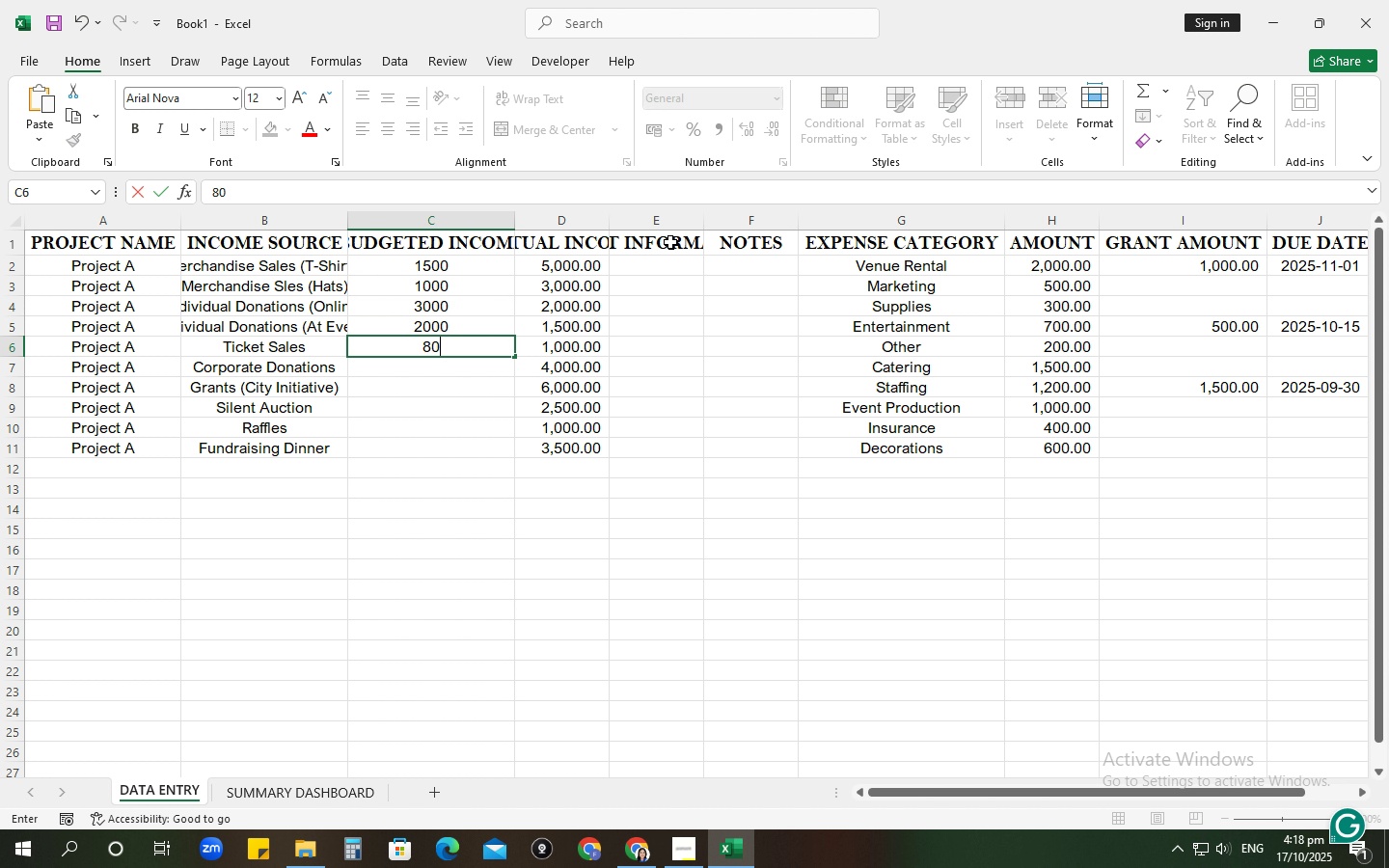 
key(Numpad0)
 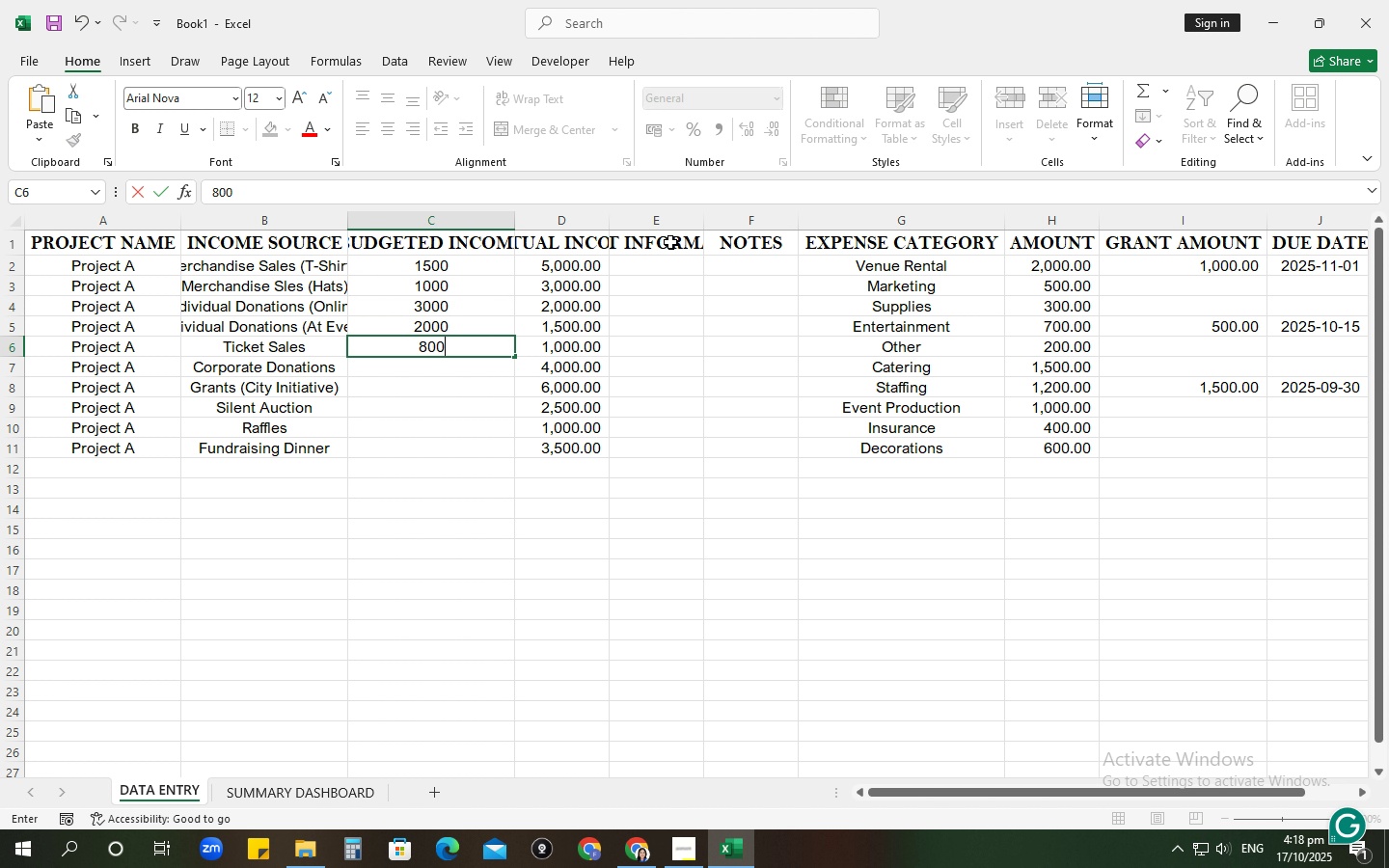 
key(Numpad0)
 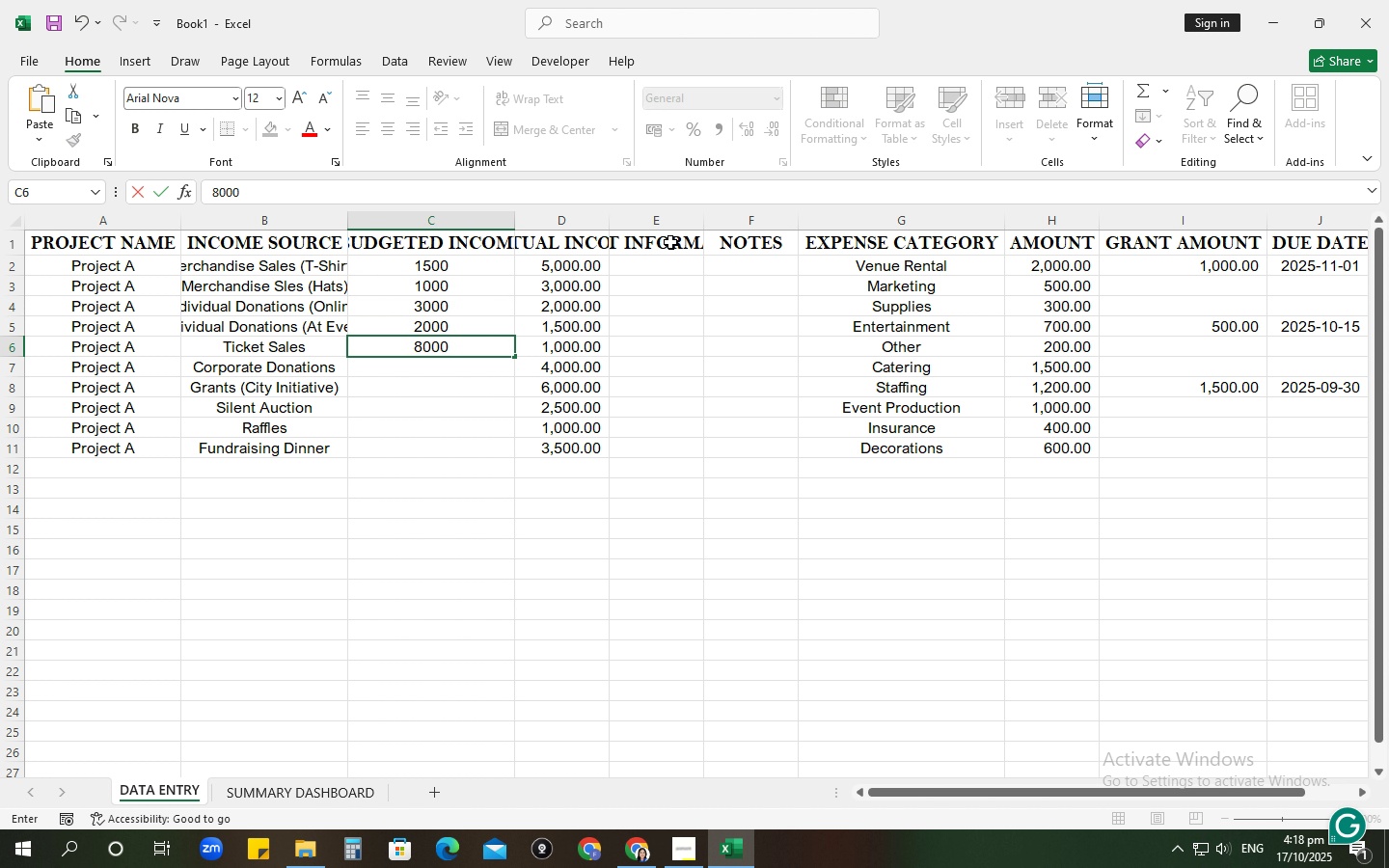 
key(NumpadEnter)
 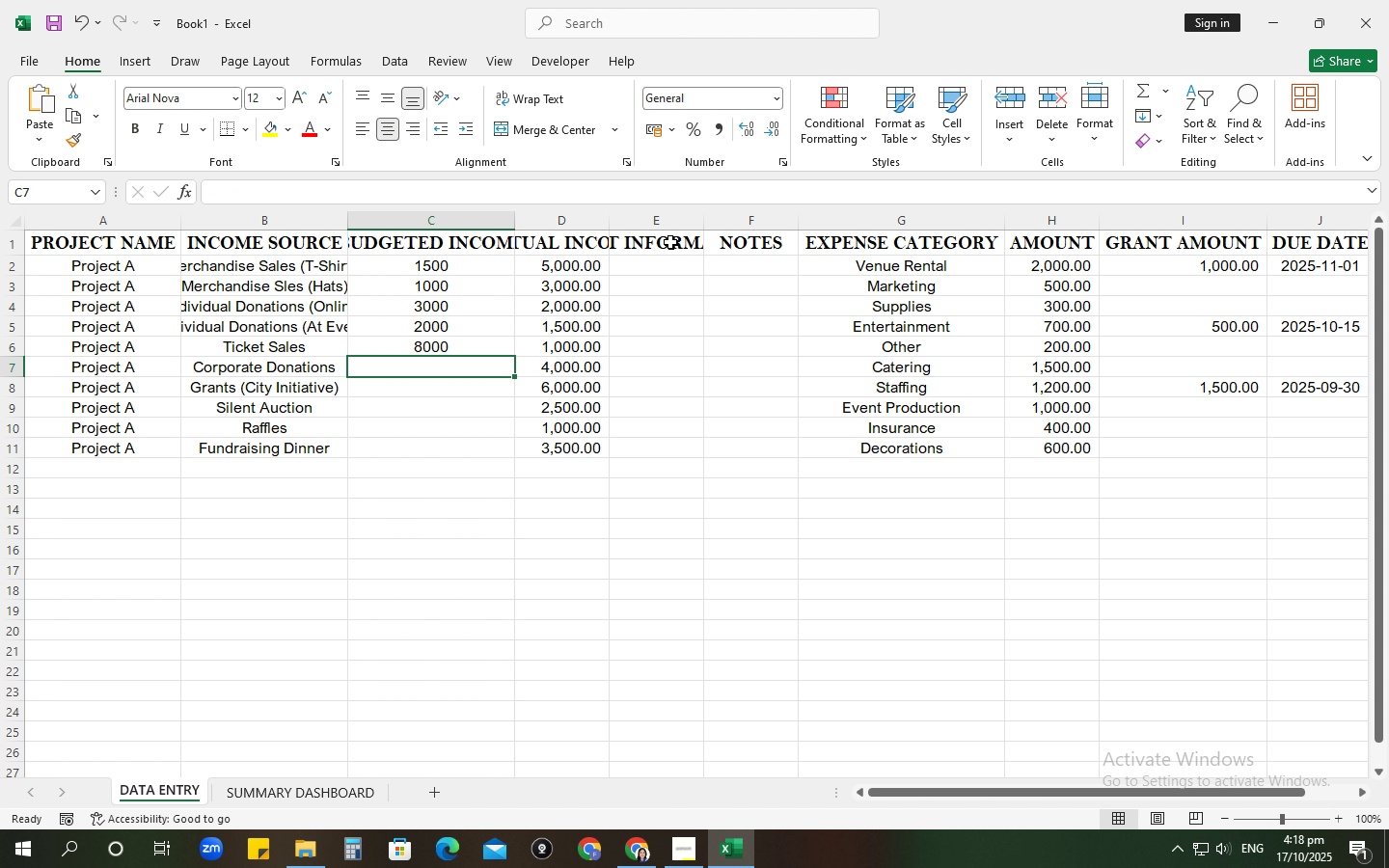 
key(Numpad5)
 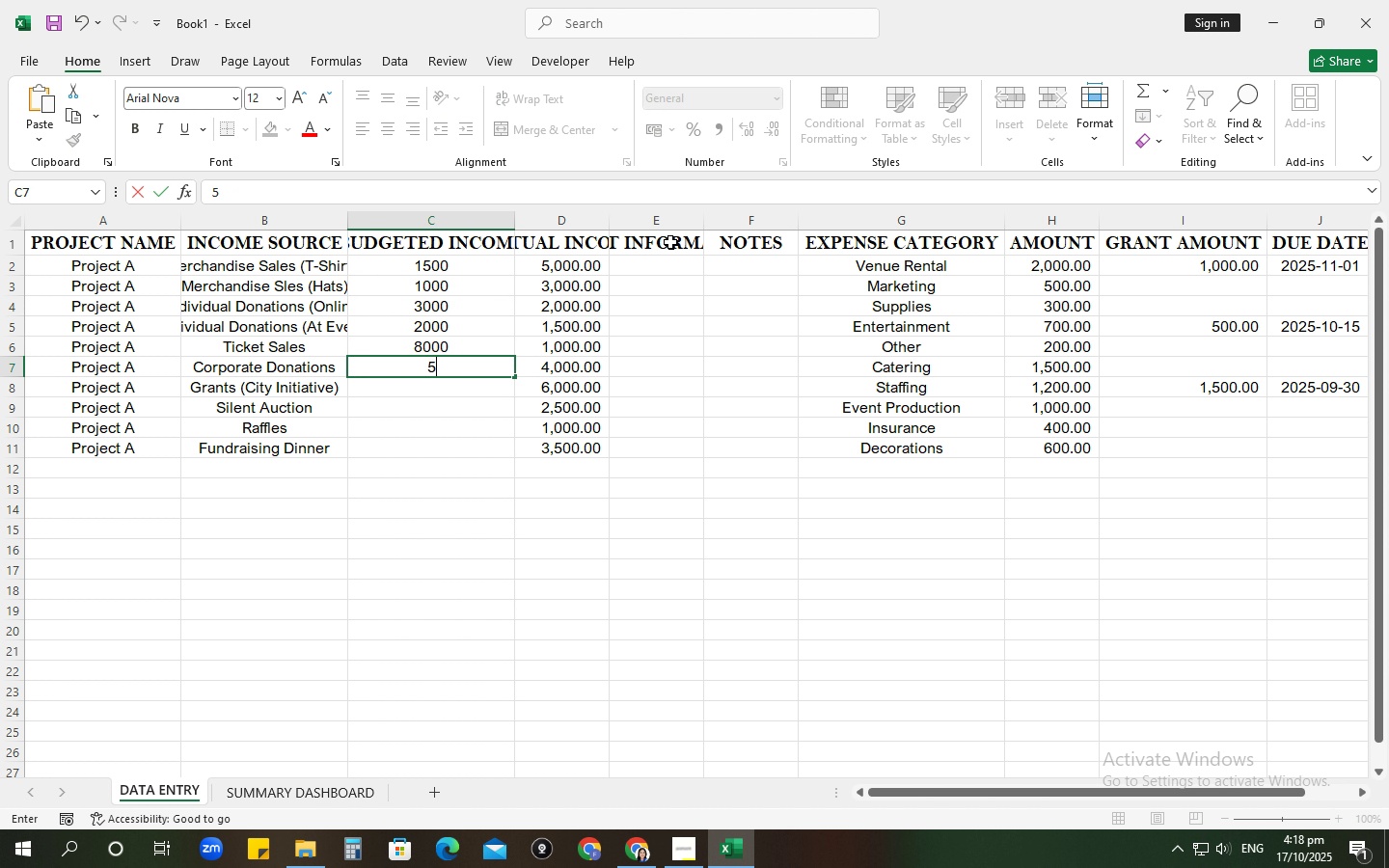 
key(Numpad0)
 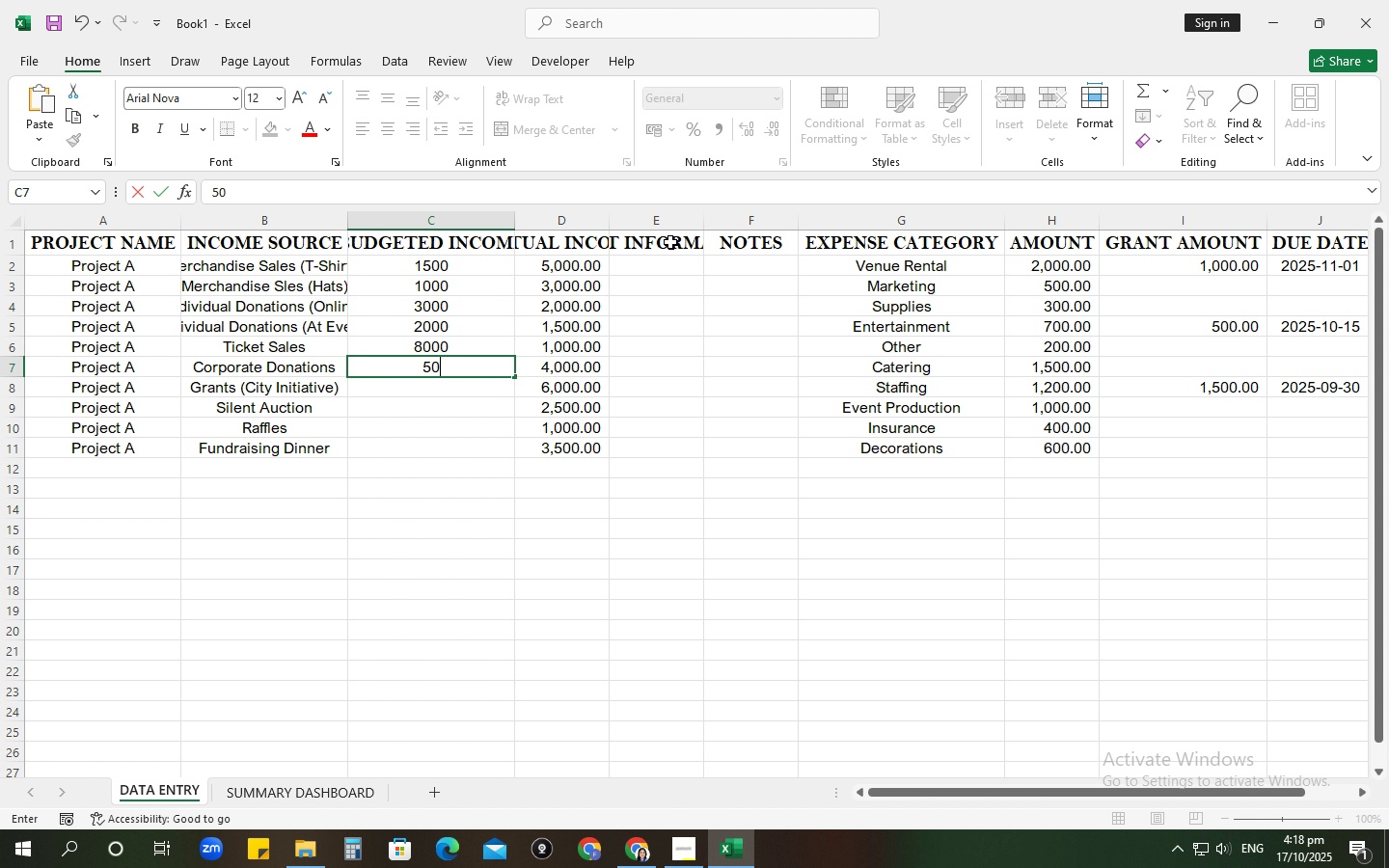 
key(Numpad0)
 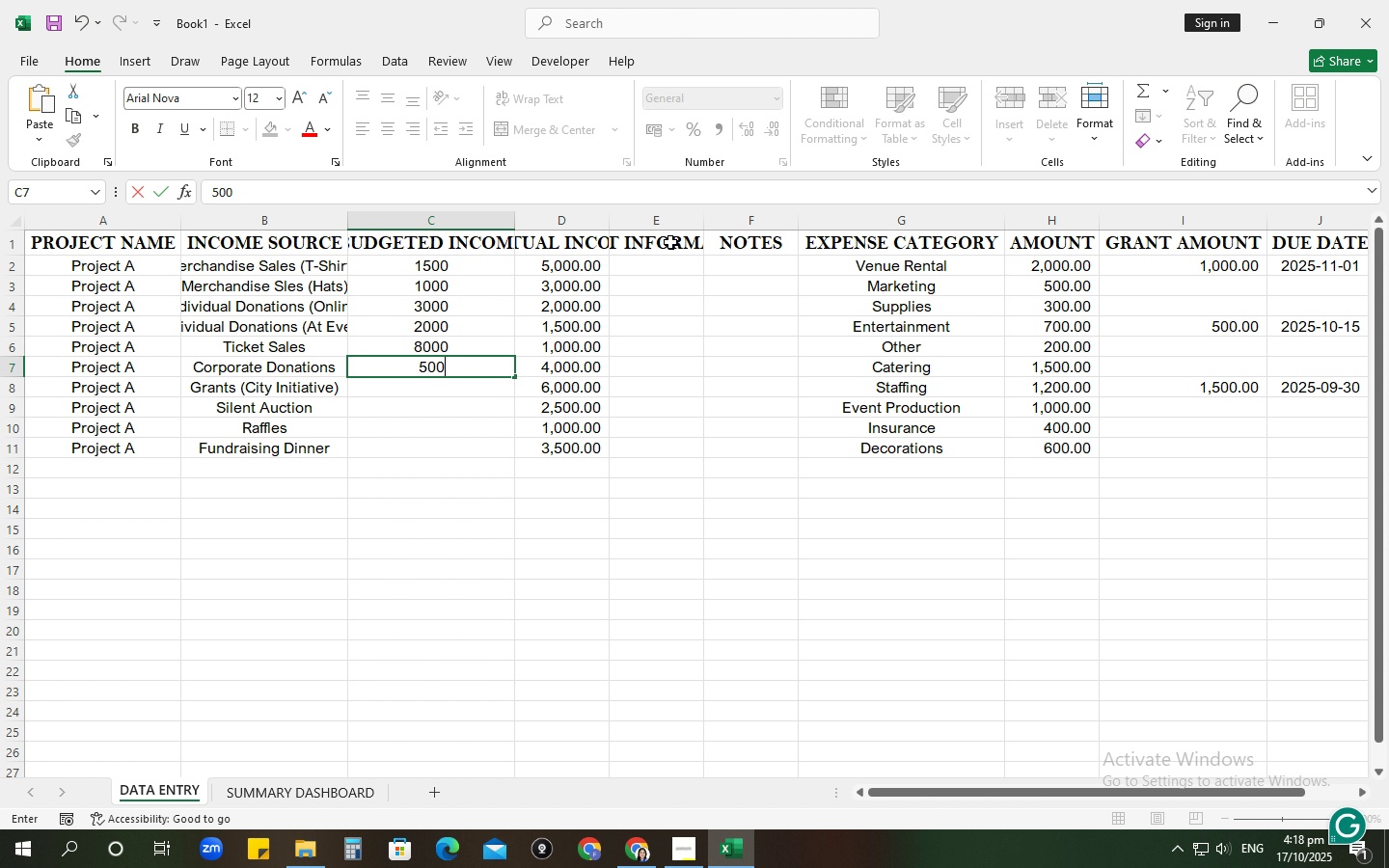 
key(Numpad0)
 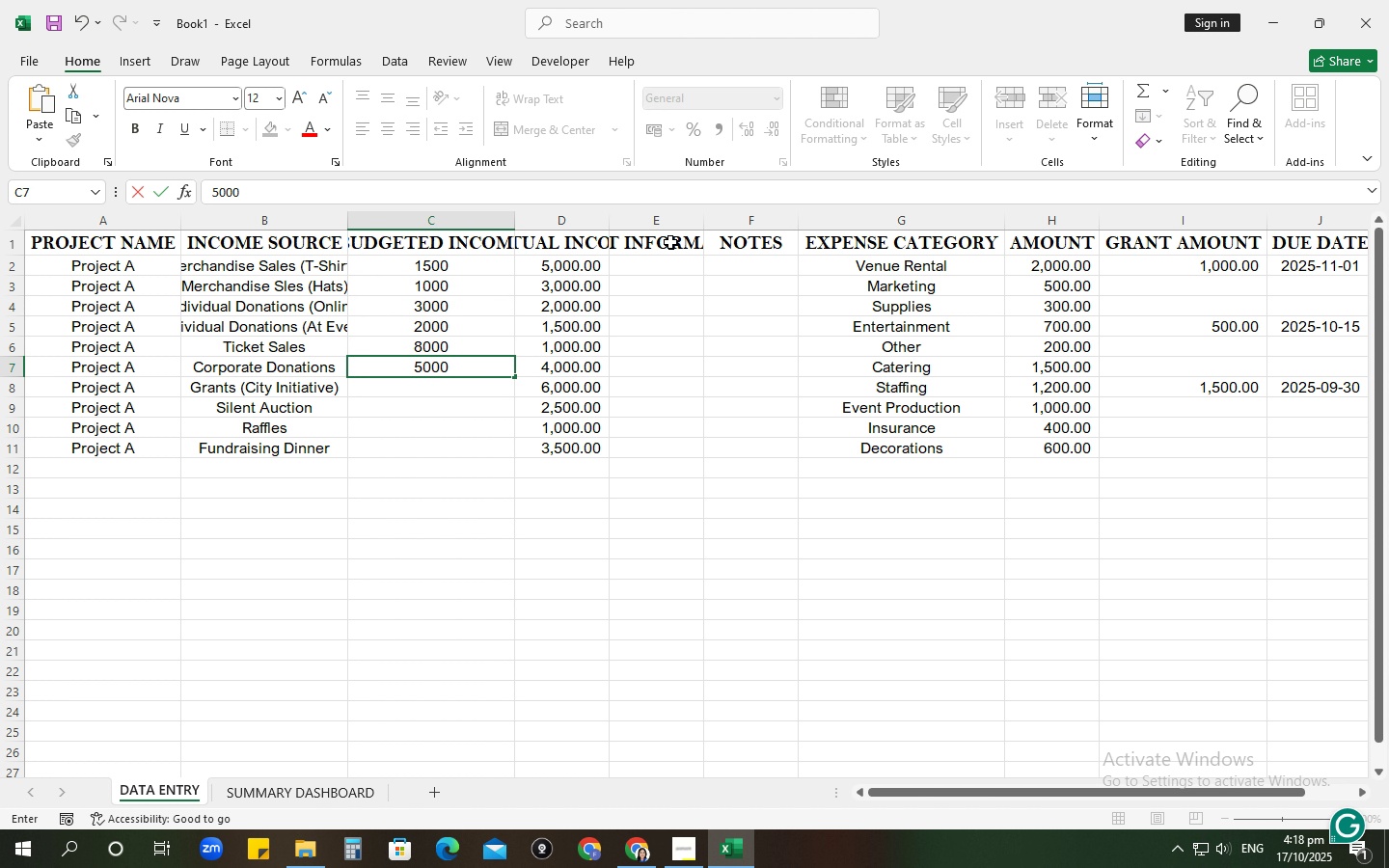 
key(NumpadEnter)
 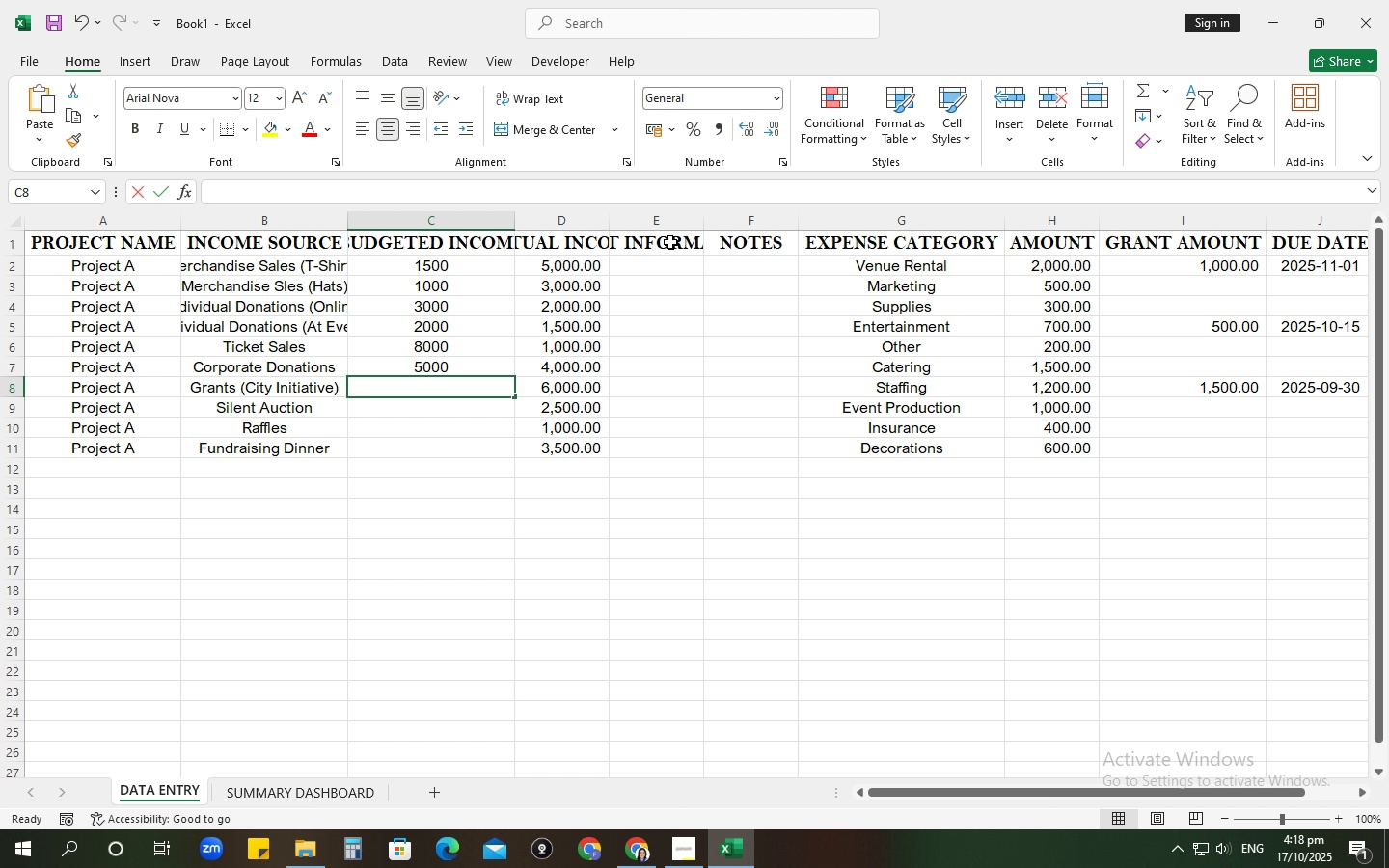 
key(Numpad5)
 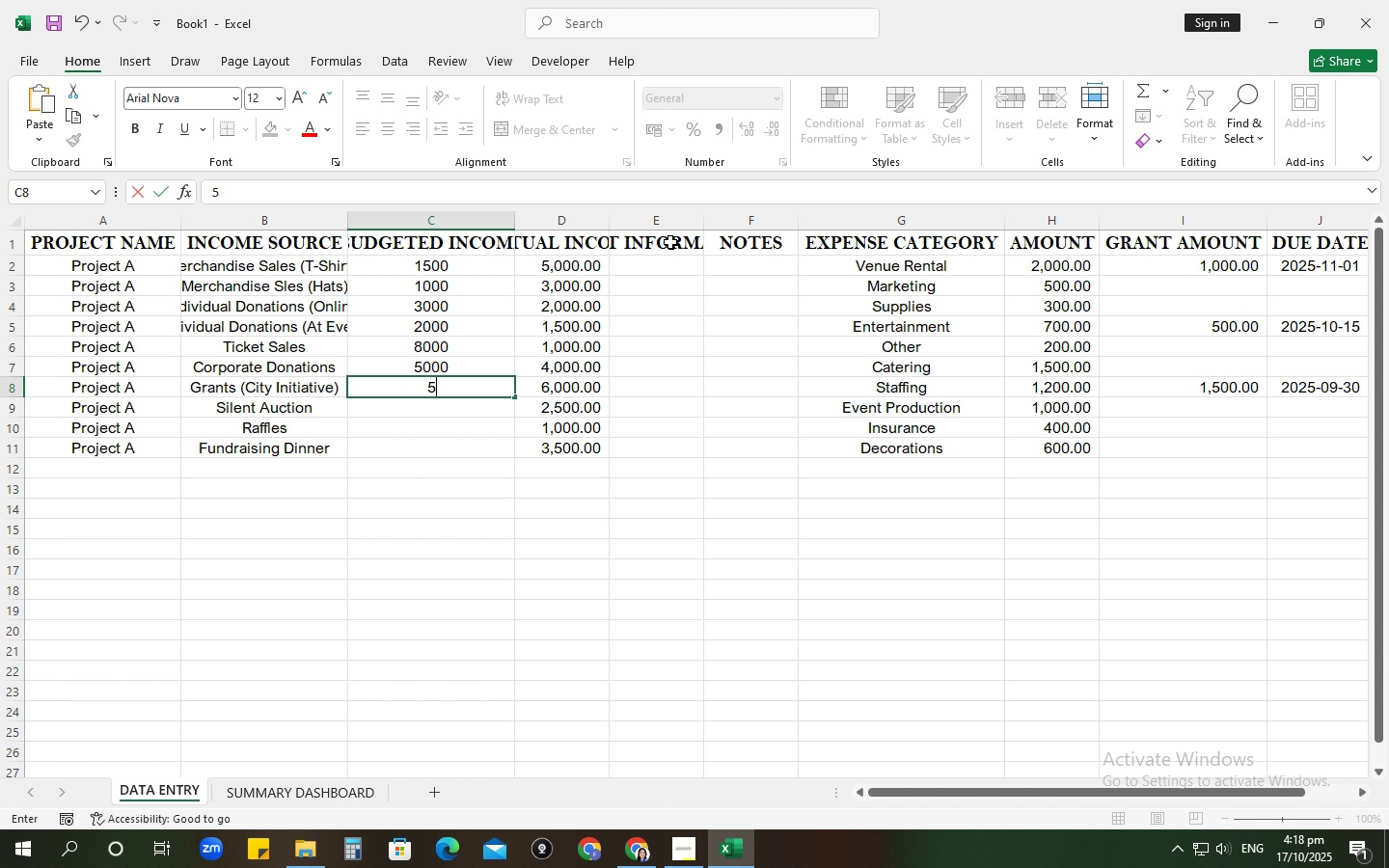 
key(Numpad0)
 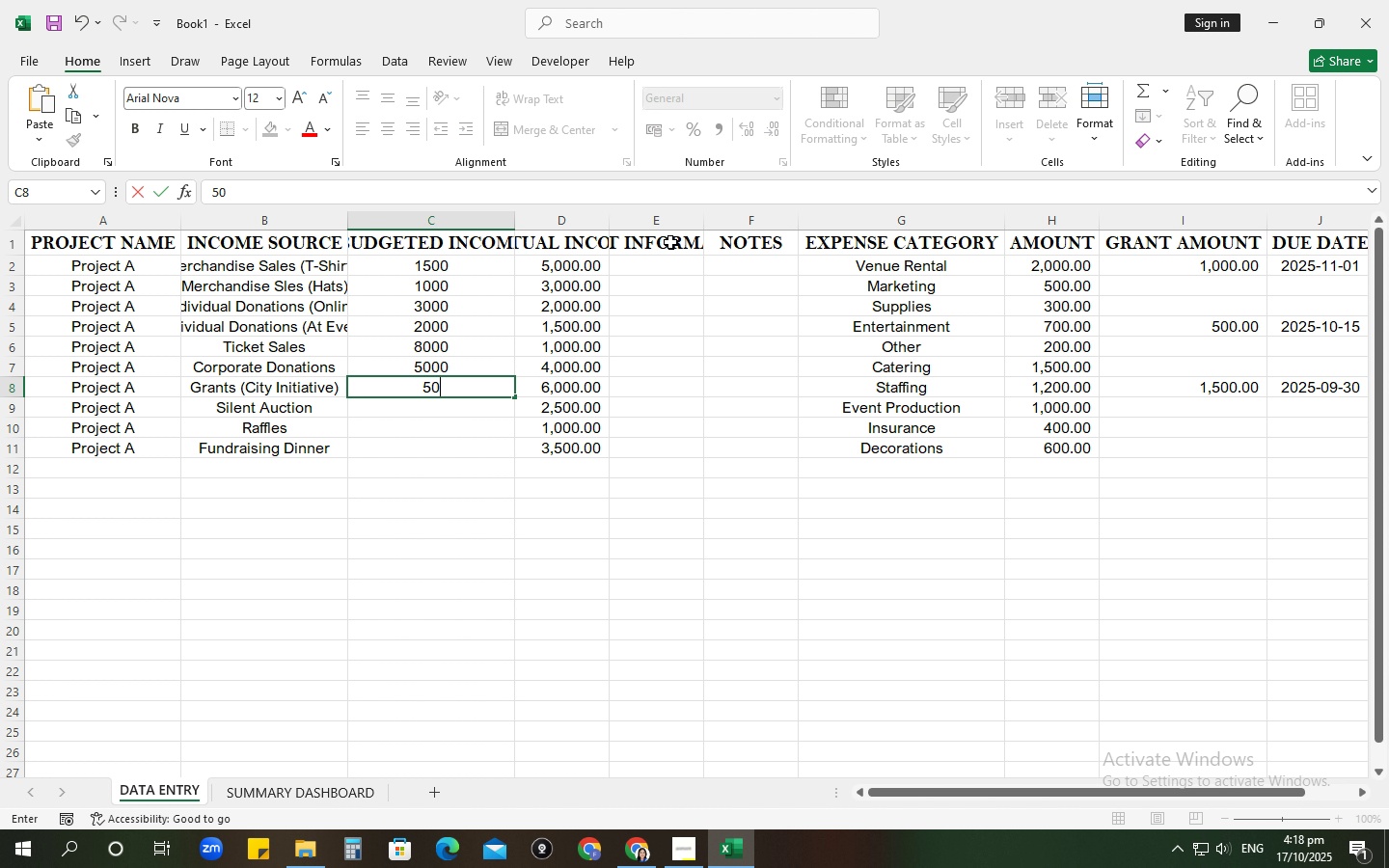 
key(Numpad0)
 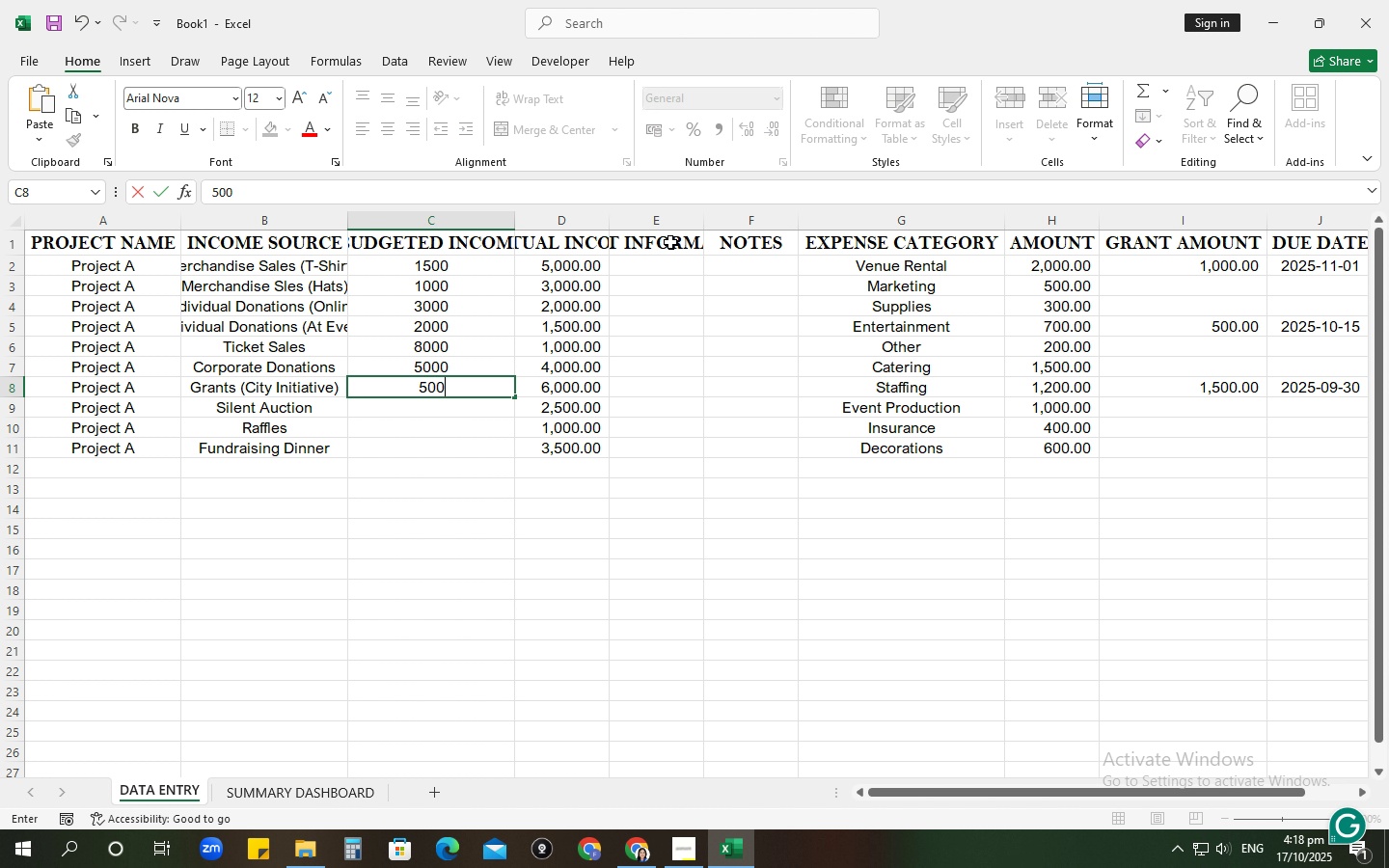 
key(Numpad0)
 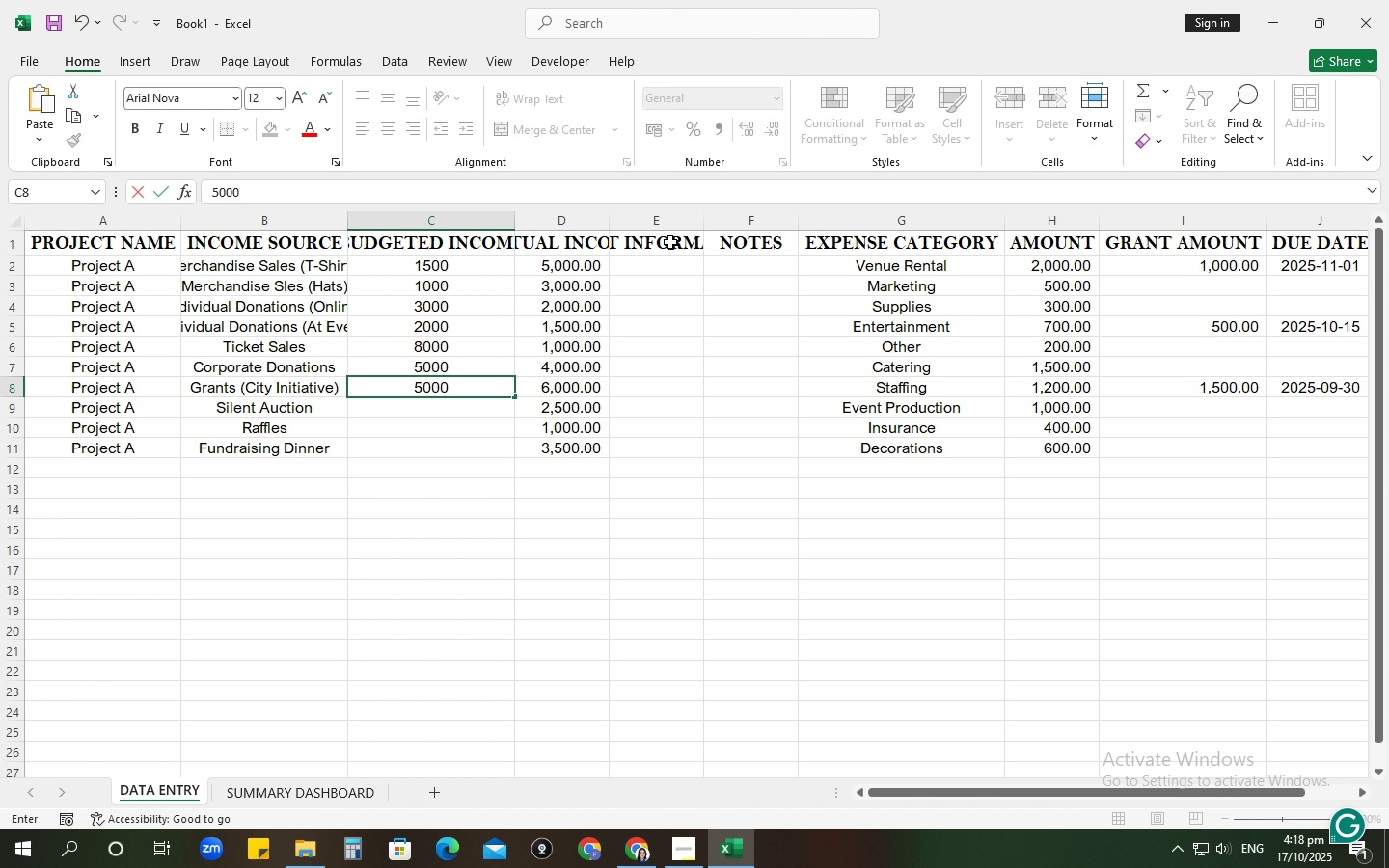 
key(NumpadEnter)
 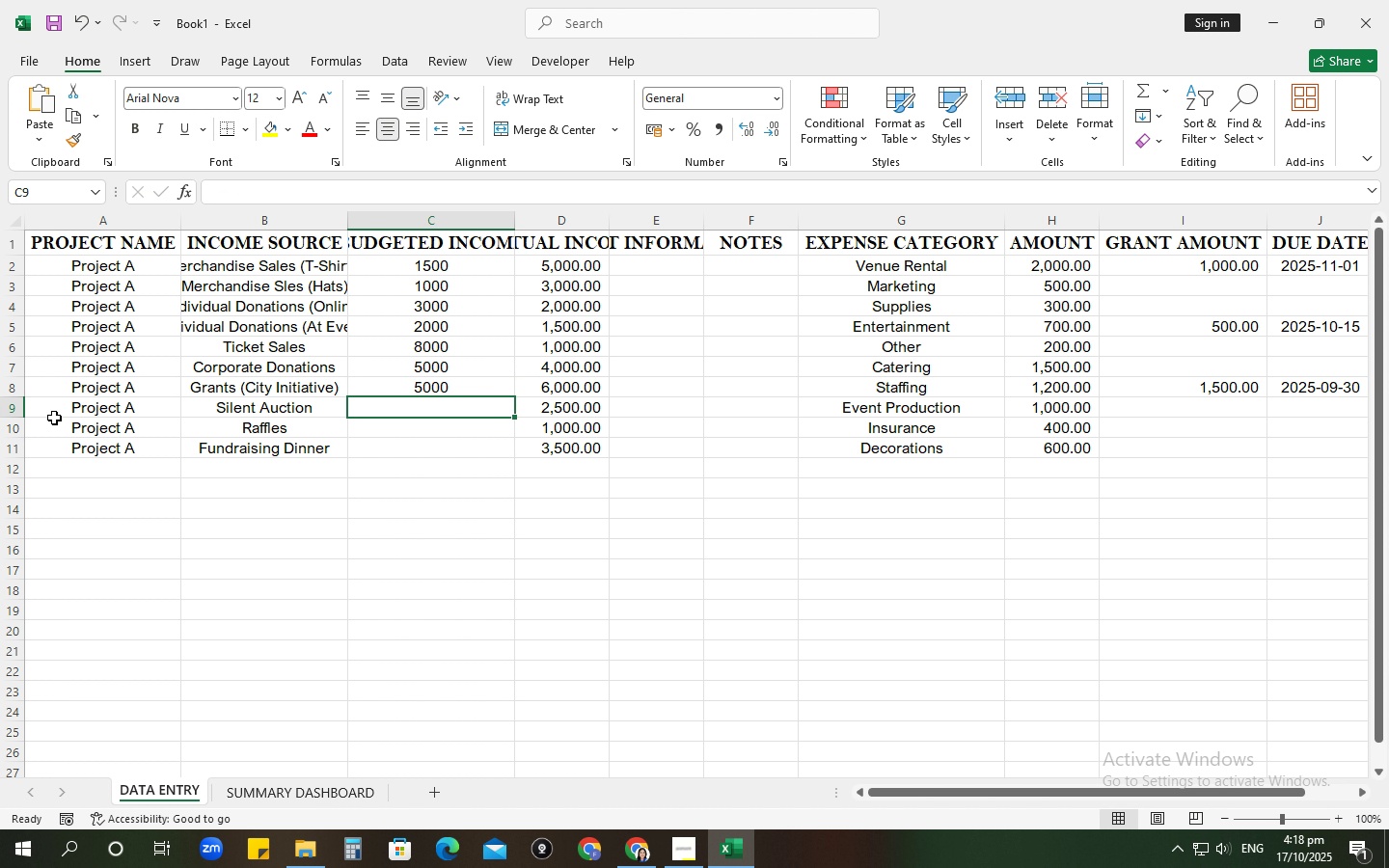 
left_click_drag(start_coordinate=[21, 410], to_coordinate=[12, 440])
 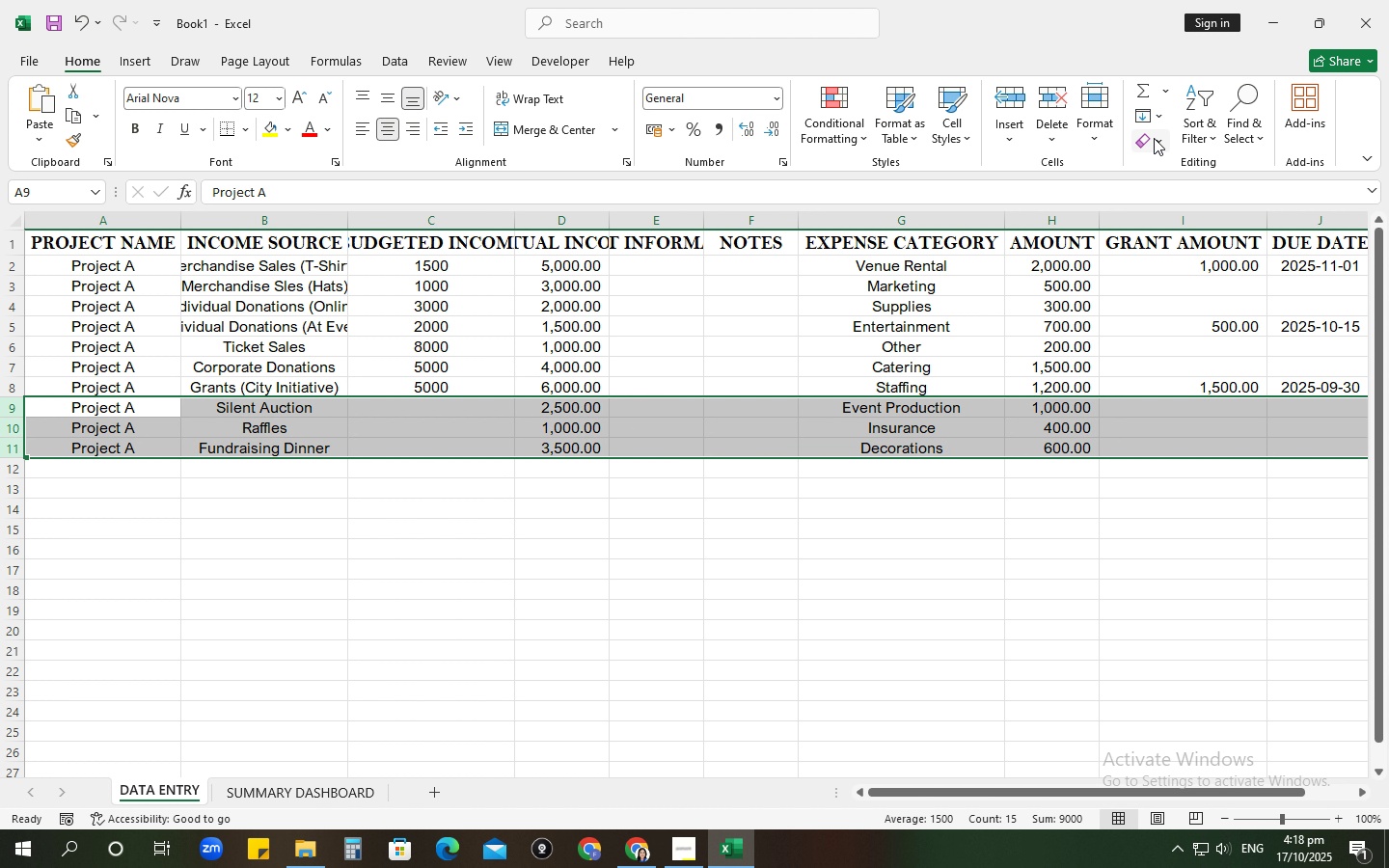 
left_click([1168, 141])
 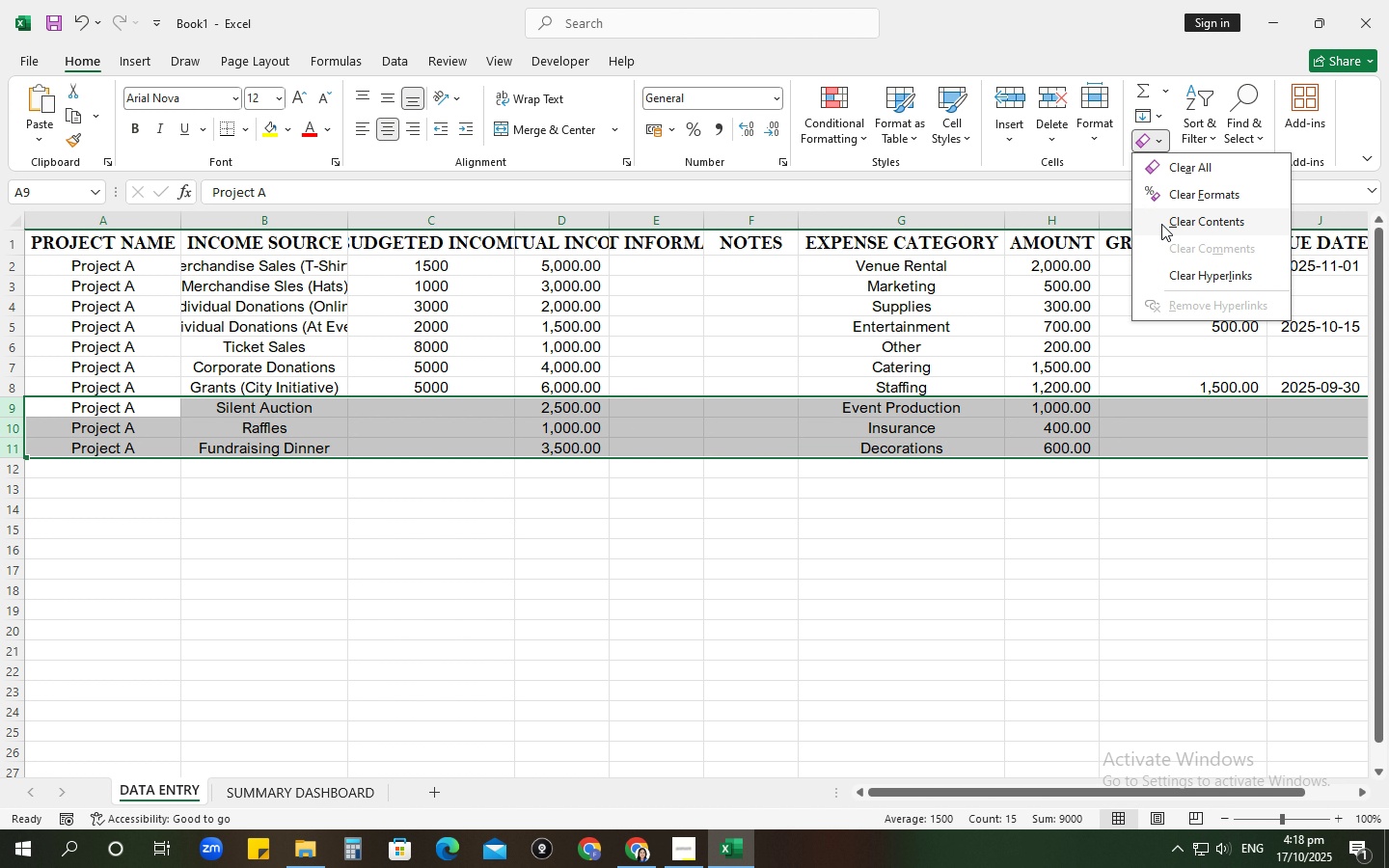 
left_click([1161, 224])
 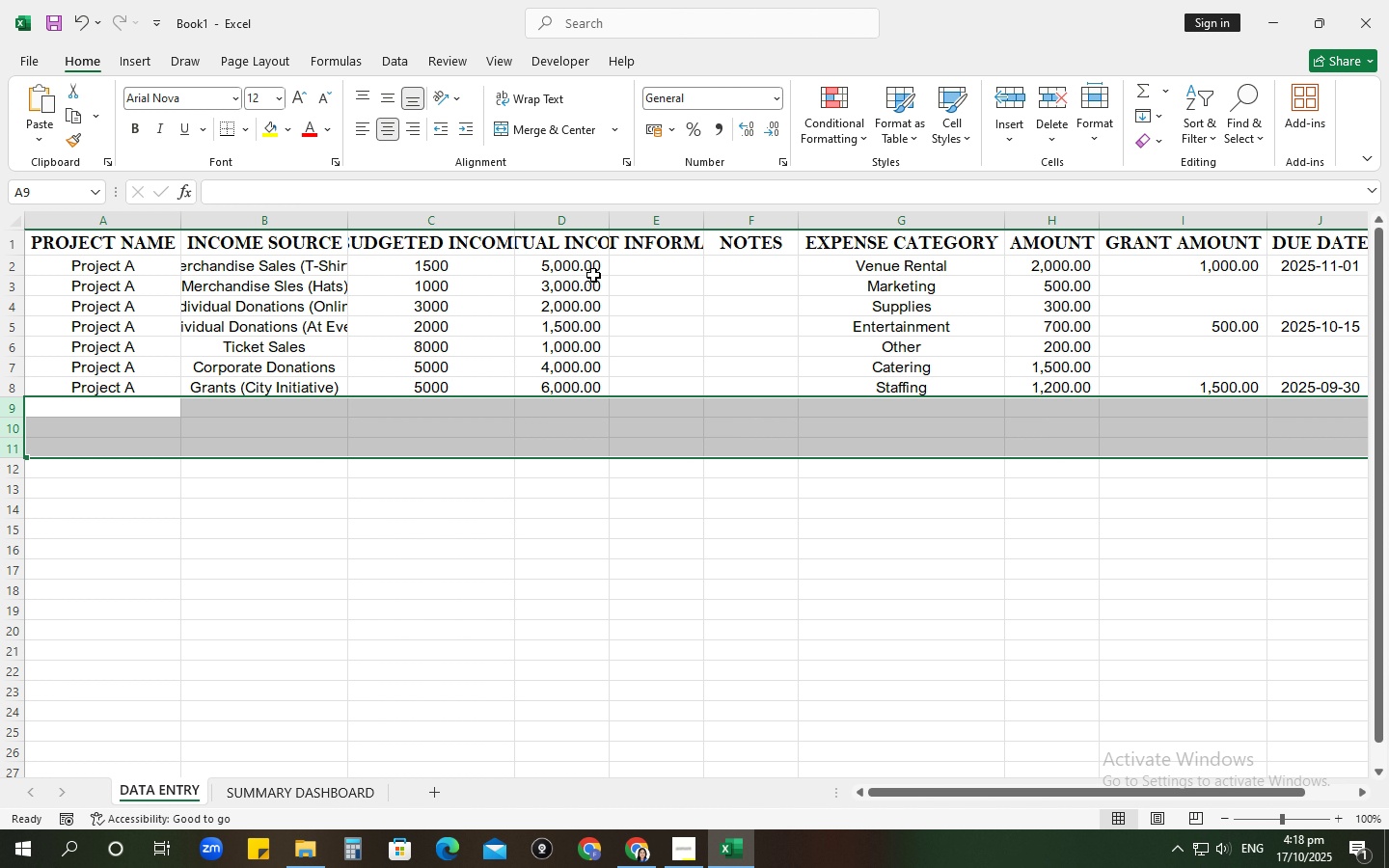 
left_click([595, 264])
 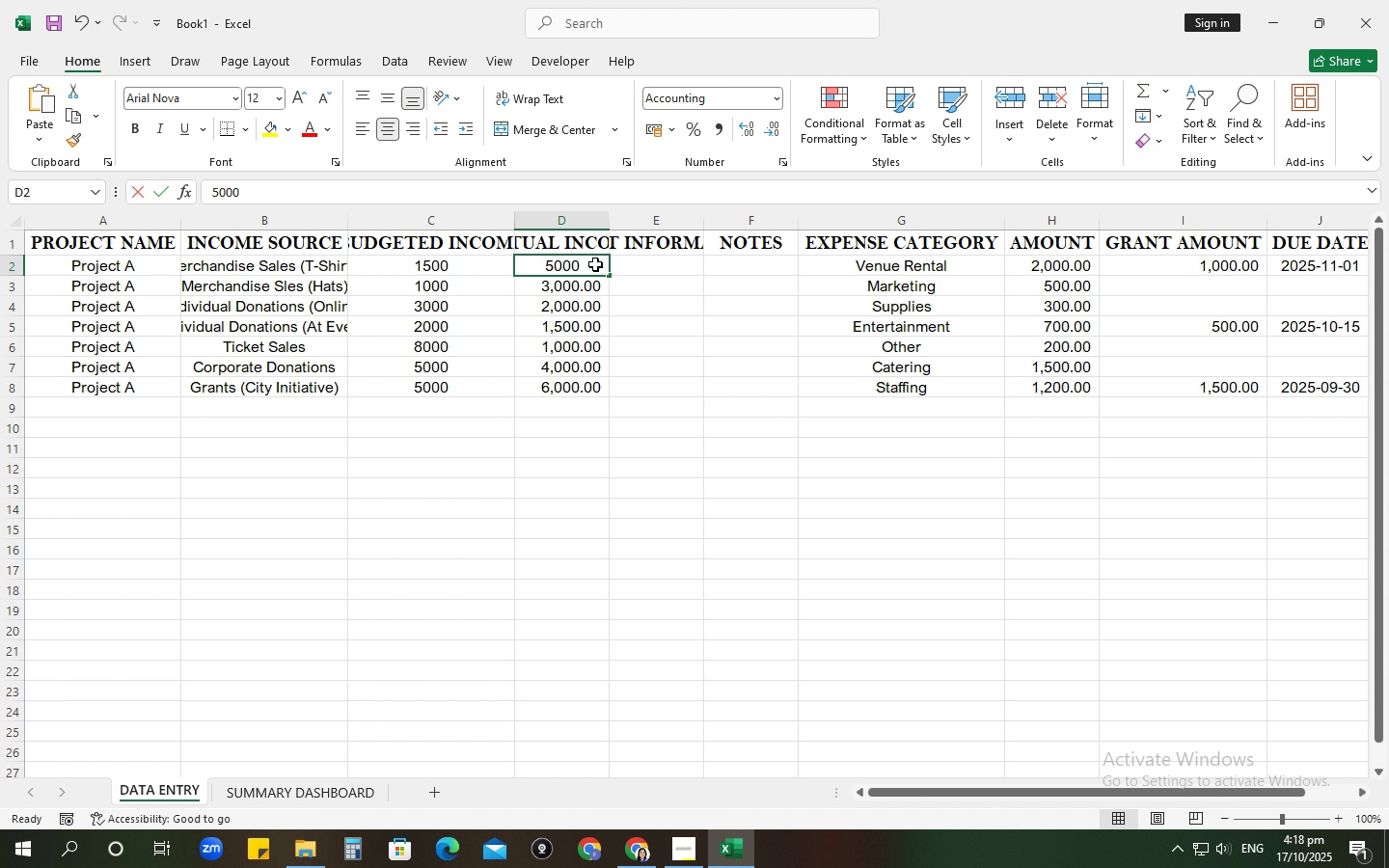 
key(Numpad2)
 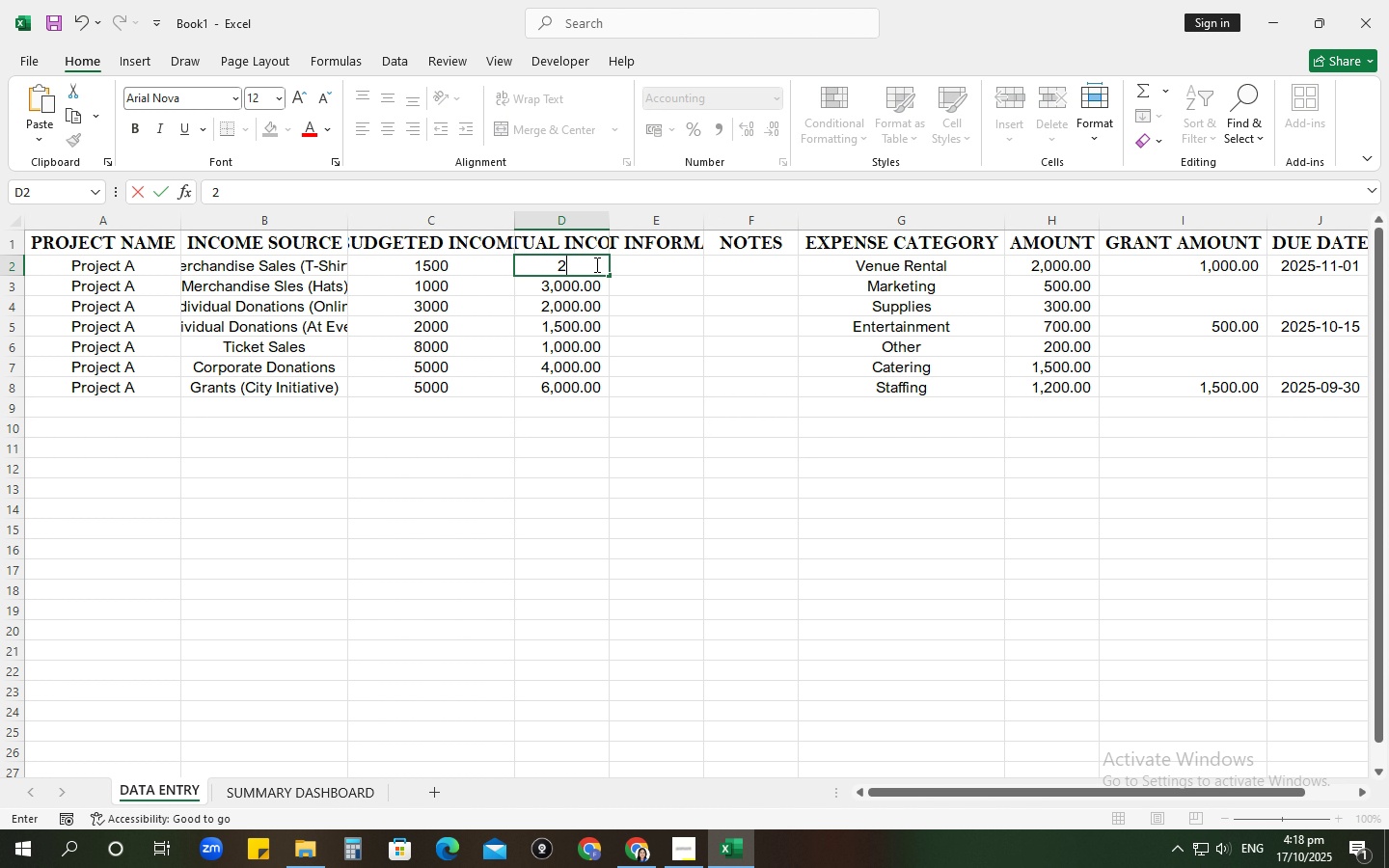 
key(Numpad1)
 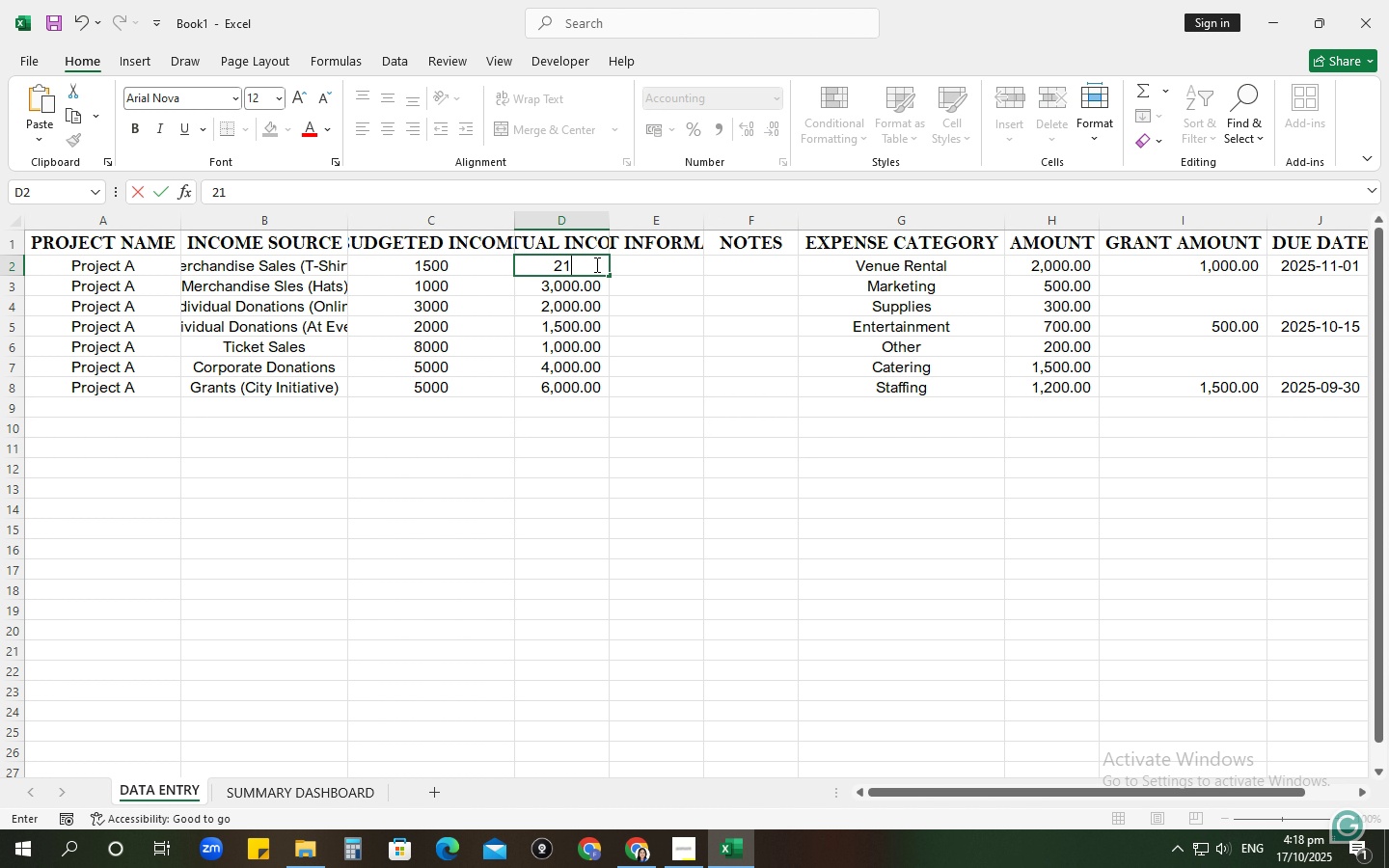 
key(Numpad0)
 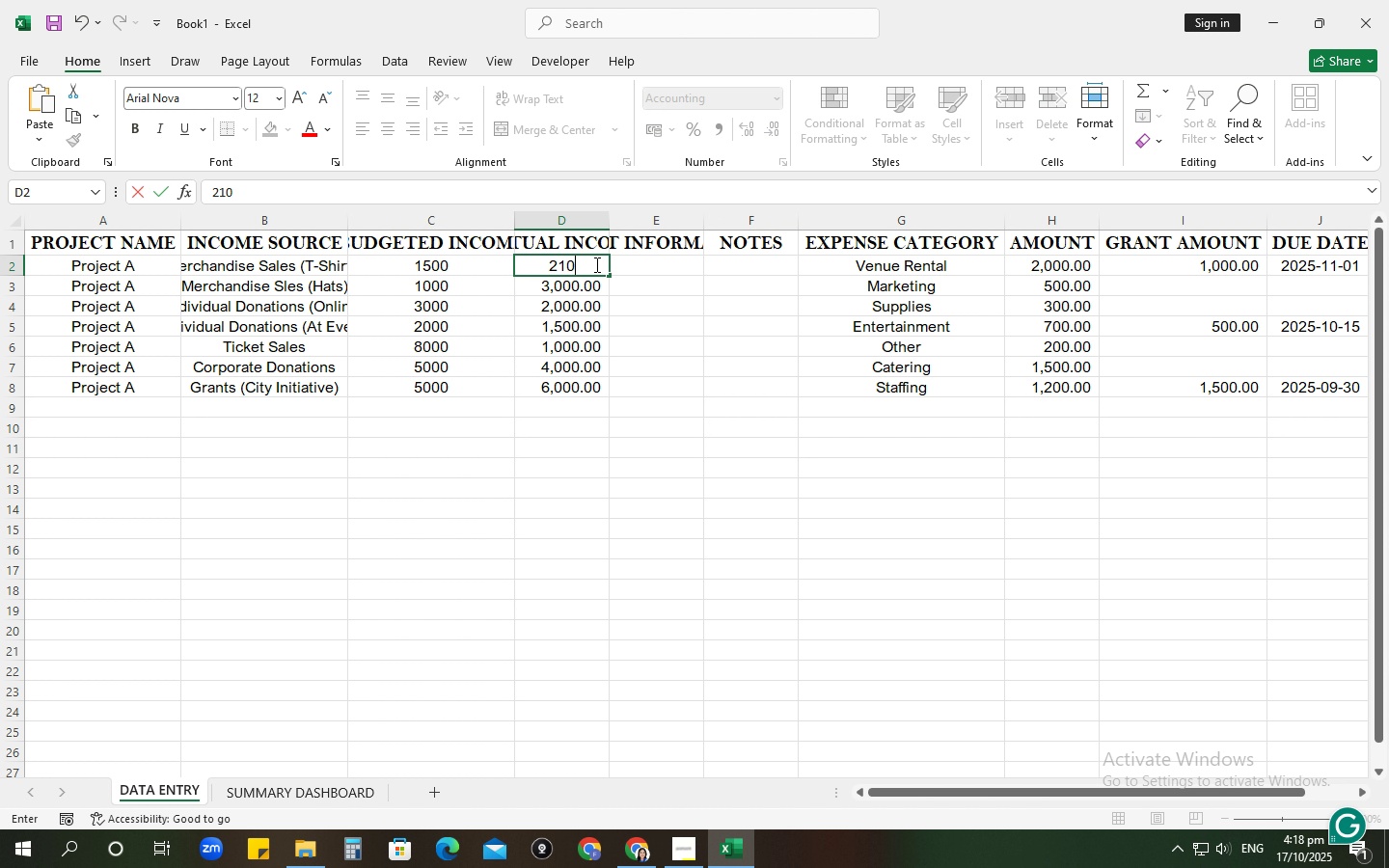 
key(Numpad0)
 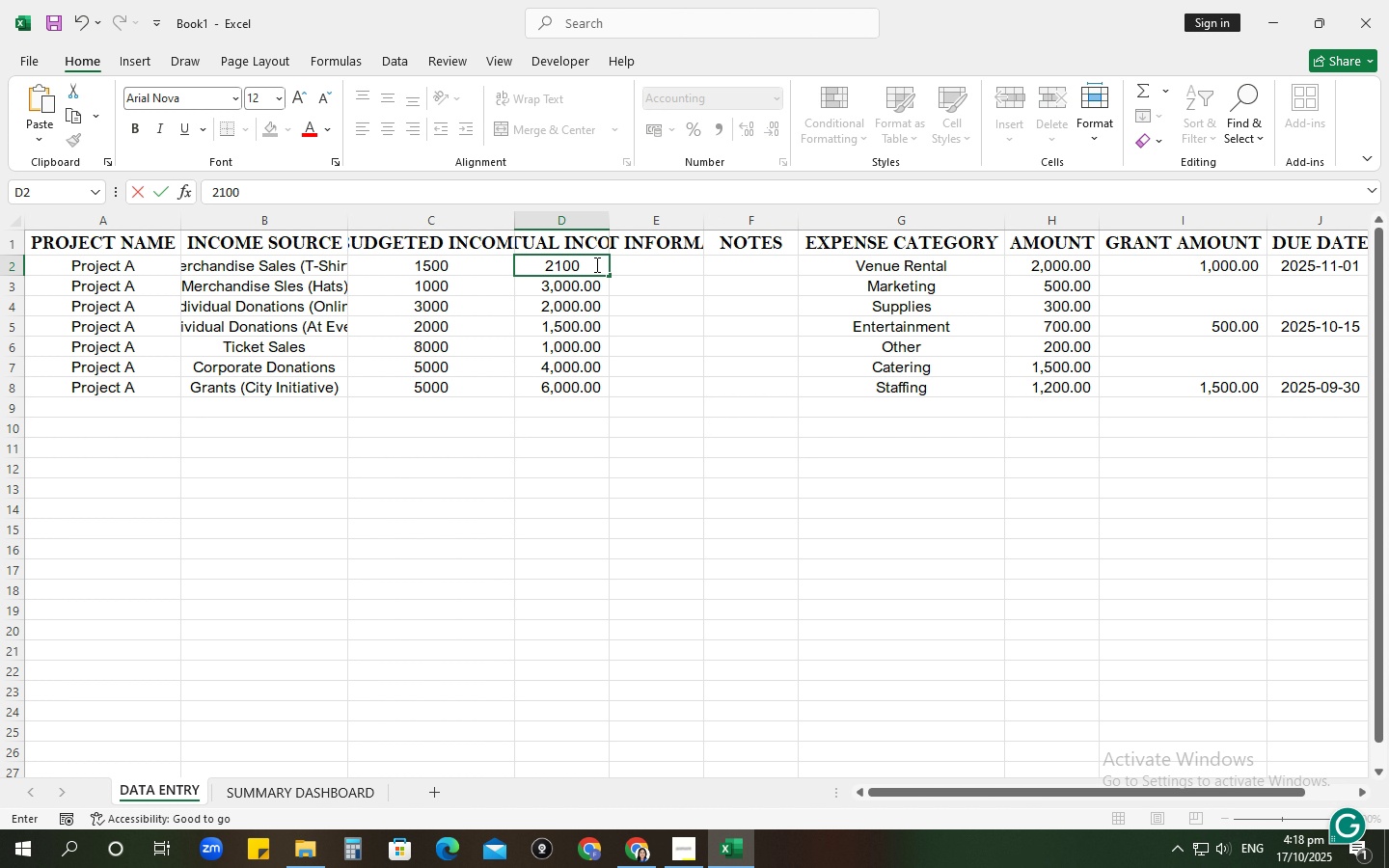 
key(NumpadEnter)
 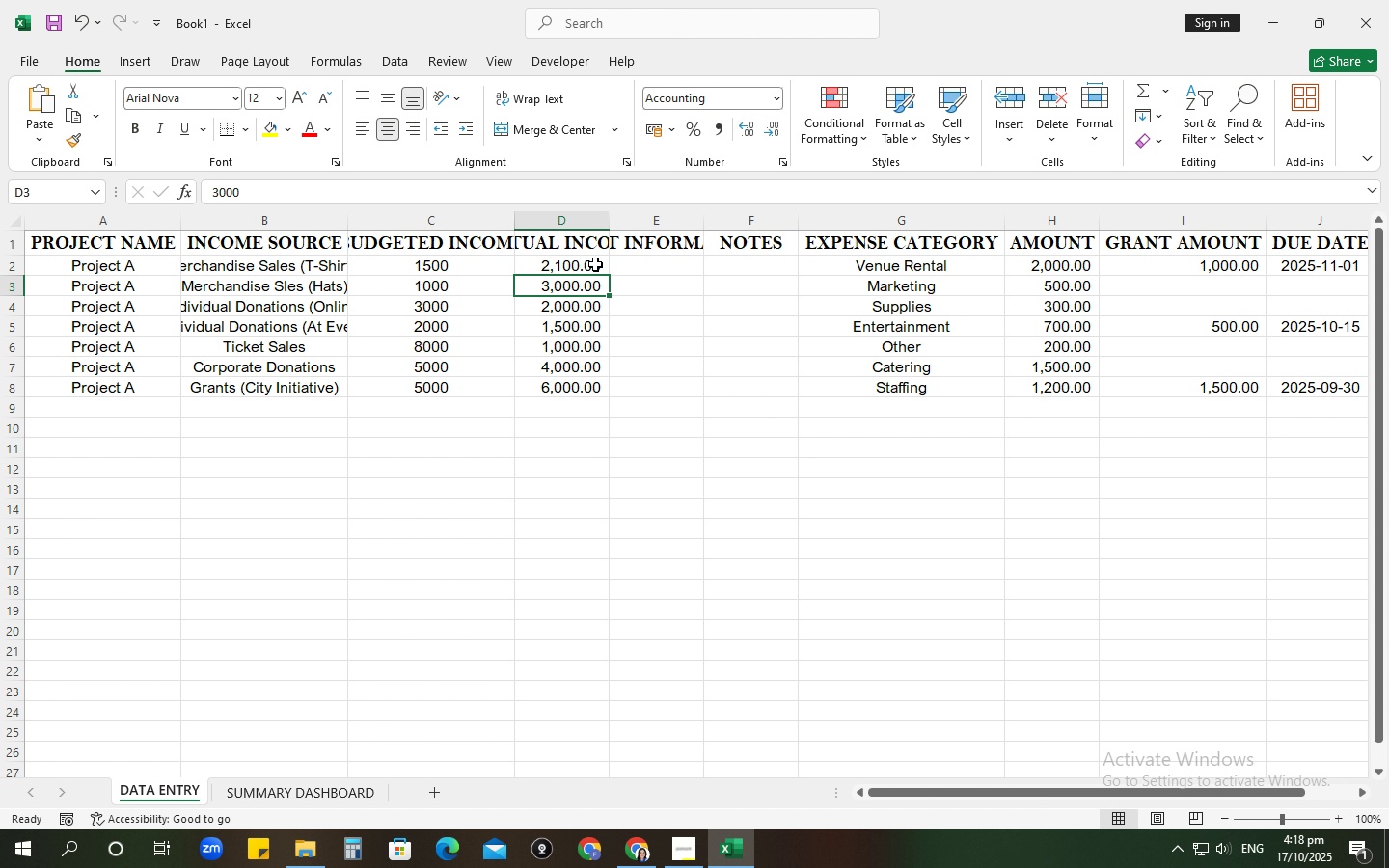 
key(Numpad1)
 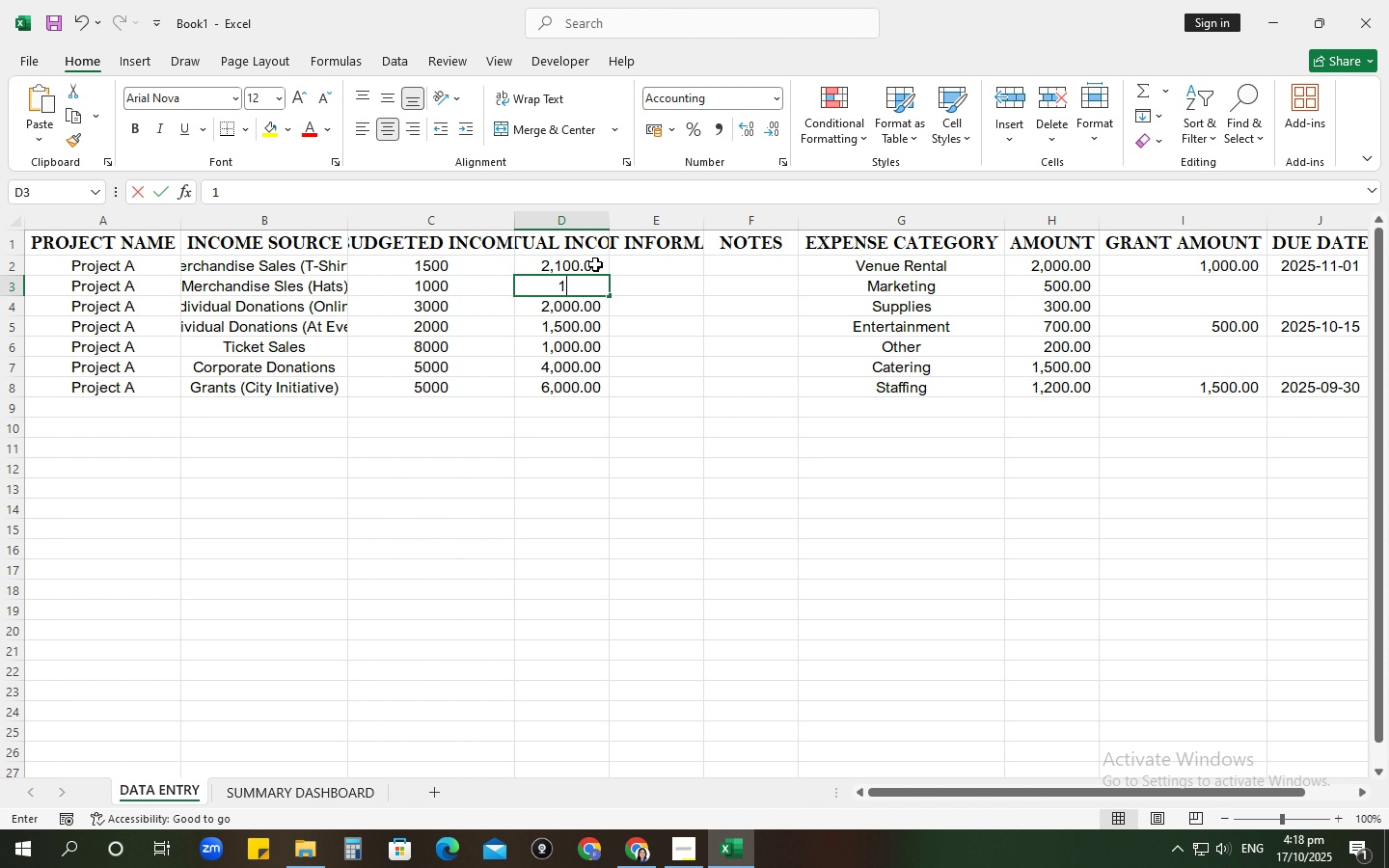 
key(Numpad0)
 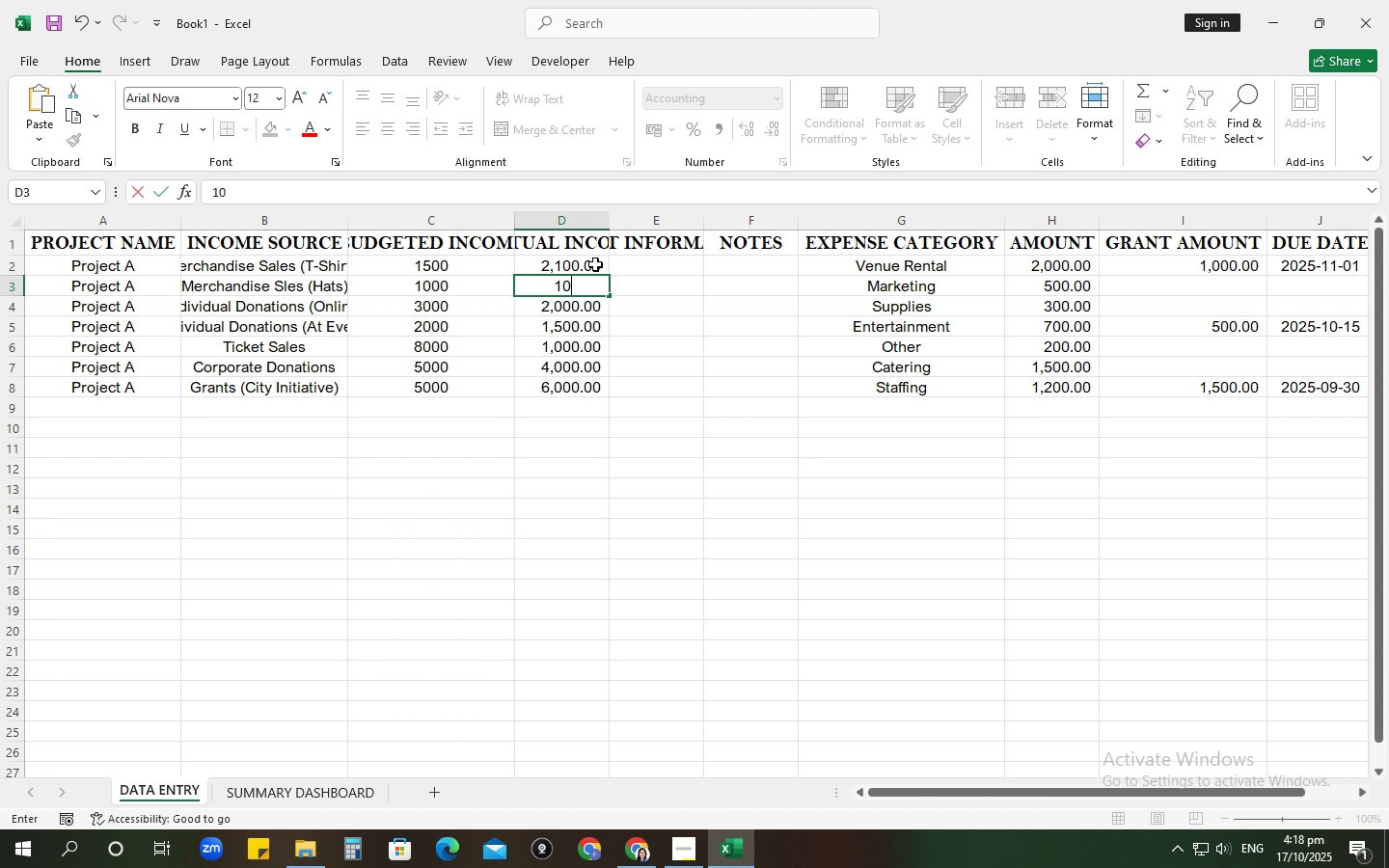 
key(Numpad0)
 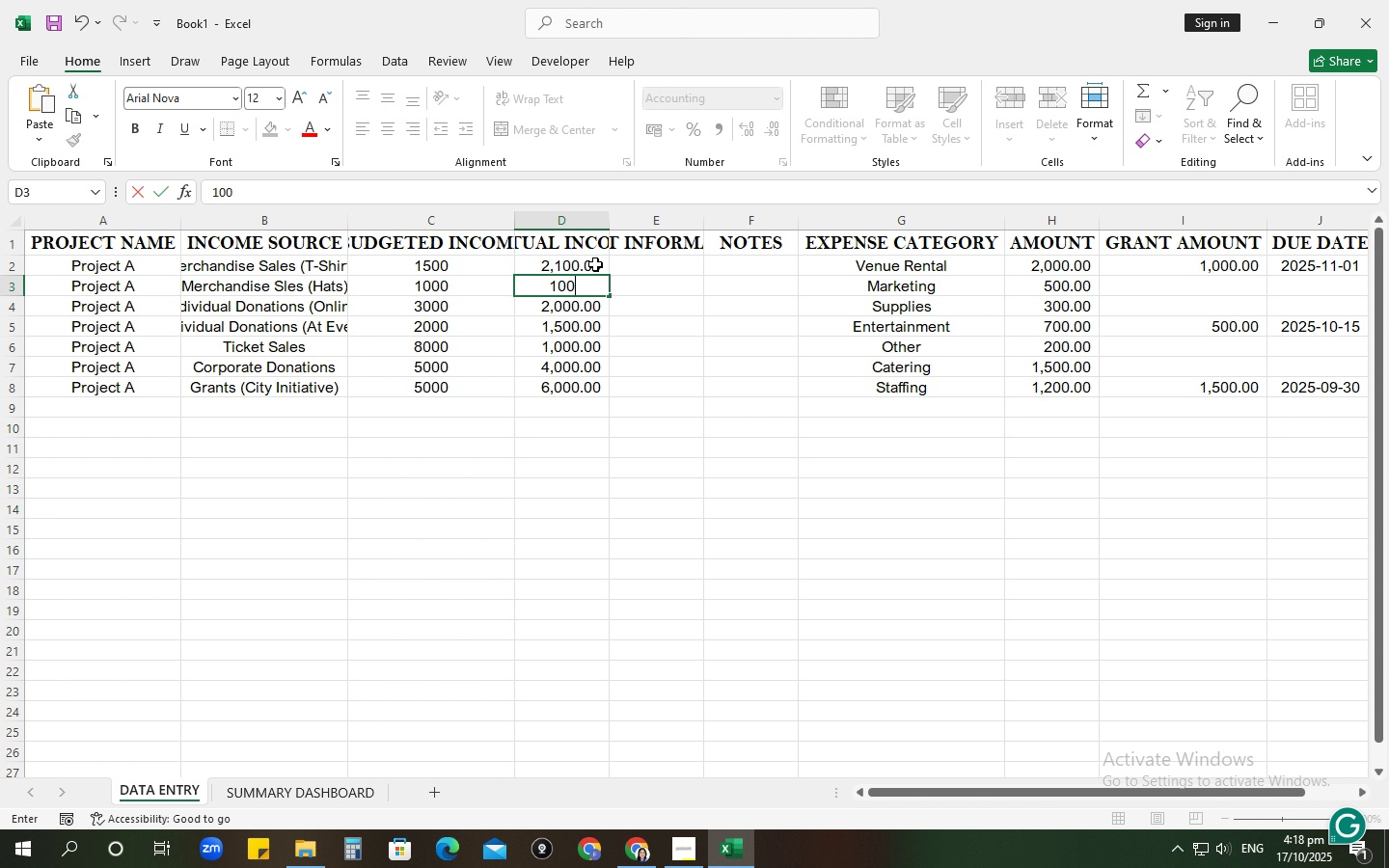 
key(Numpad0)
 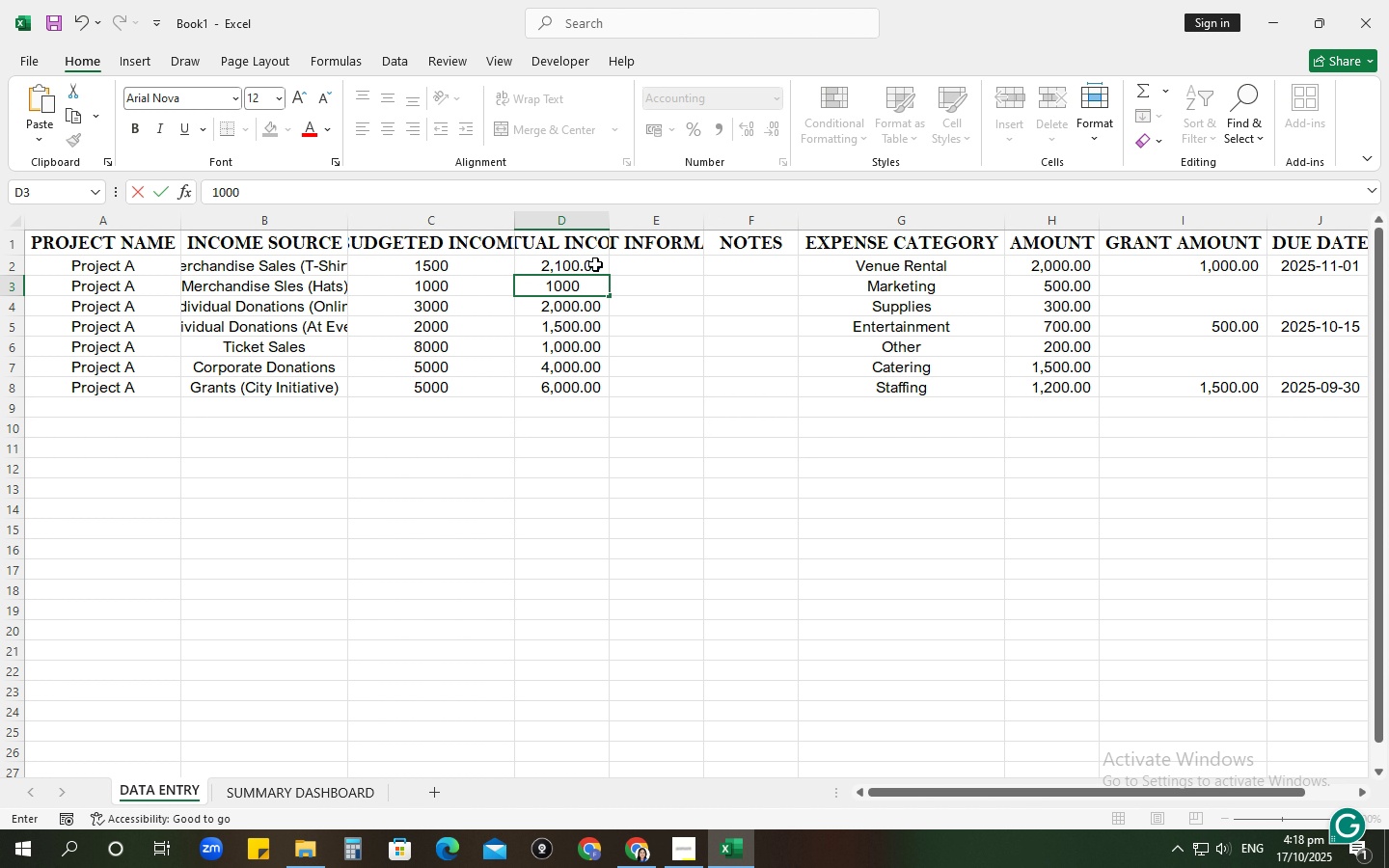 
key(NumpadEnter)
 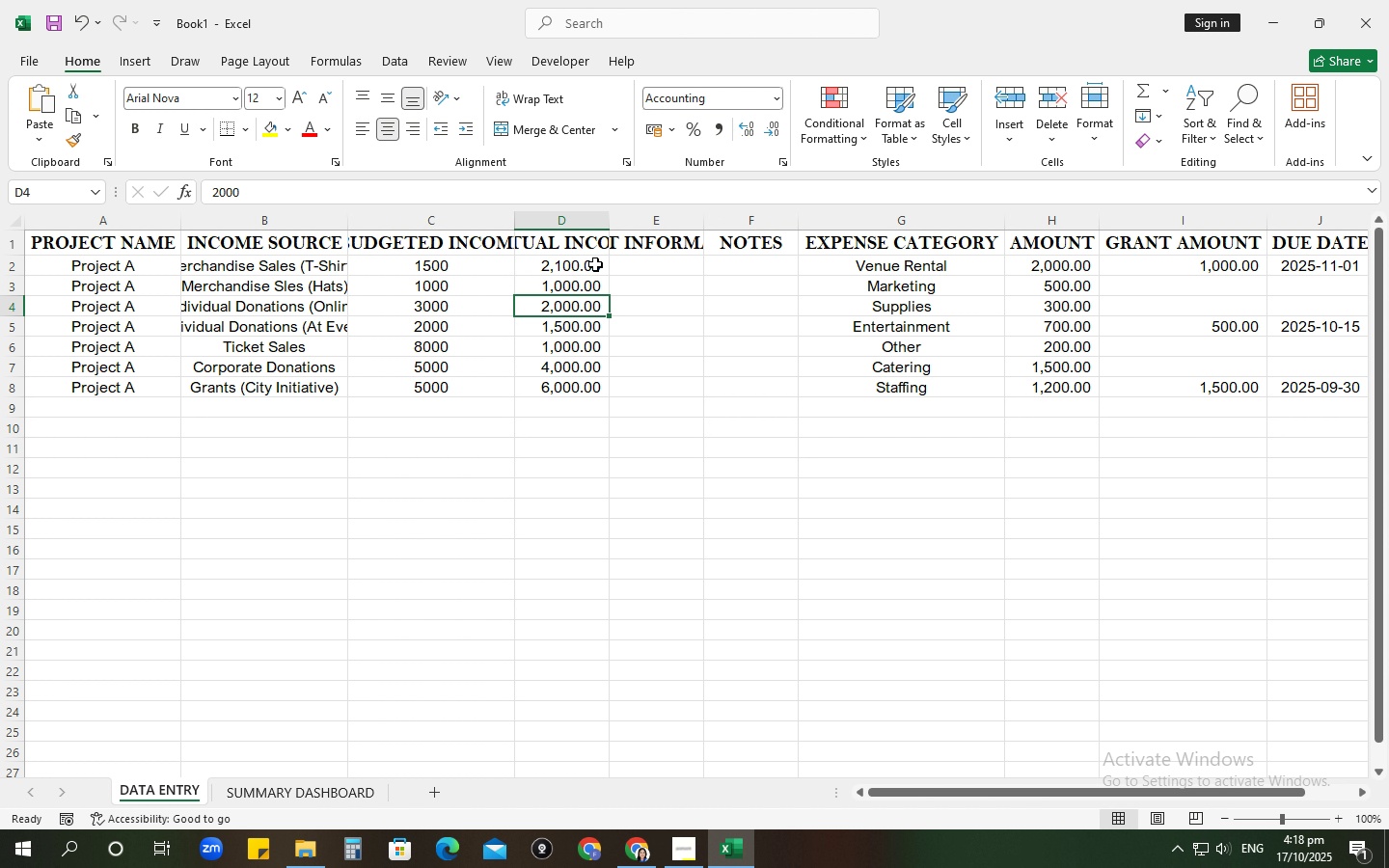 
key(Numpad2)
 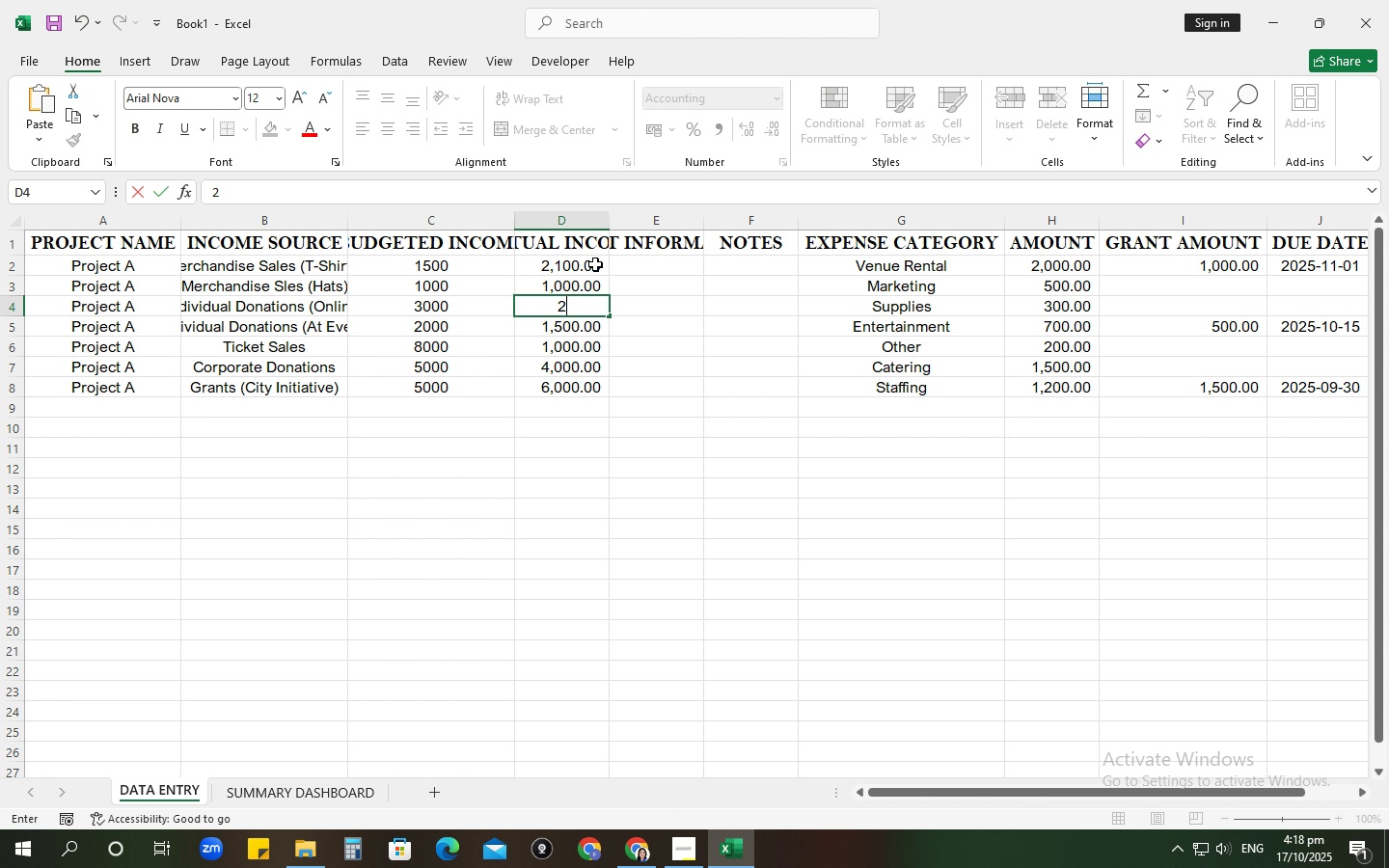 
key(Numpad5)
 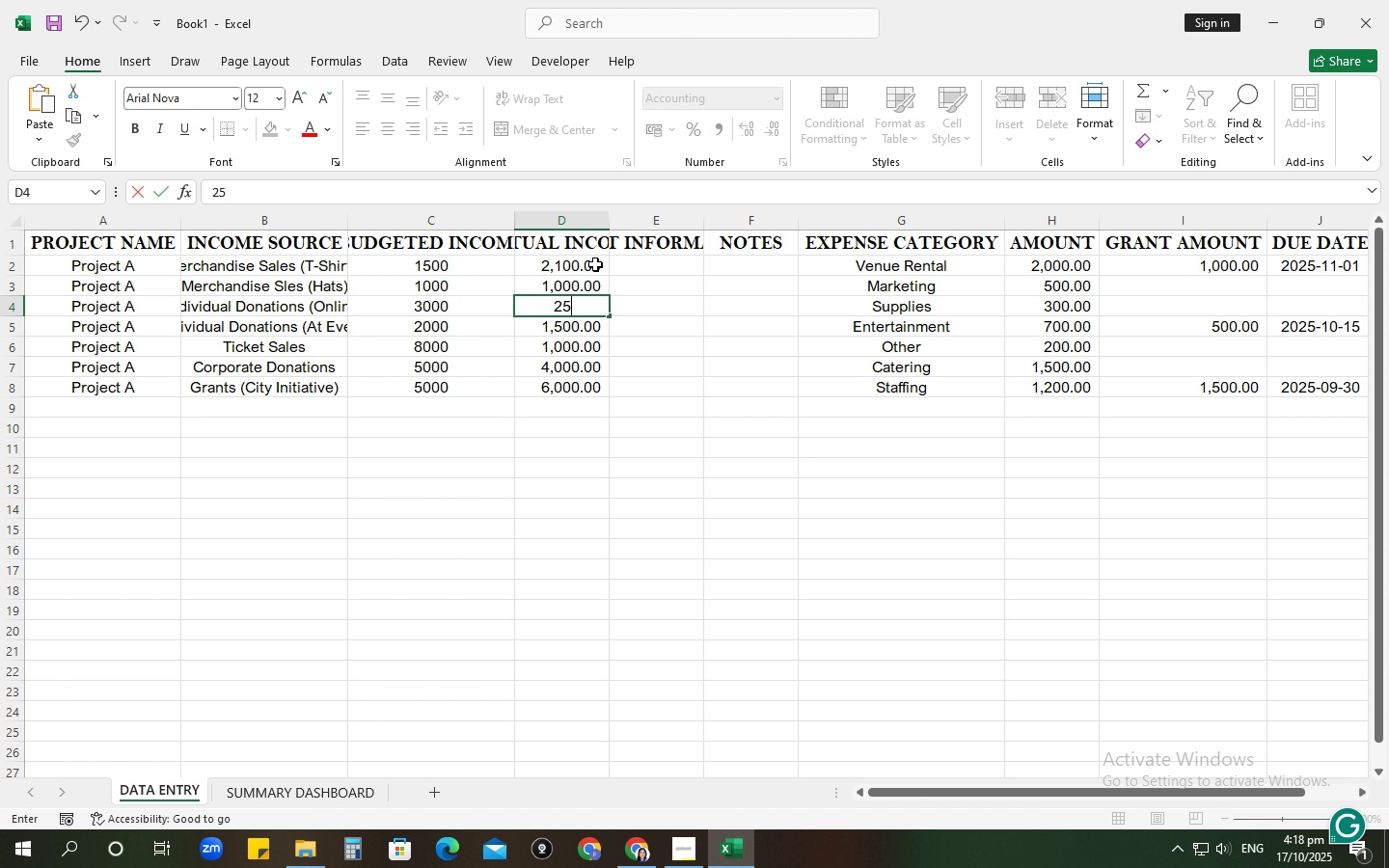 
key(Numpad0)
 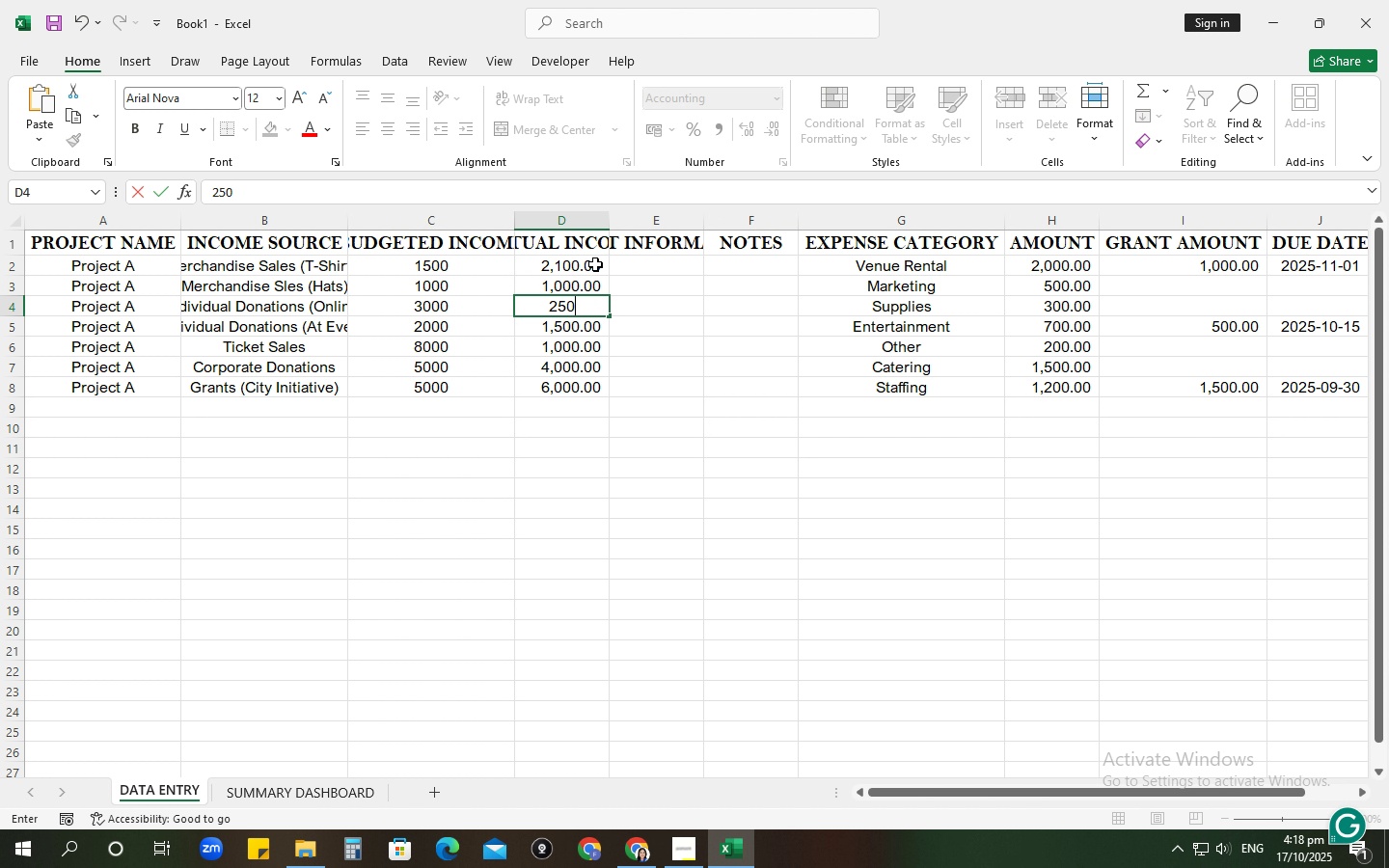 
key(Numpad0)
 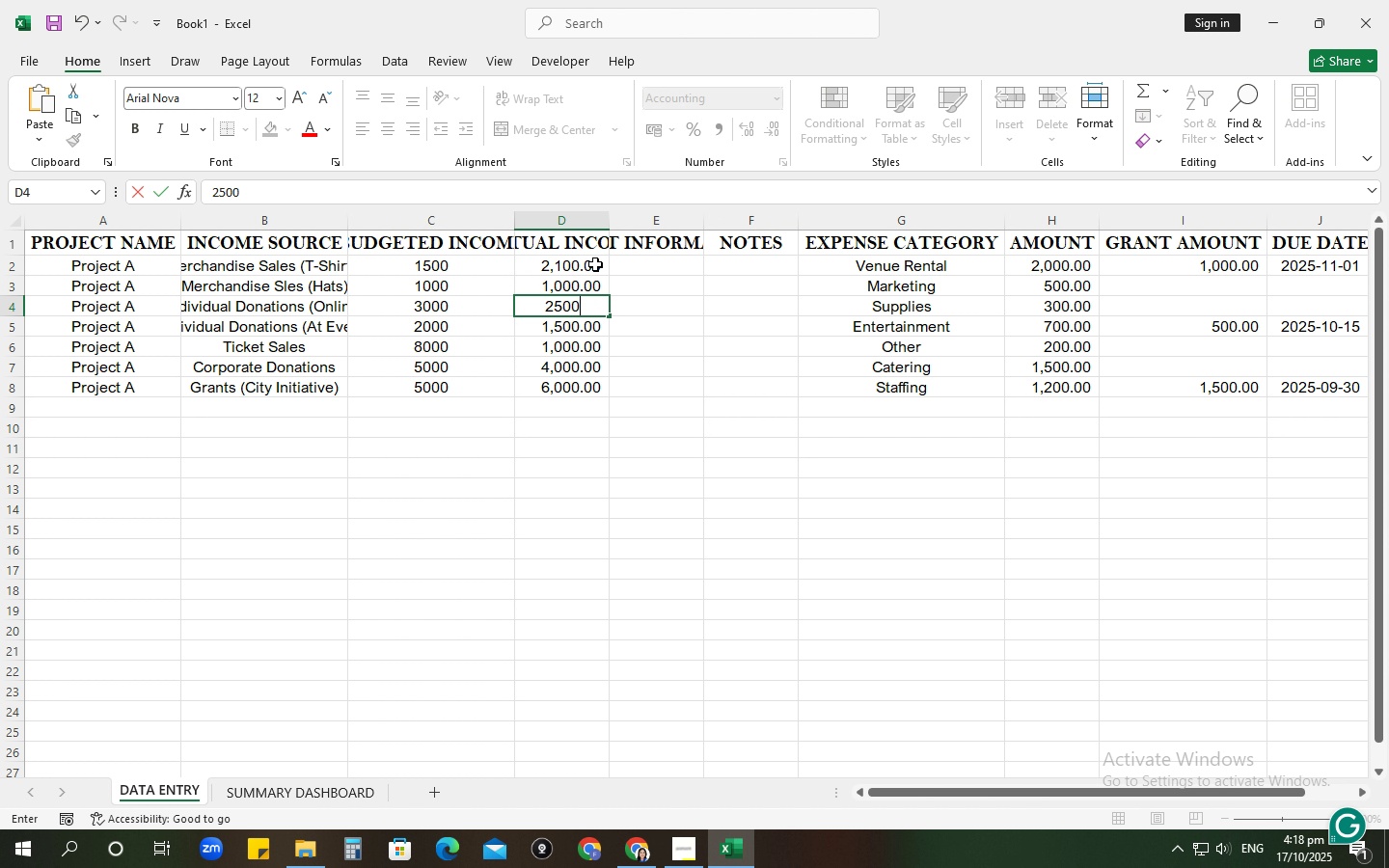 
key(NumpadEnter)
 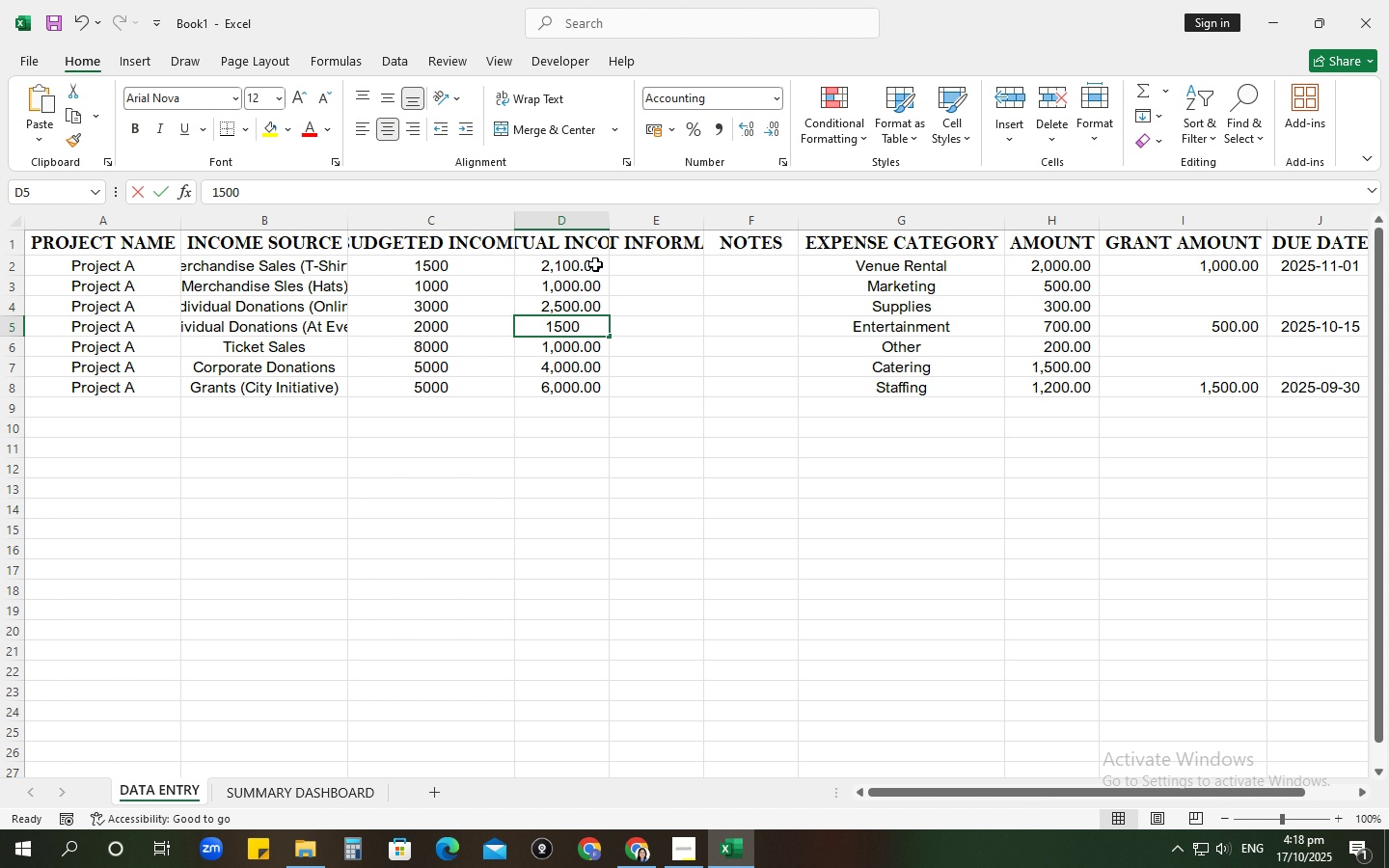 
key(Numpad1)
 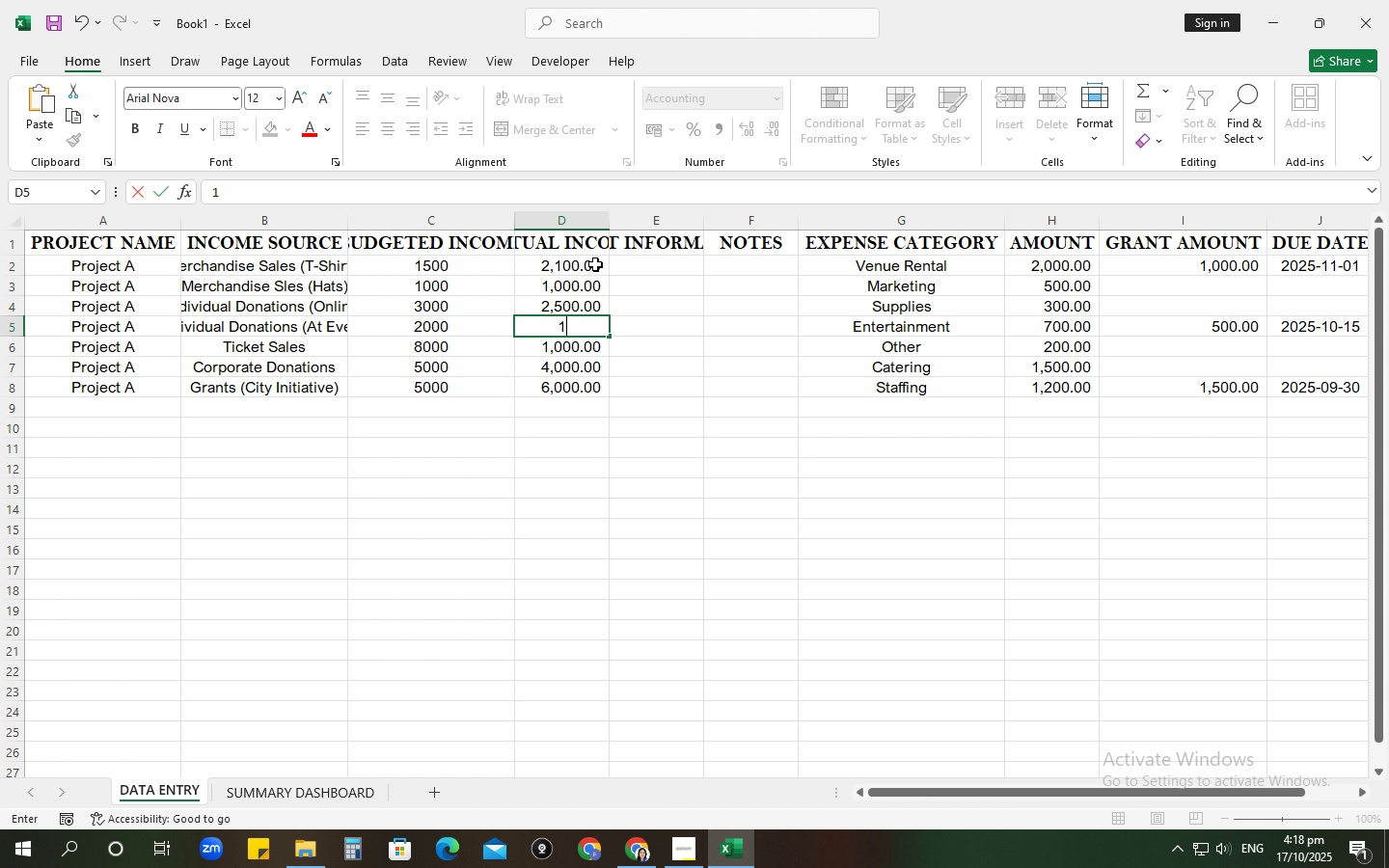 
key(Numpad7)
 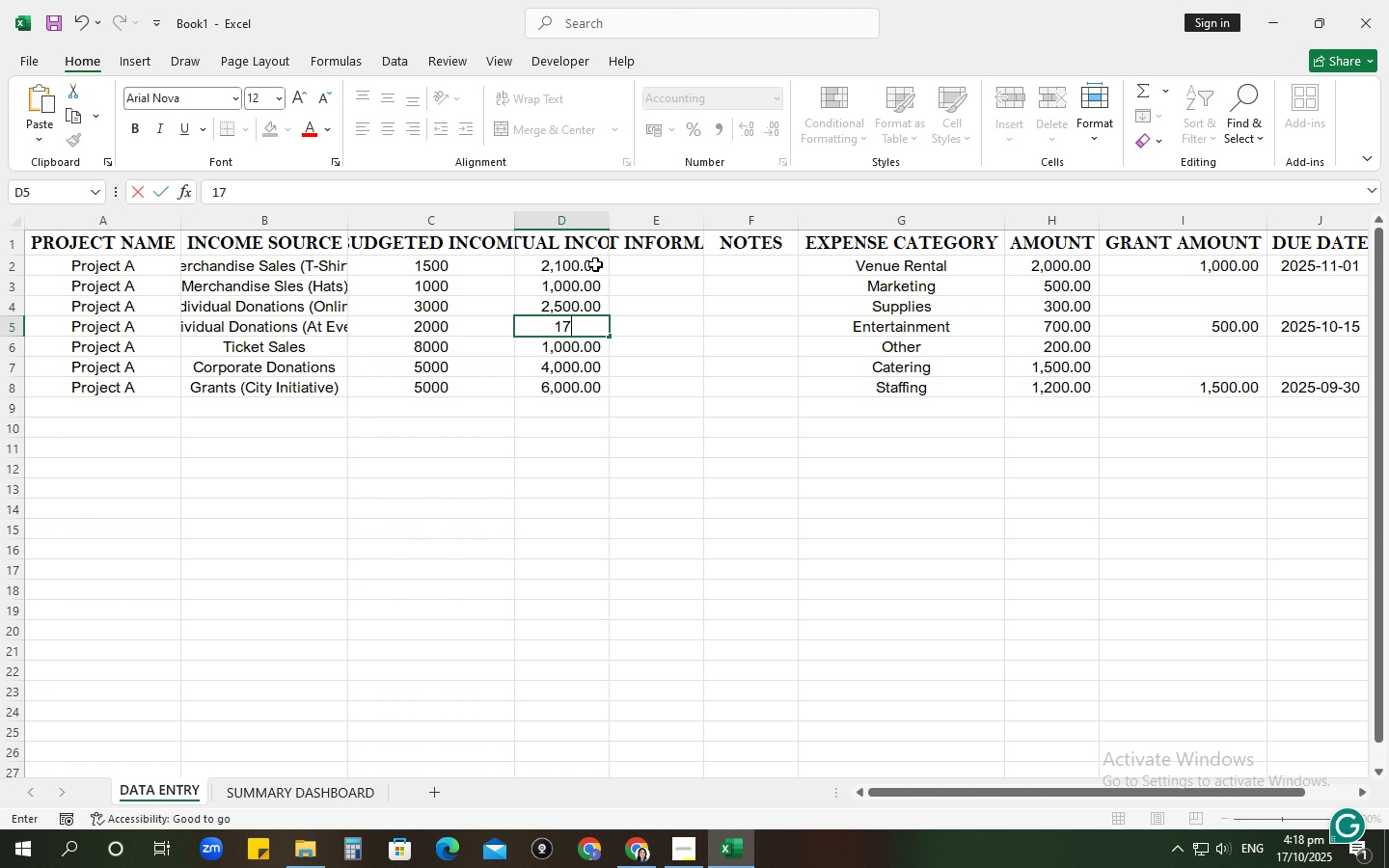 
key(Numpad0)
 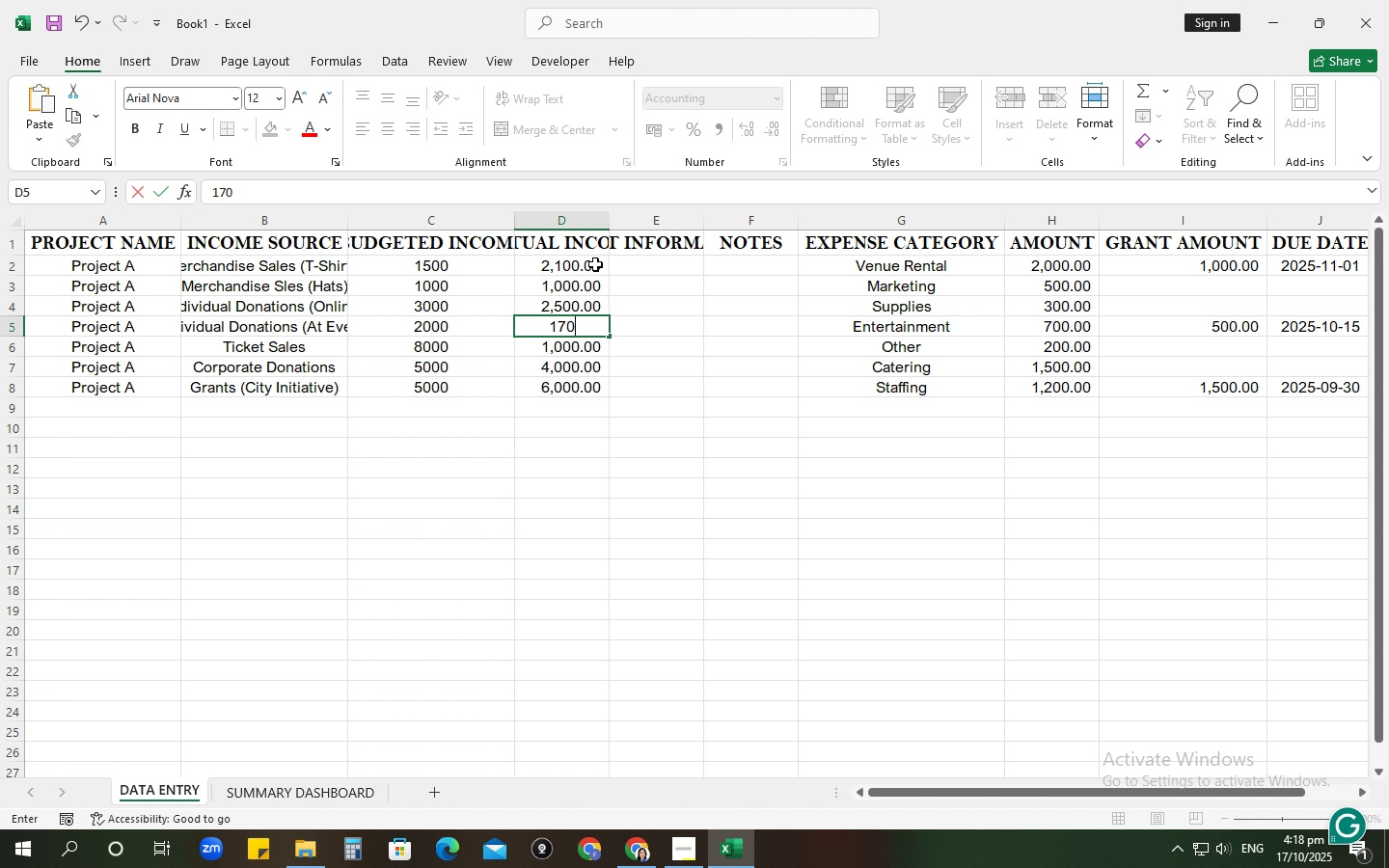 
key(Numpad0)
 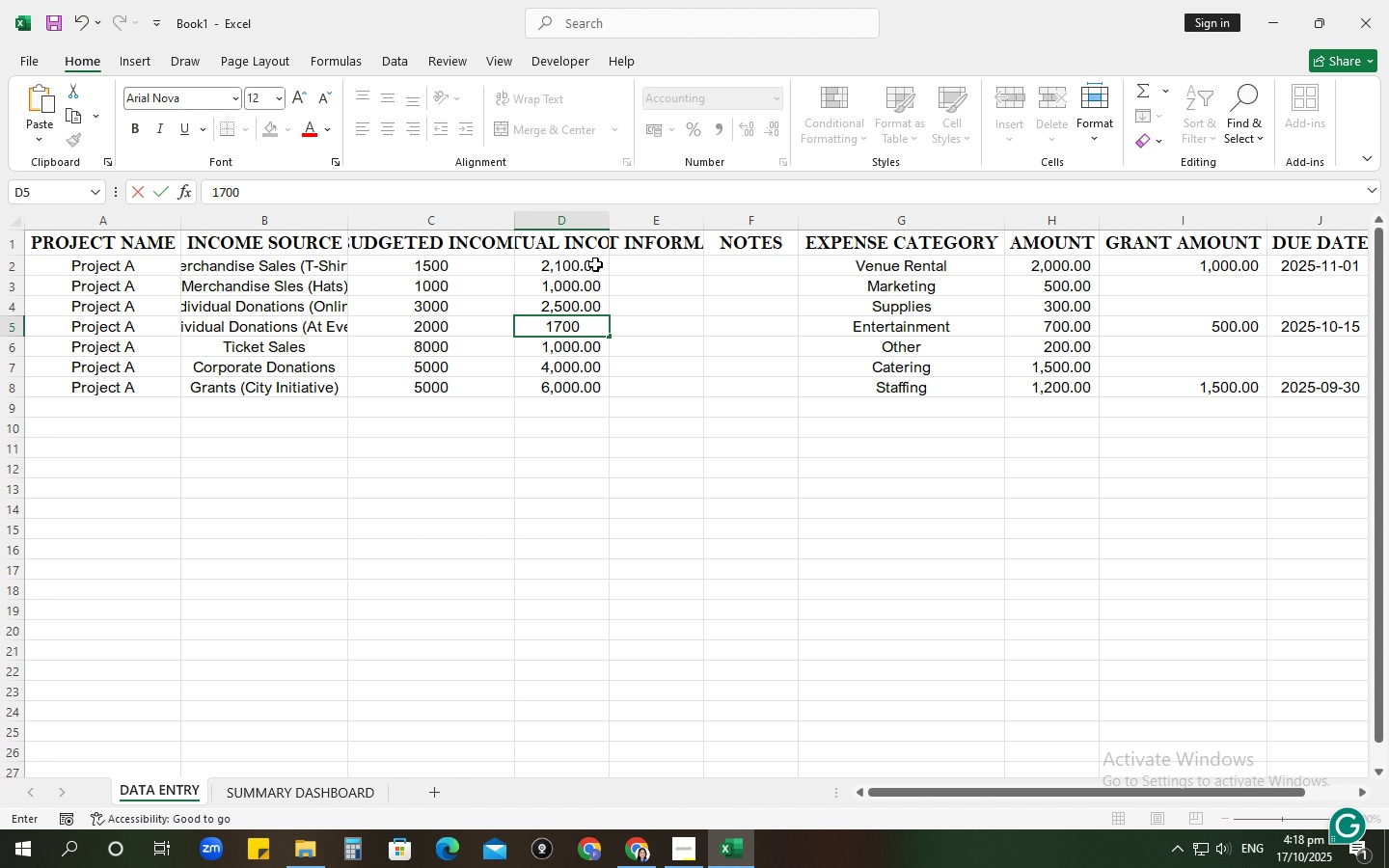 
key(NumpadEnter)
 